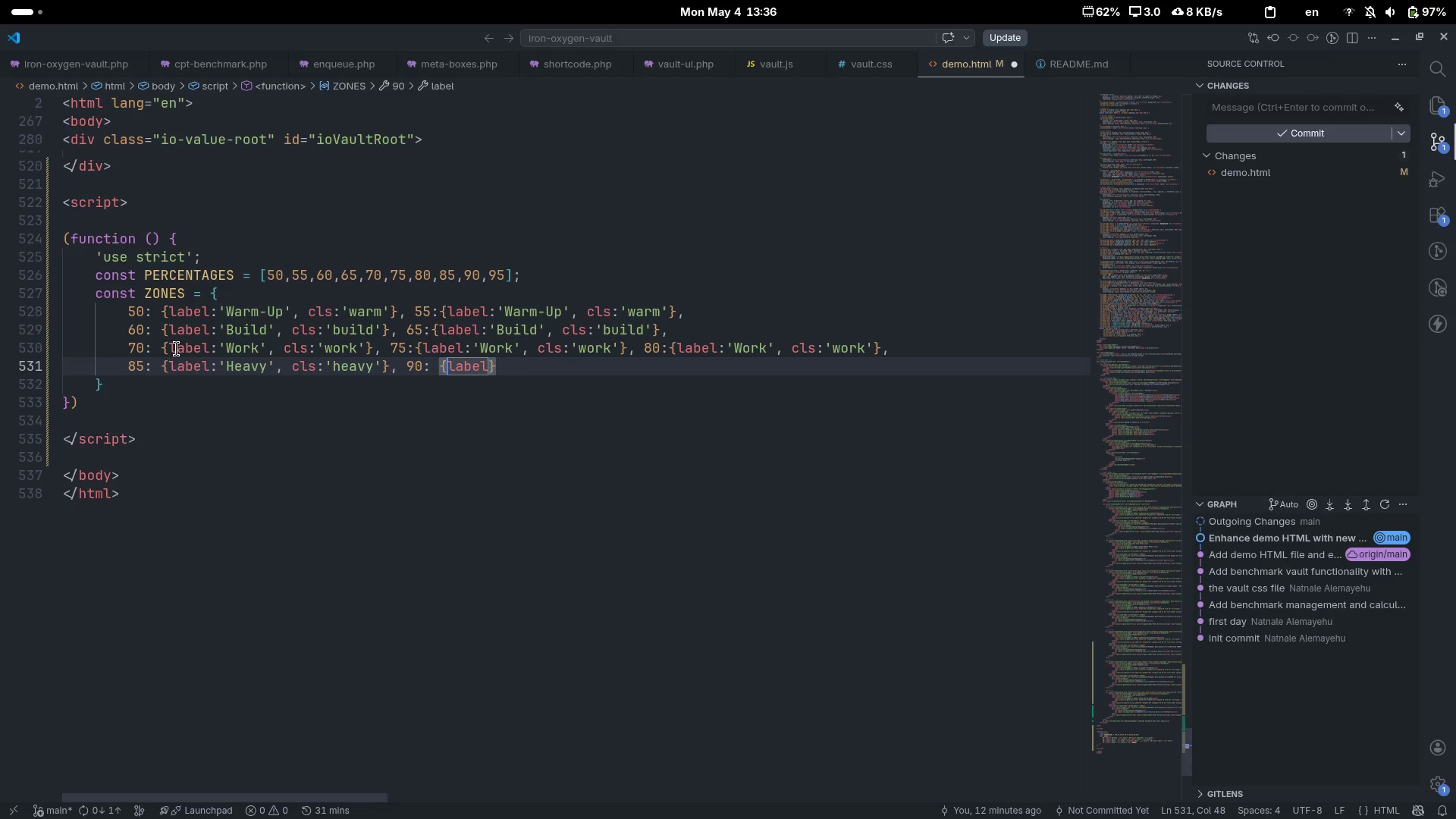 
key(Control+ArrowLeft)
 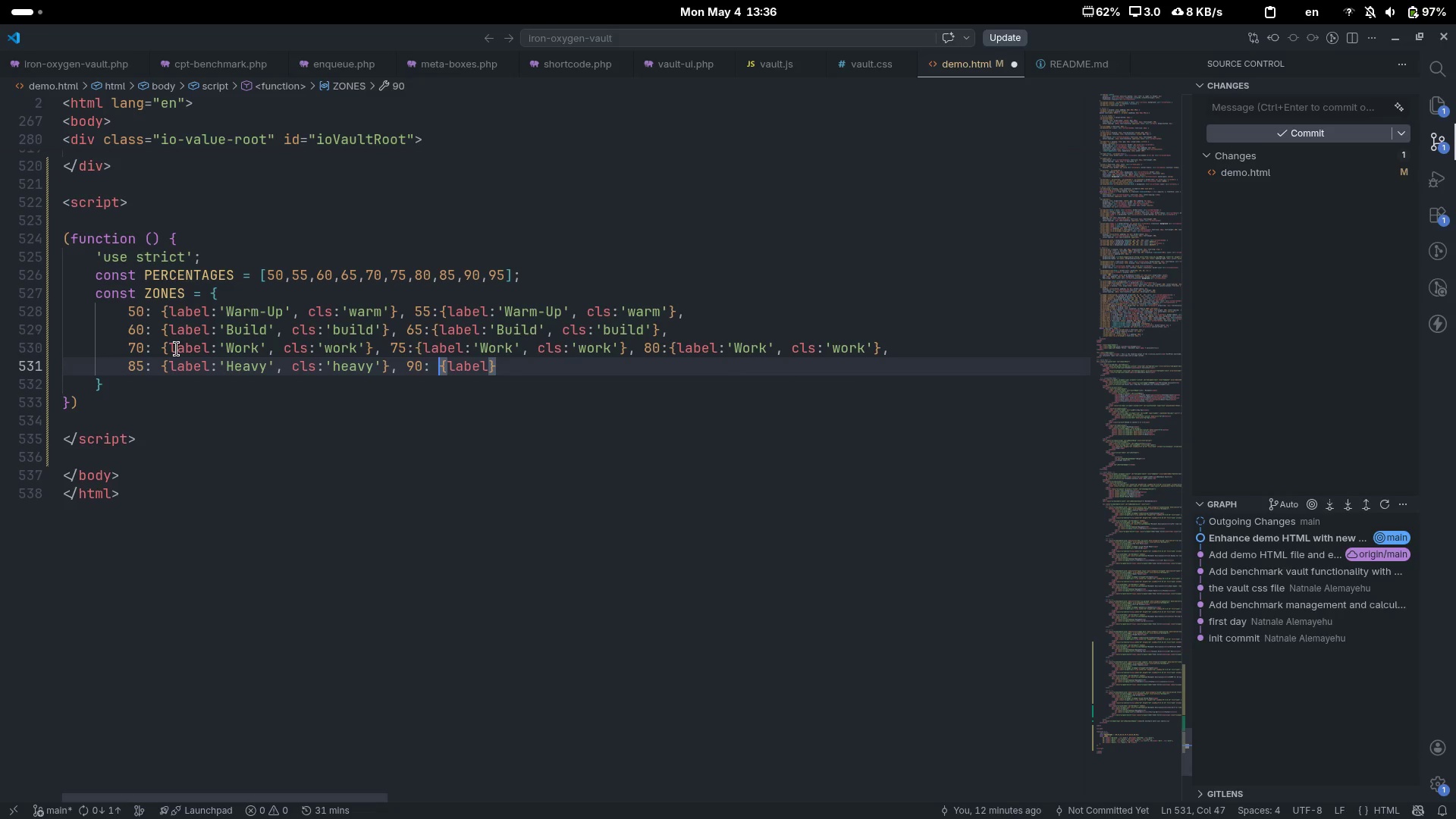 
key(Backspace)
 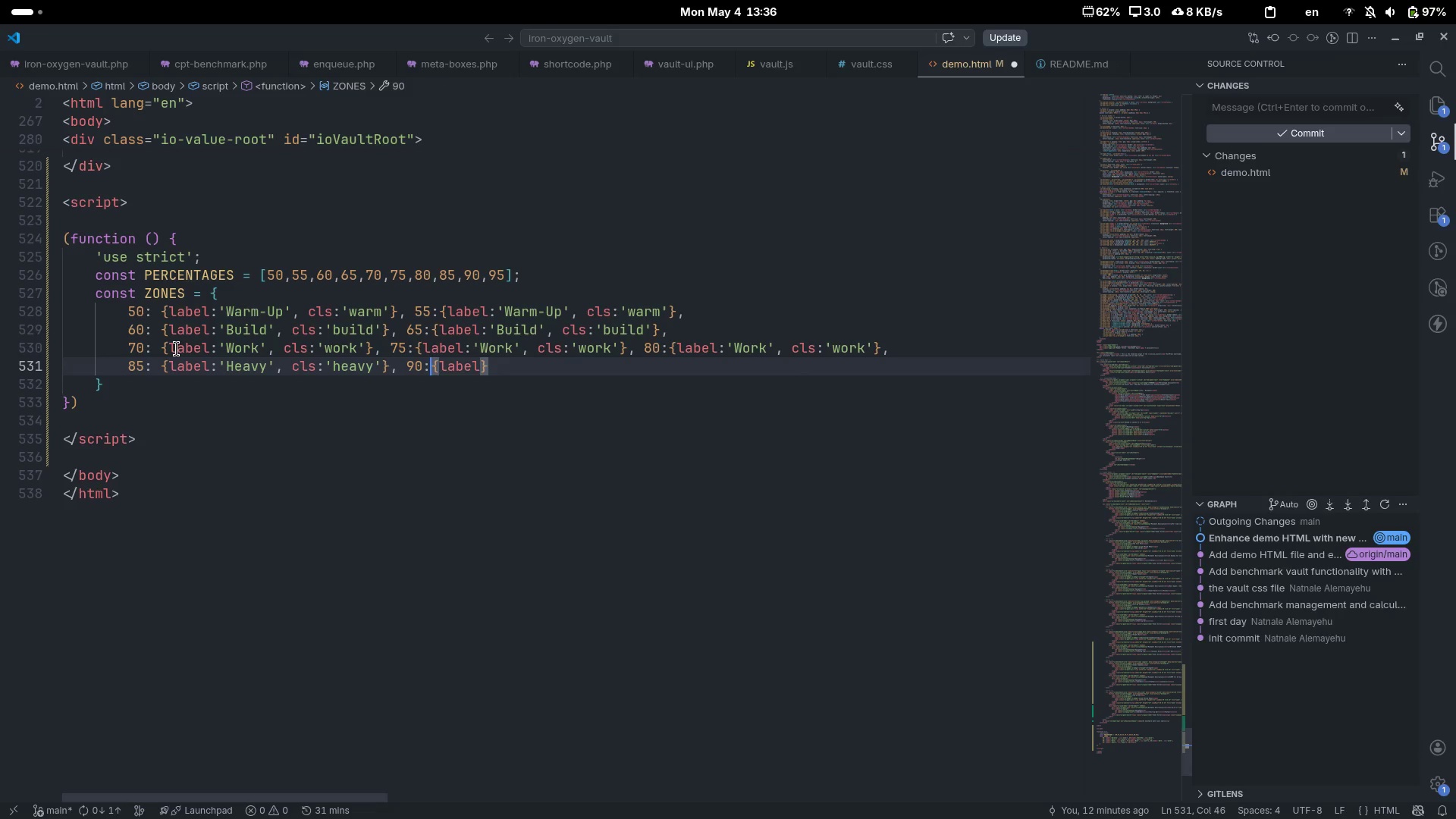 
key(Control+ArrowRight)
 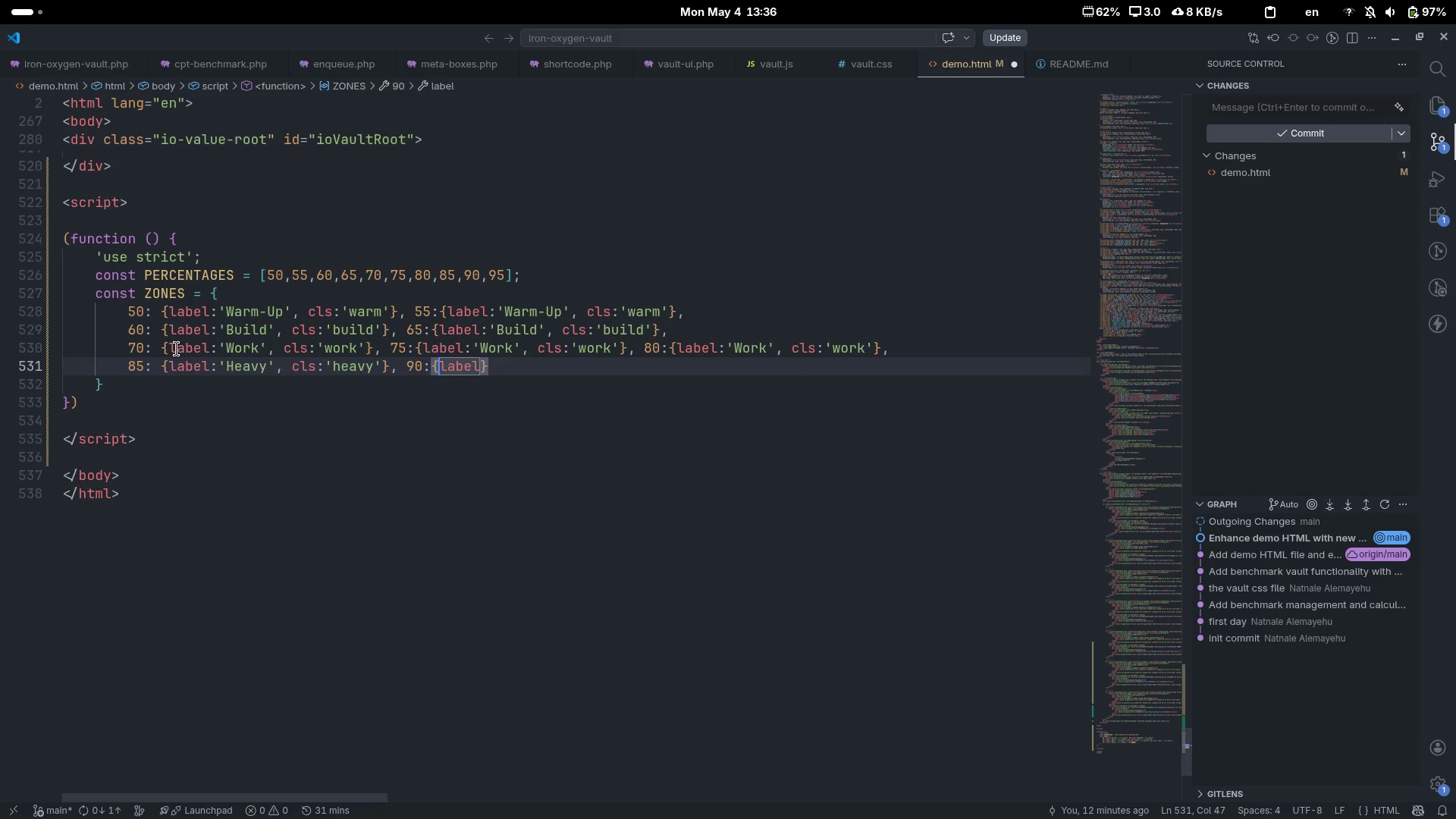 
key(Control+ControlLeft)
 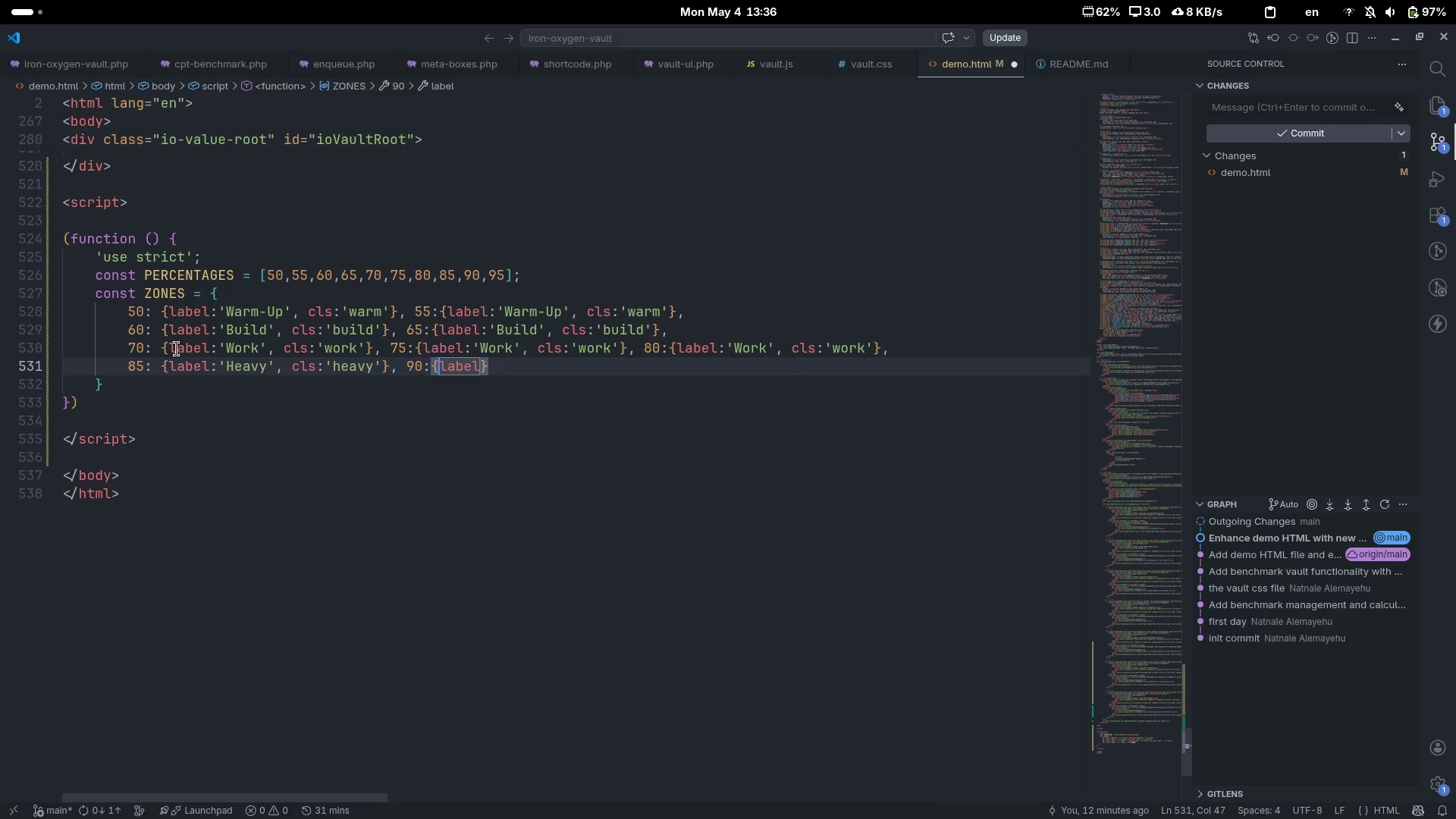 
key(Control+ArrowRight)
 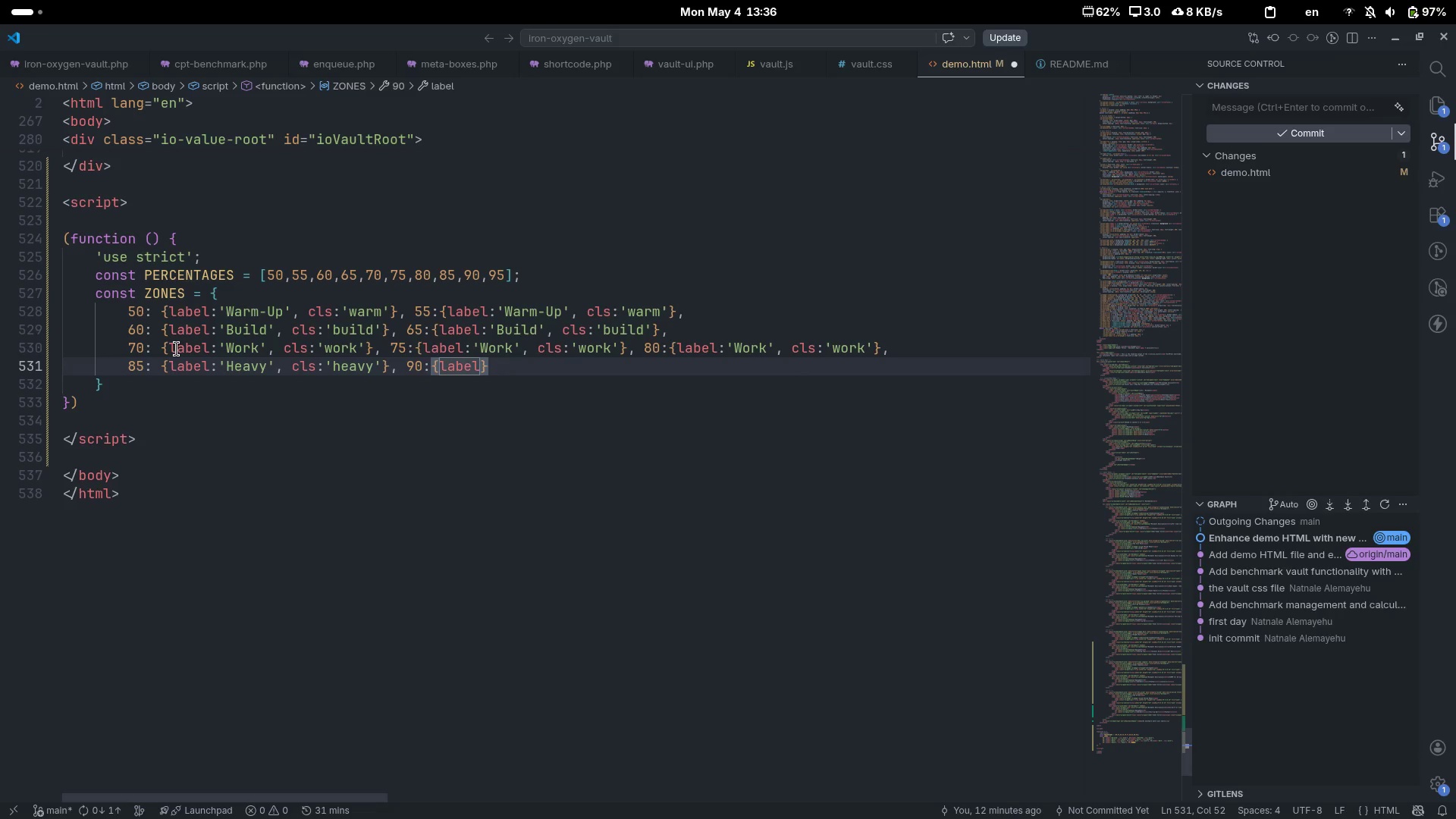 
key(Shift+ShiftLeft)
 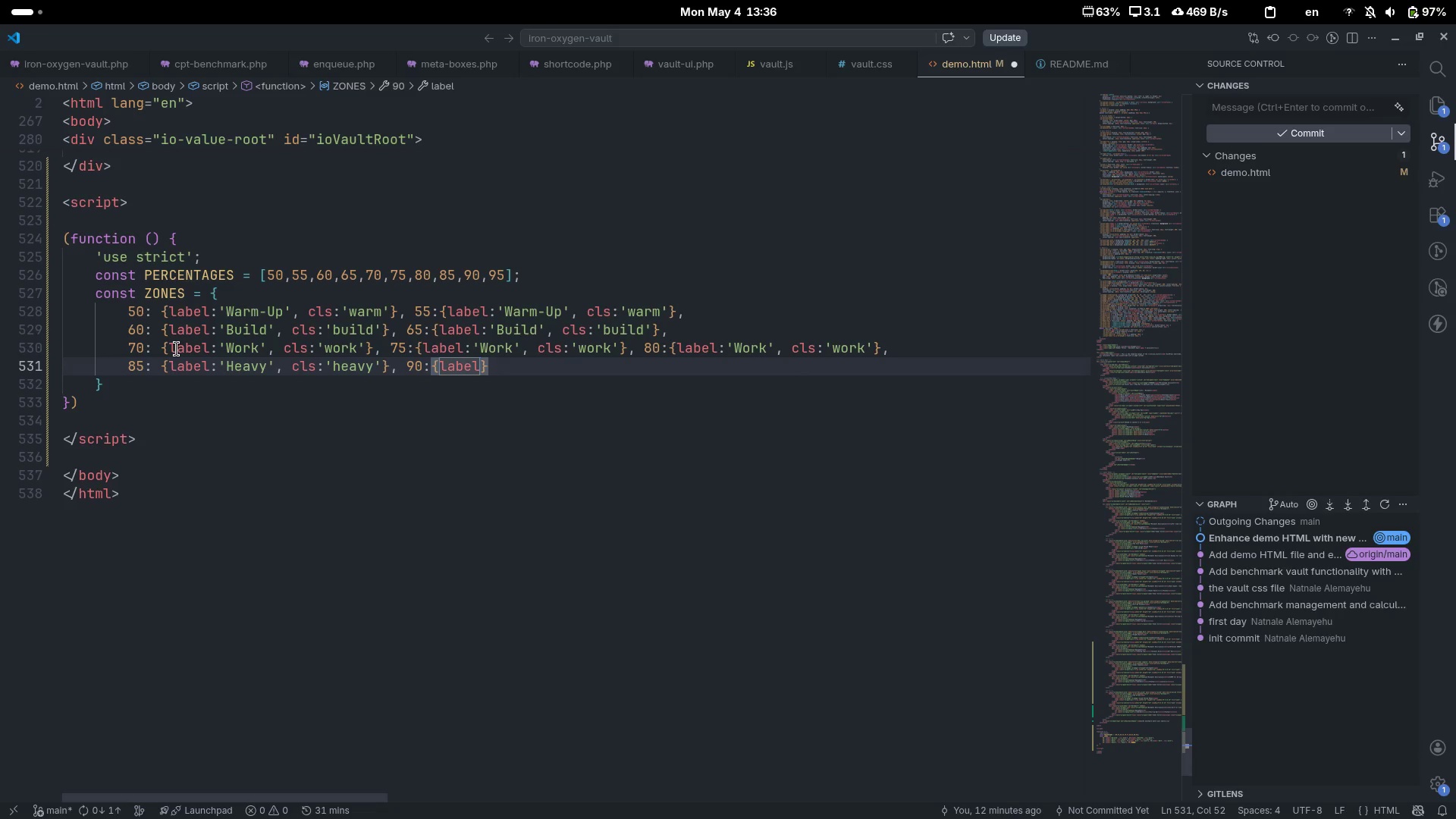 
key(Shift+Semicolon)
 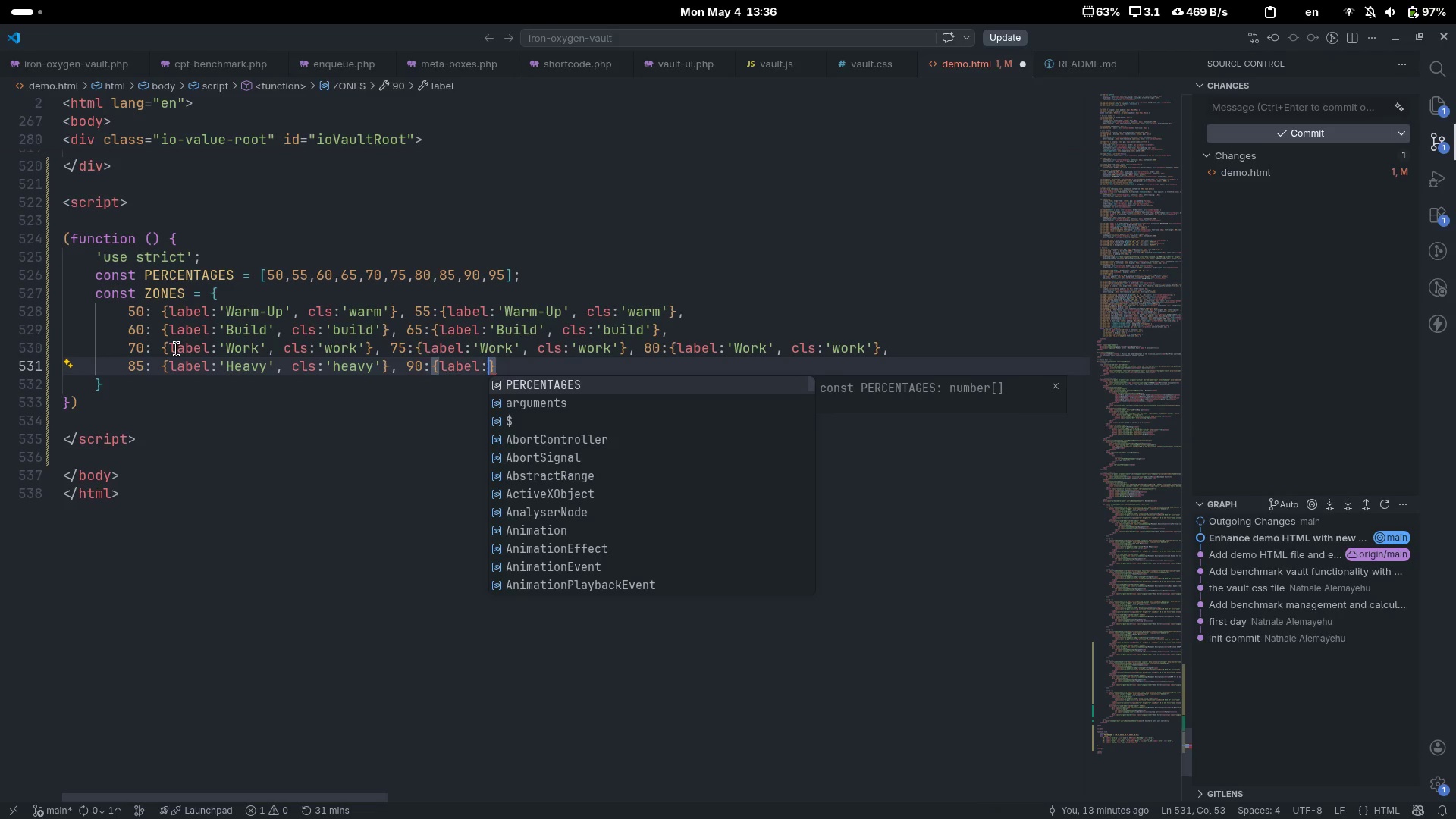 
key(Quote)
 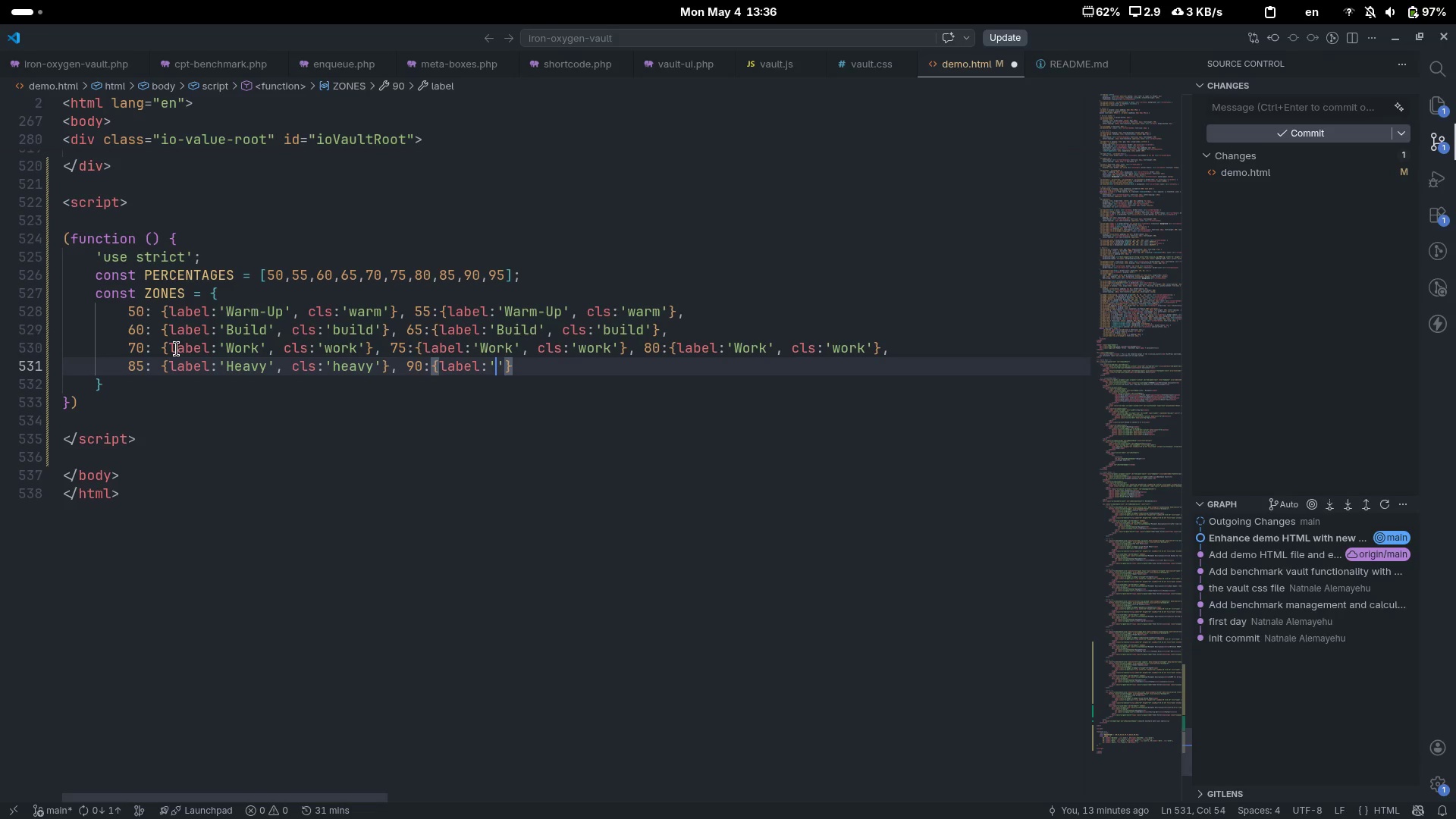 
wait(7.04)
 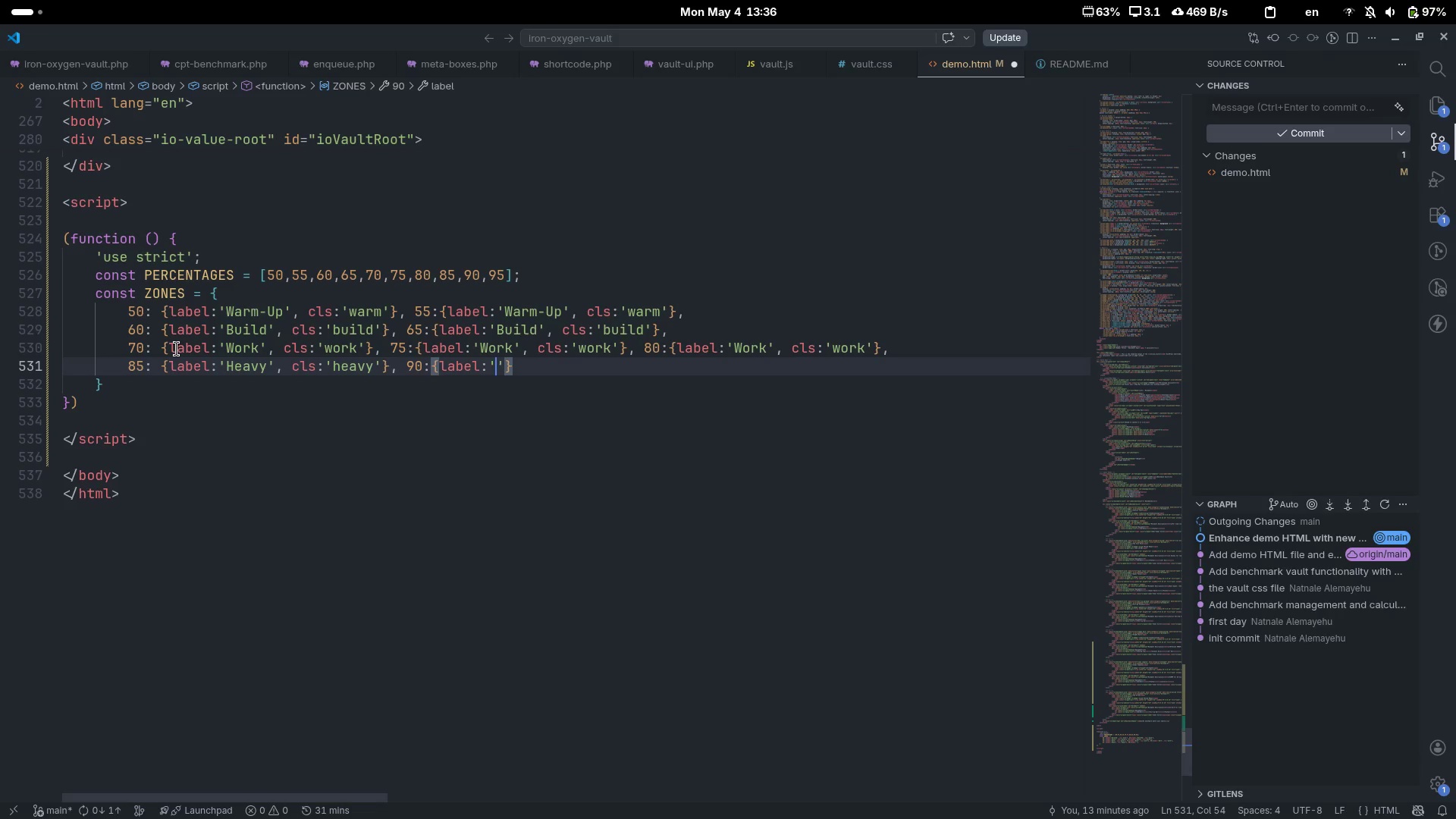 
type(Heavy)
 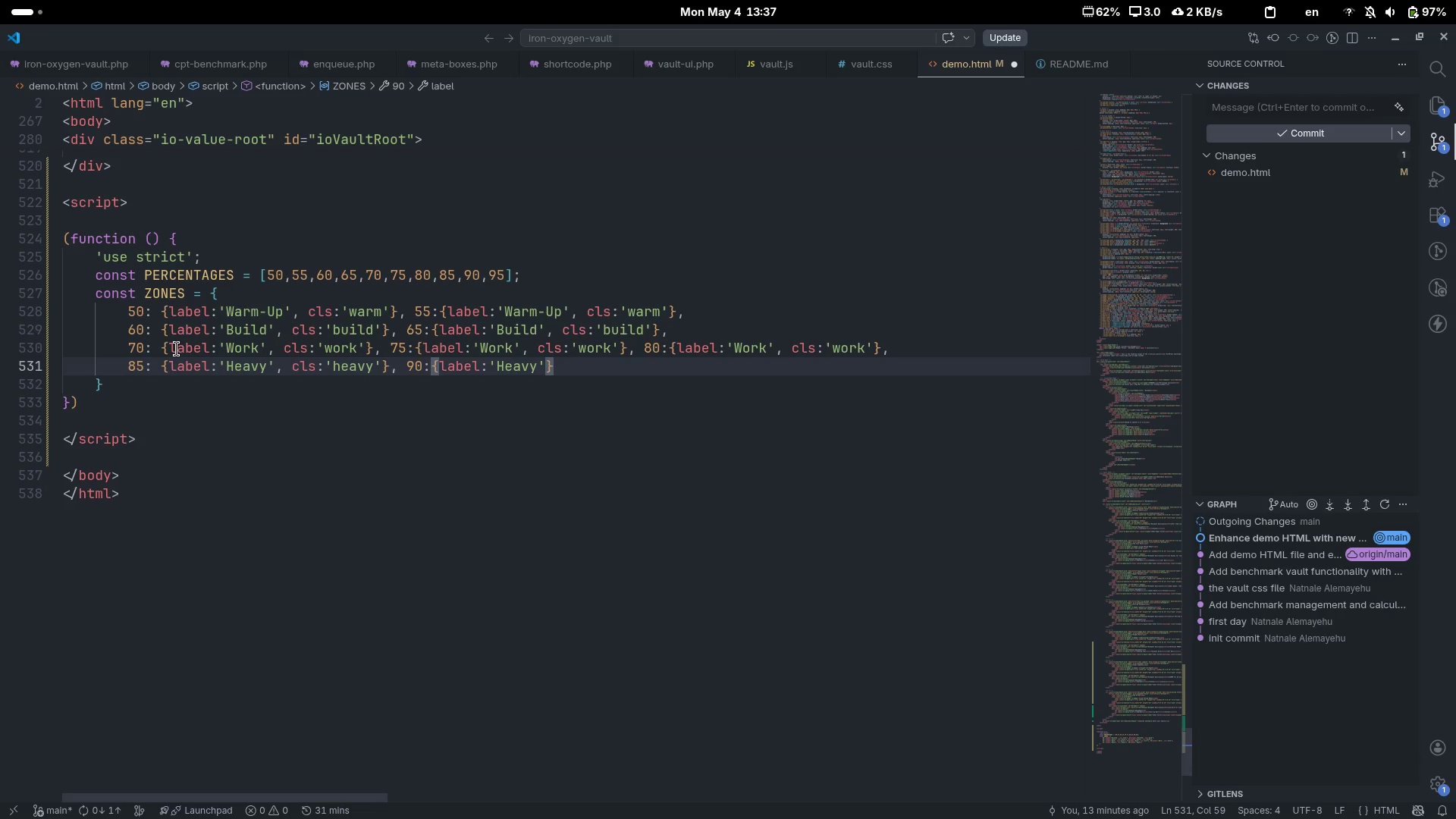 
wait(7.36)
 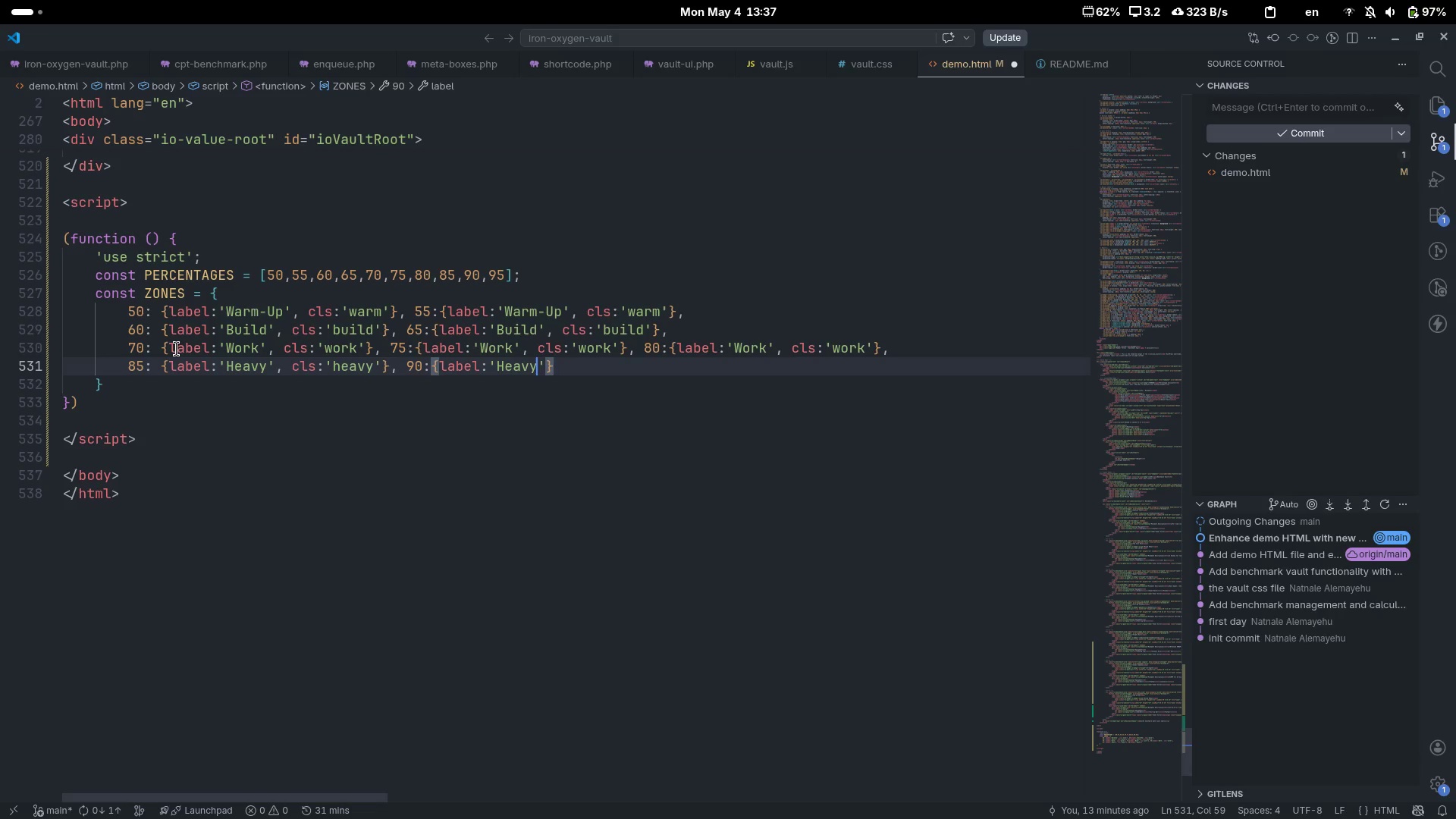 
key(ArrowRight)
 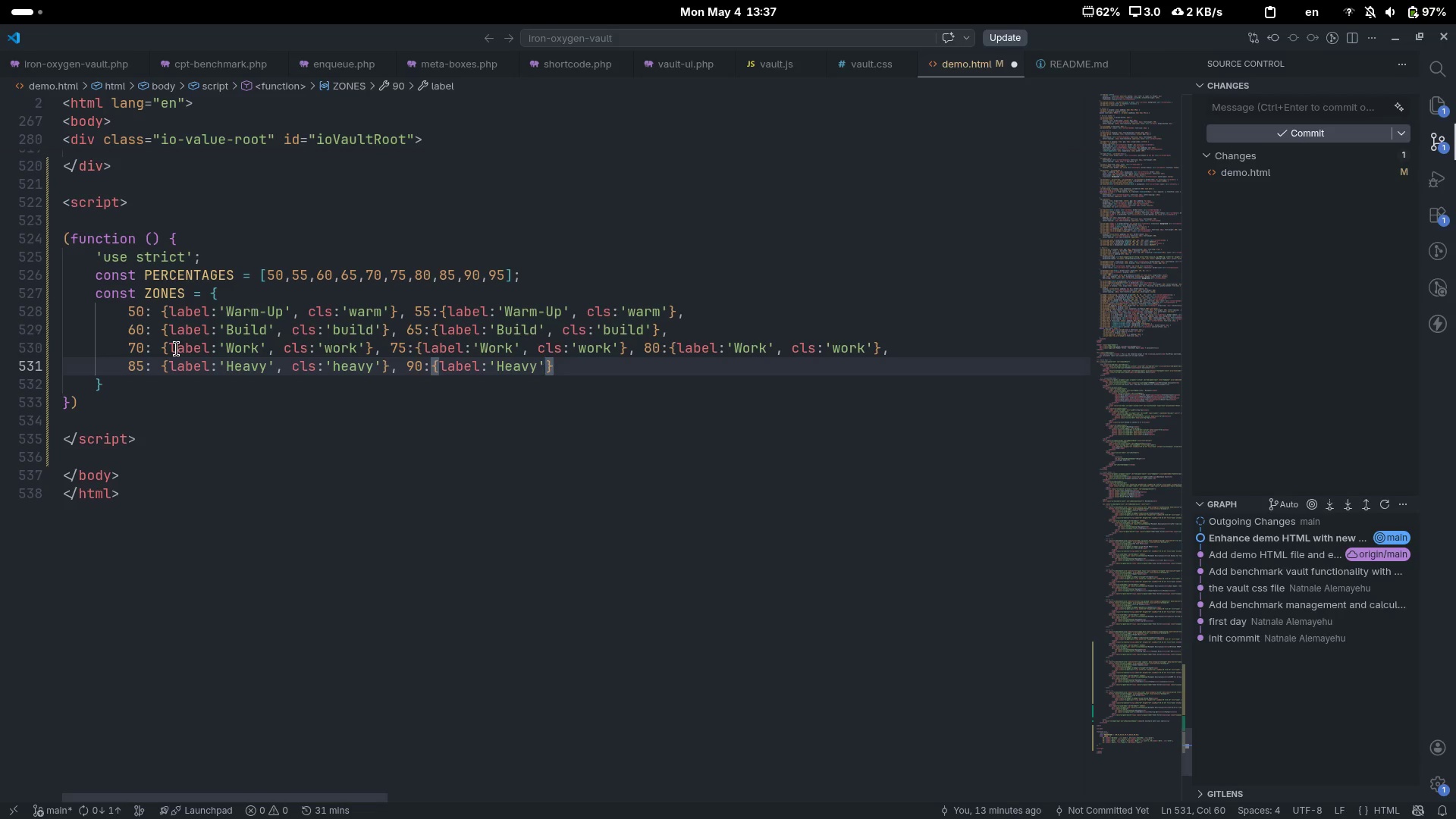 
type(, cls:'heavy)
 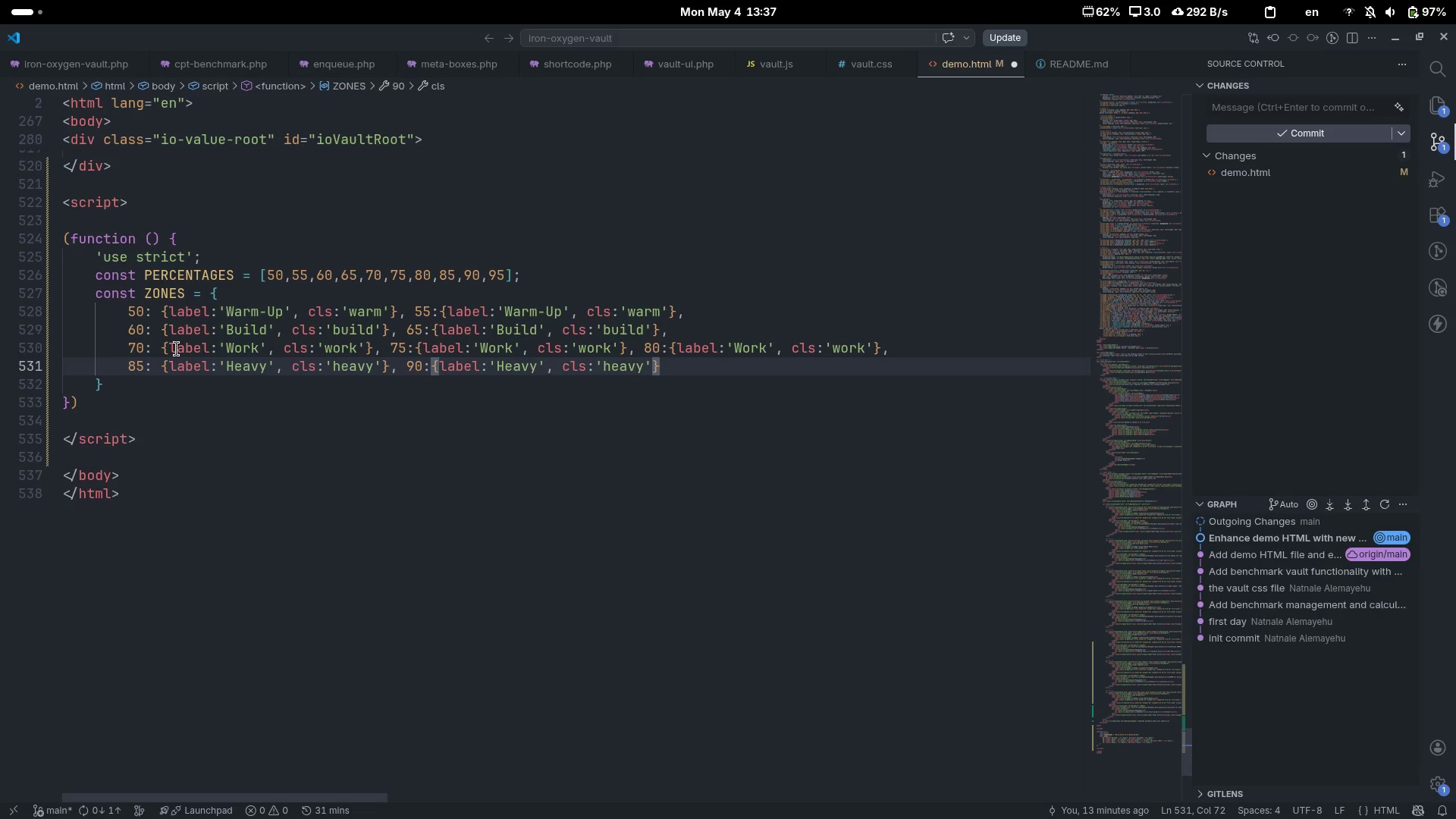 
key(ArrowRight)
 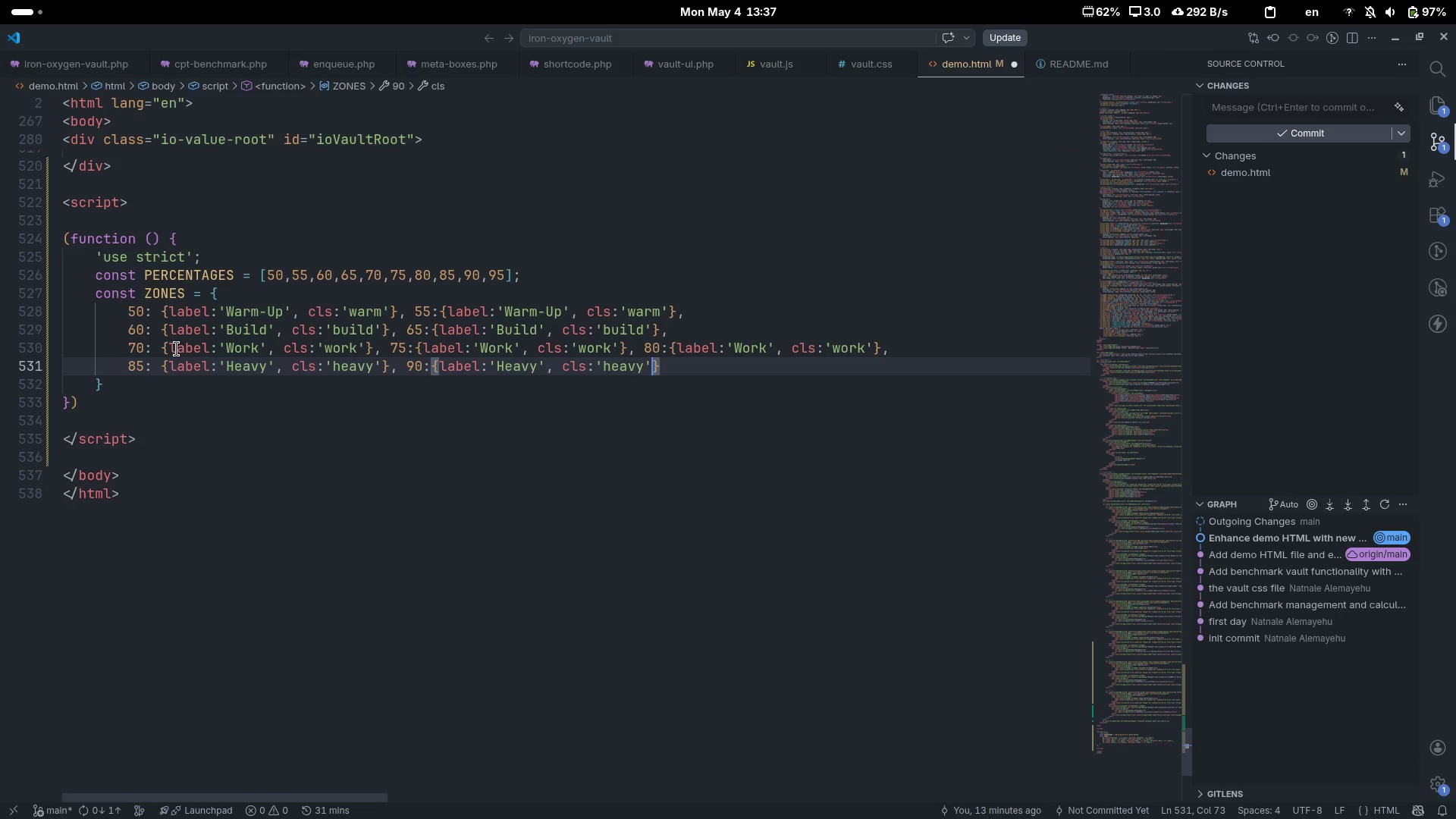 
key(ArrowRight)
 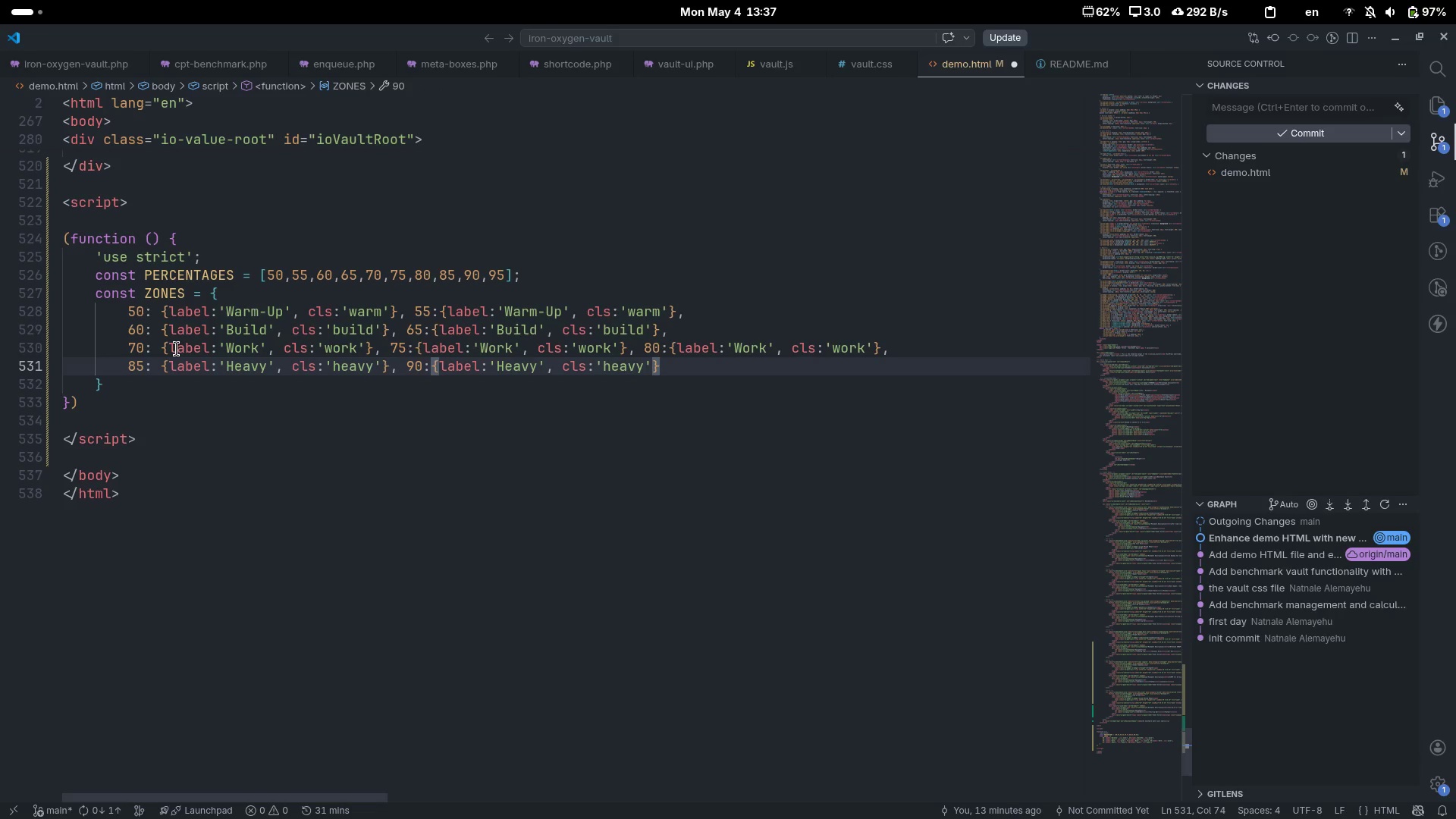 
key(Comma)
 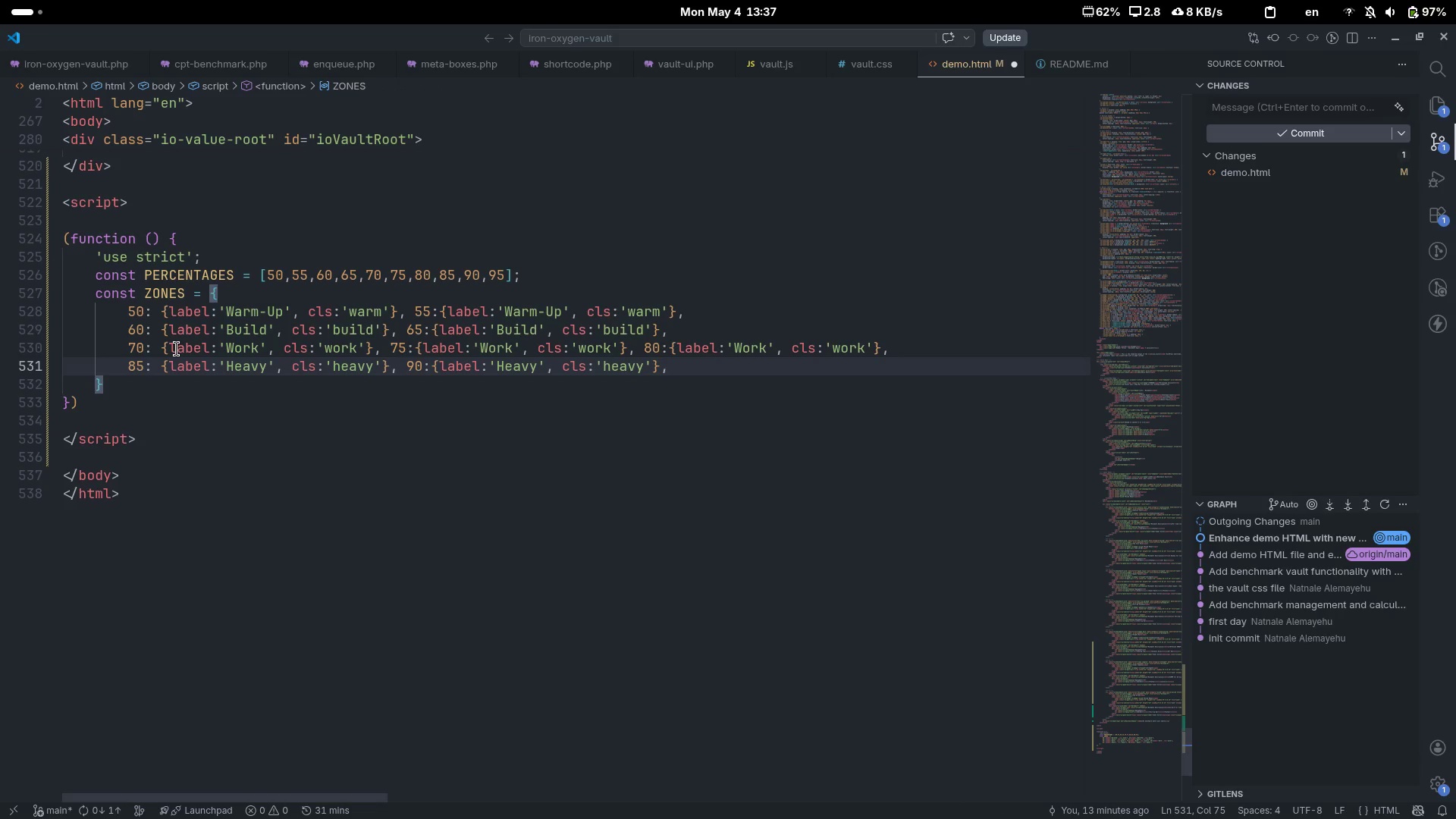 
key(Enter)
 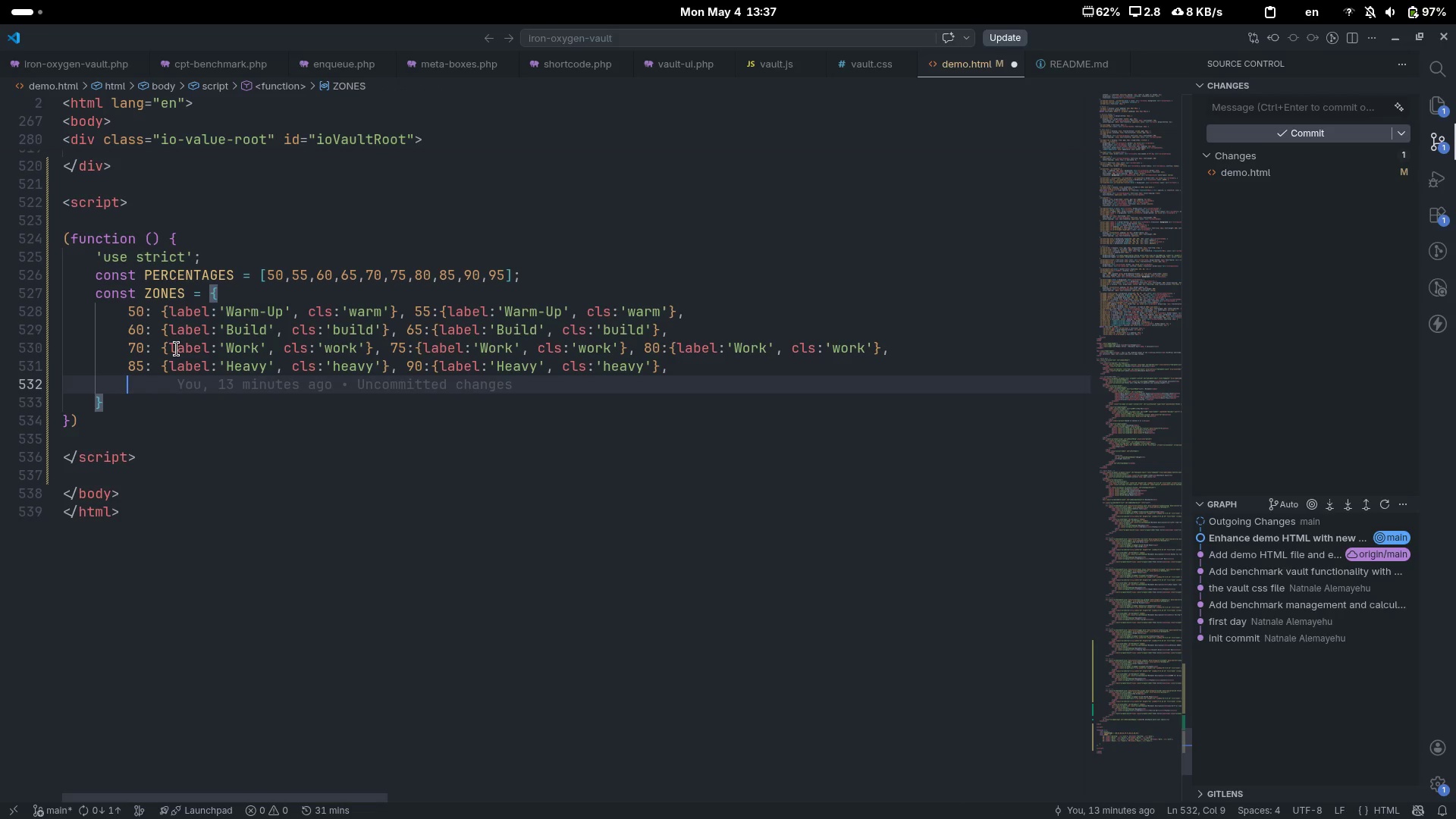 
type(95:{)
 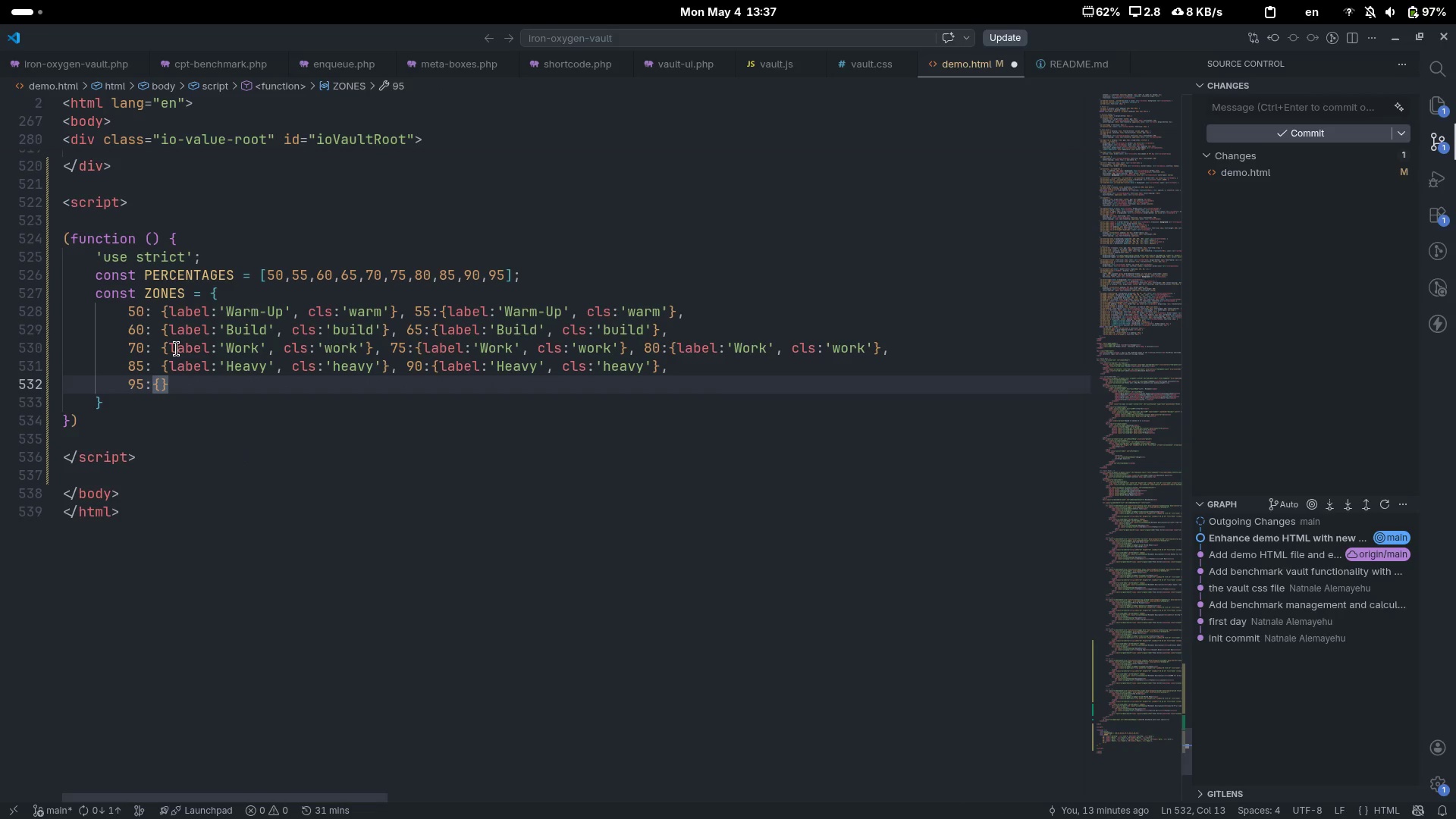 
key(ArrowLeft)
 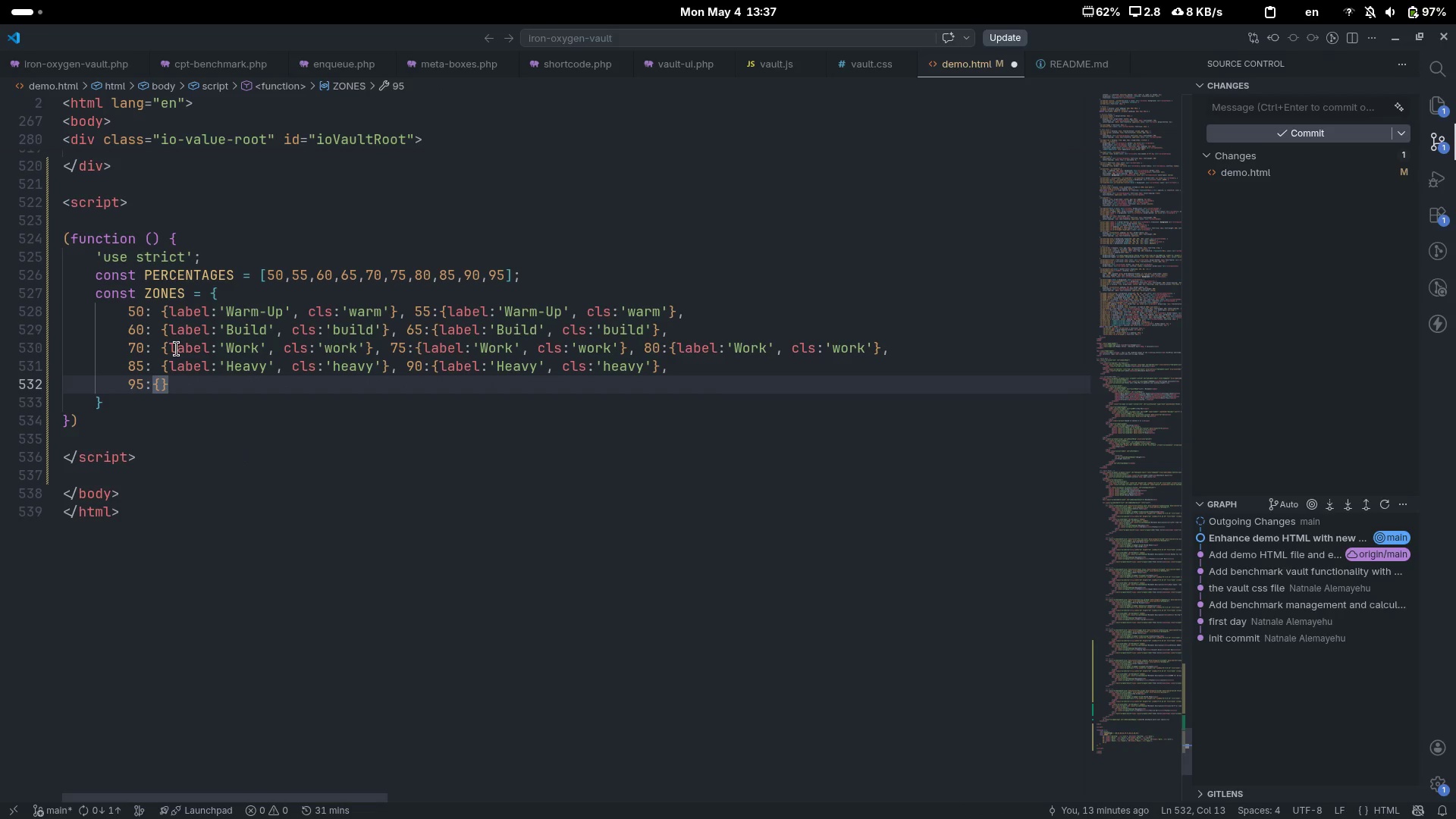 
key(Space)
 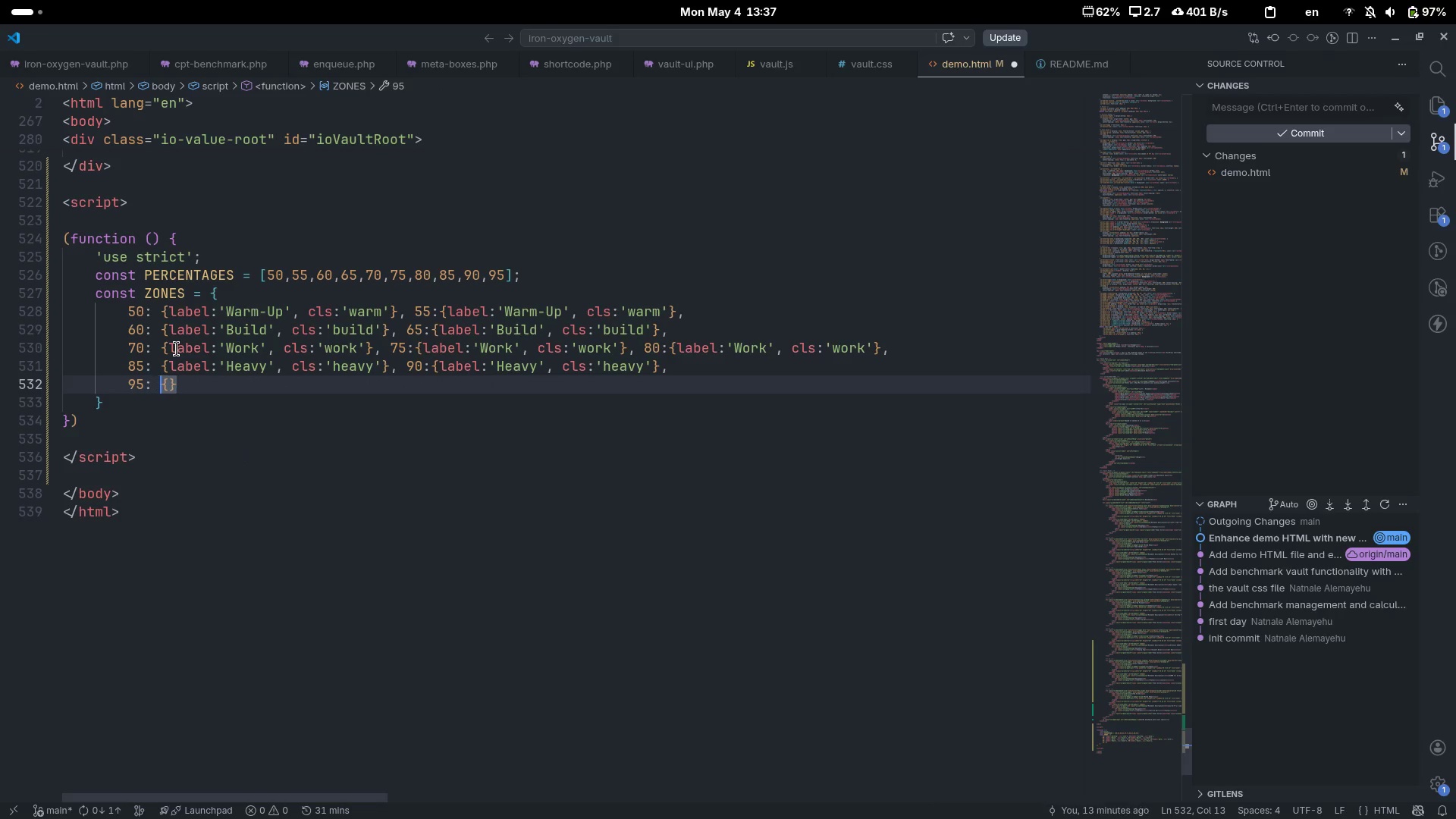 
key(ArrowRight)
 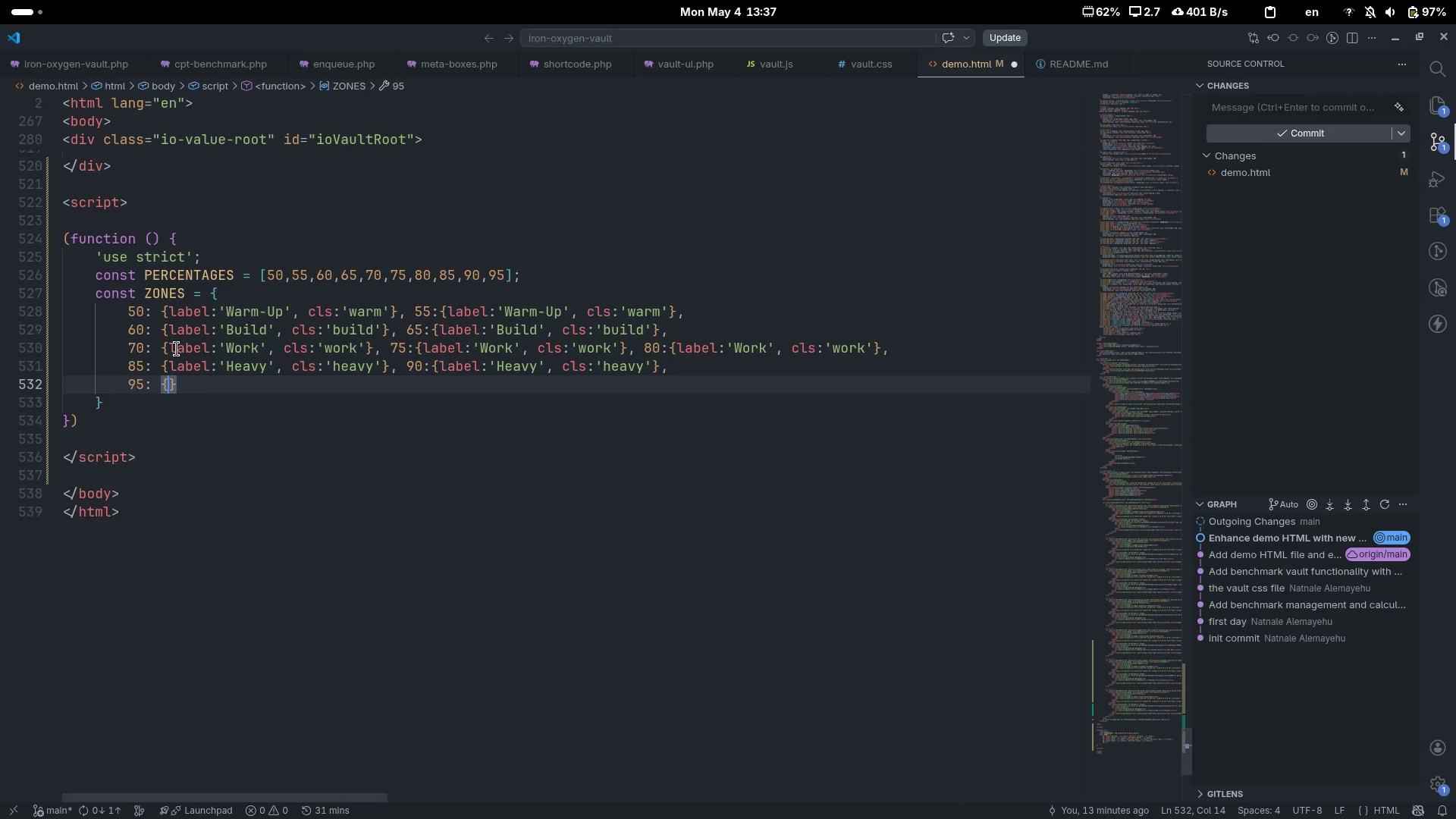 
type(lavel)
key(Backspace)
key(Backspace)
key(Backspace)
type(bel:'Max Effort)
 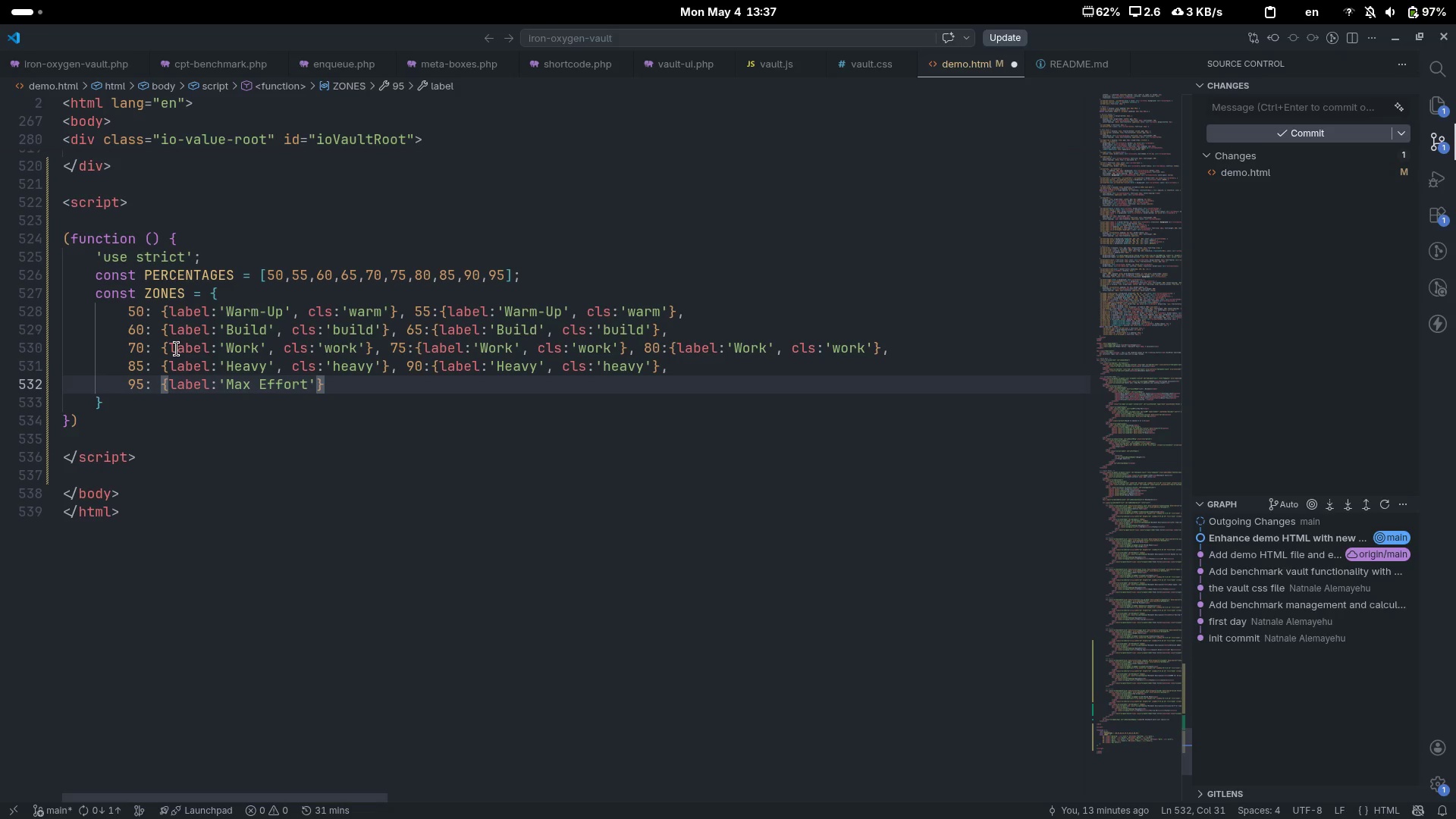 
key(ArrowRight)
 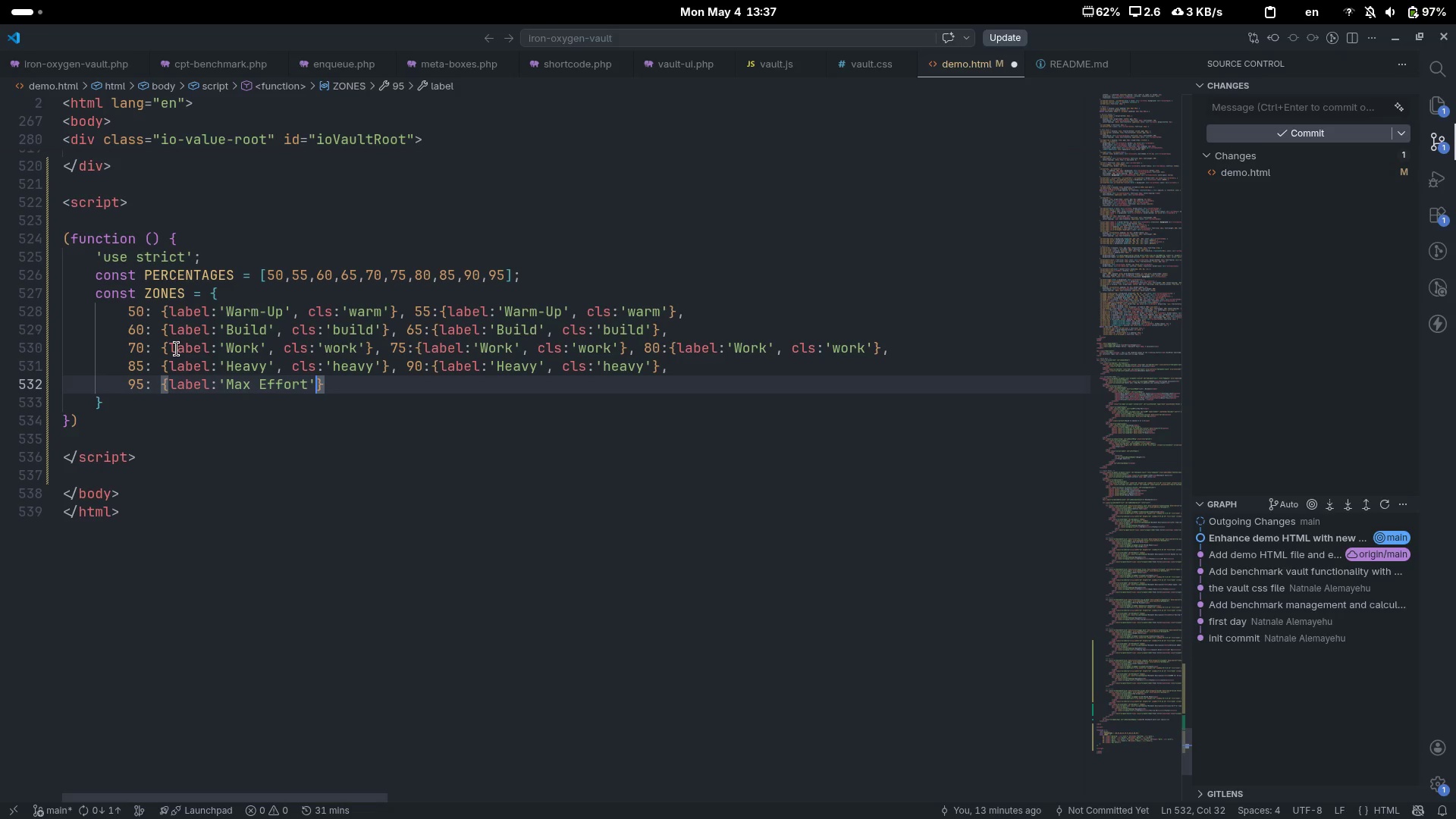 
type(, cls:.)
key(Backspace)
type('max)
 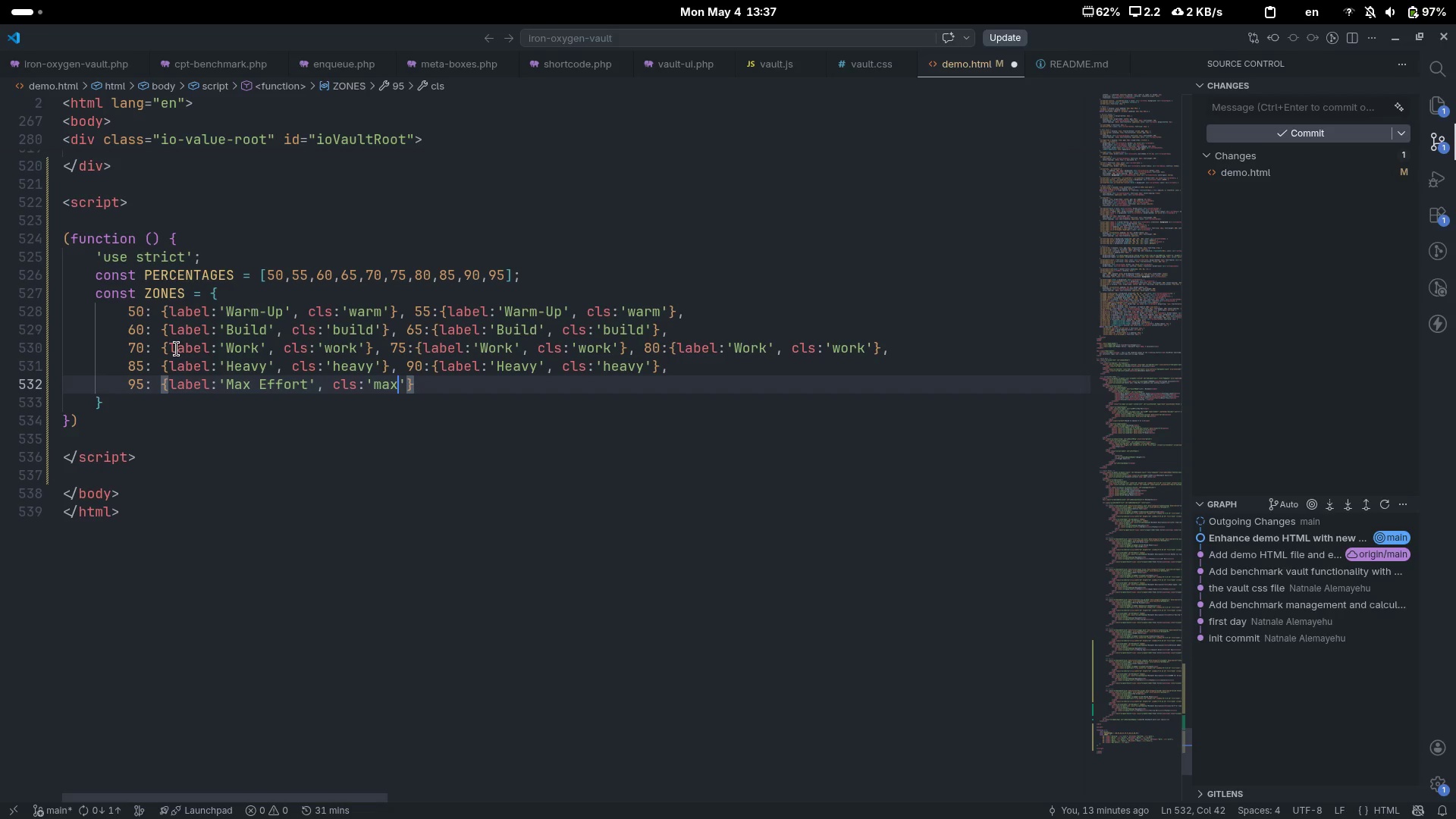 
key(ArrowRight)
 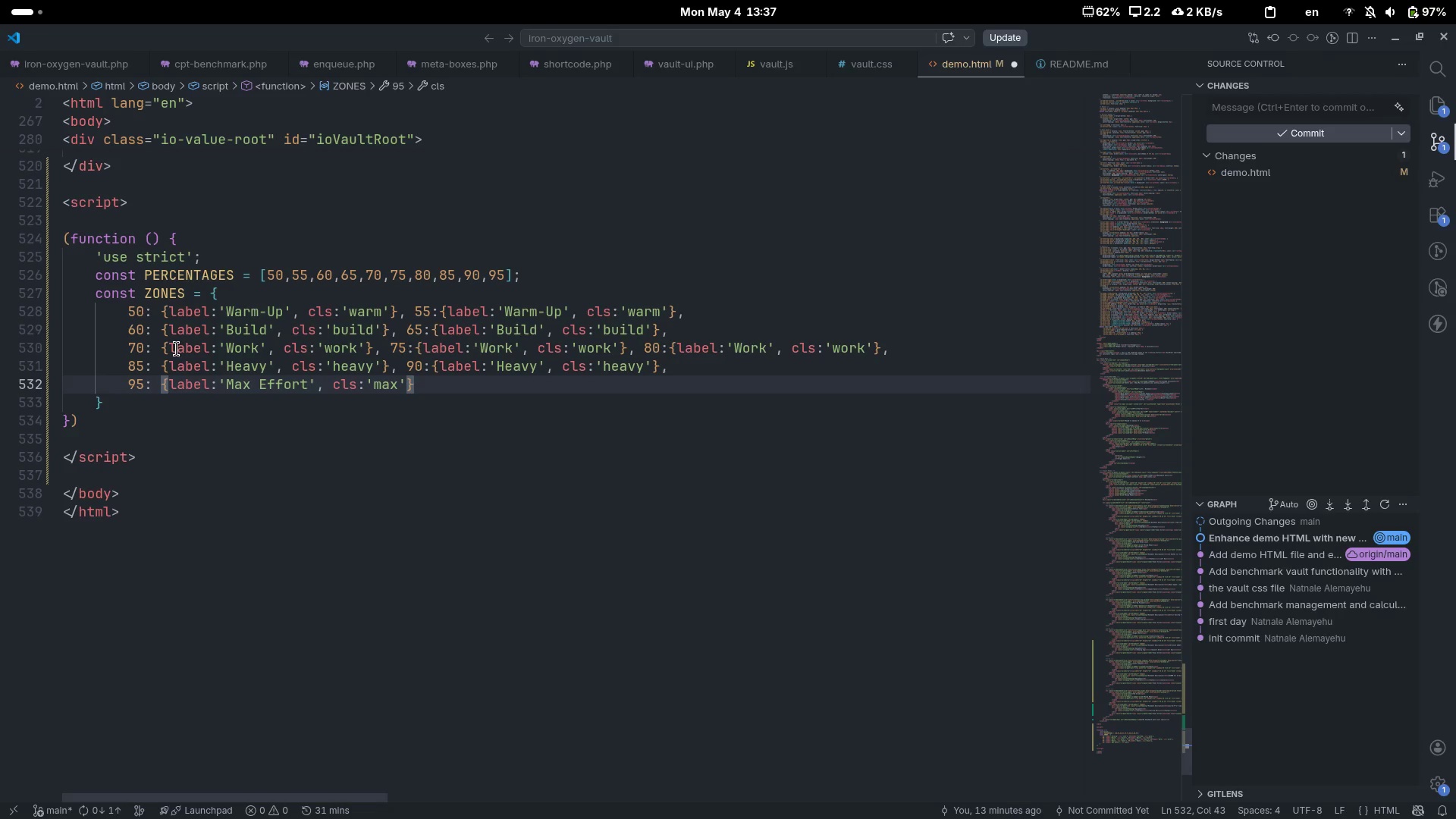 
key(ArrowRight)
 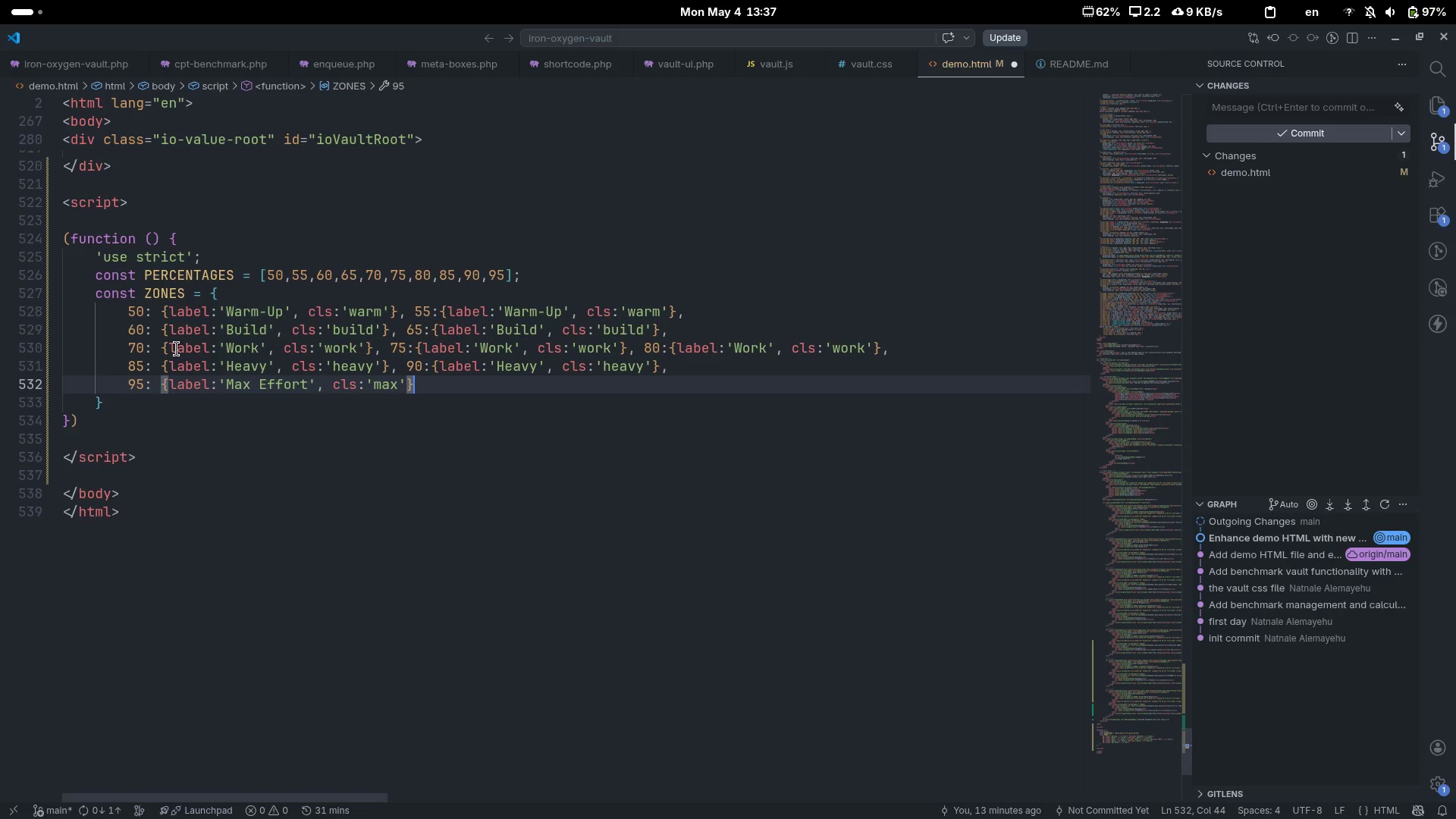 
wait(15.58)
 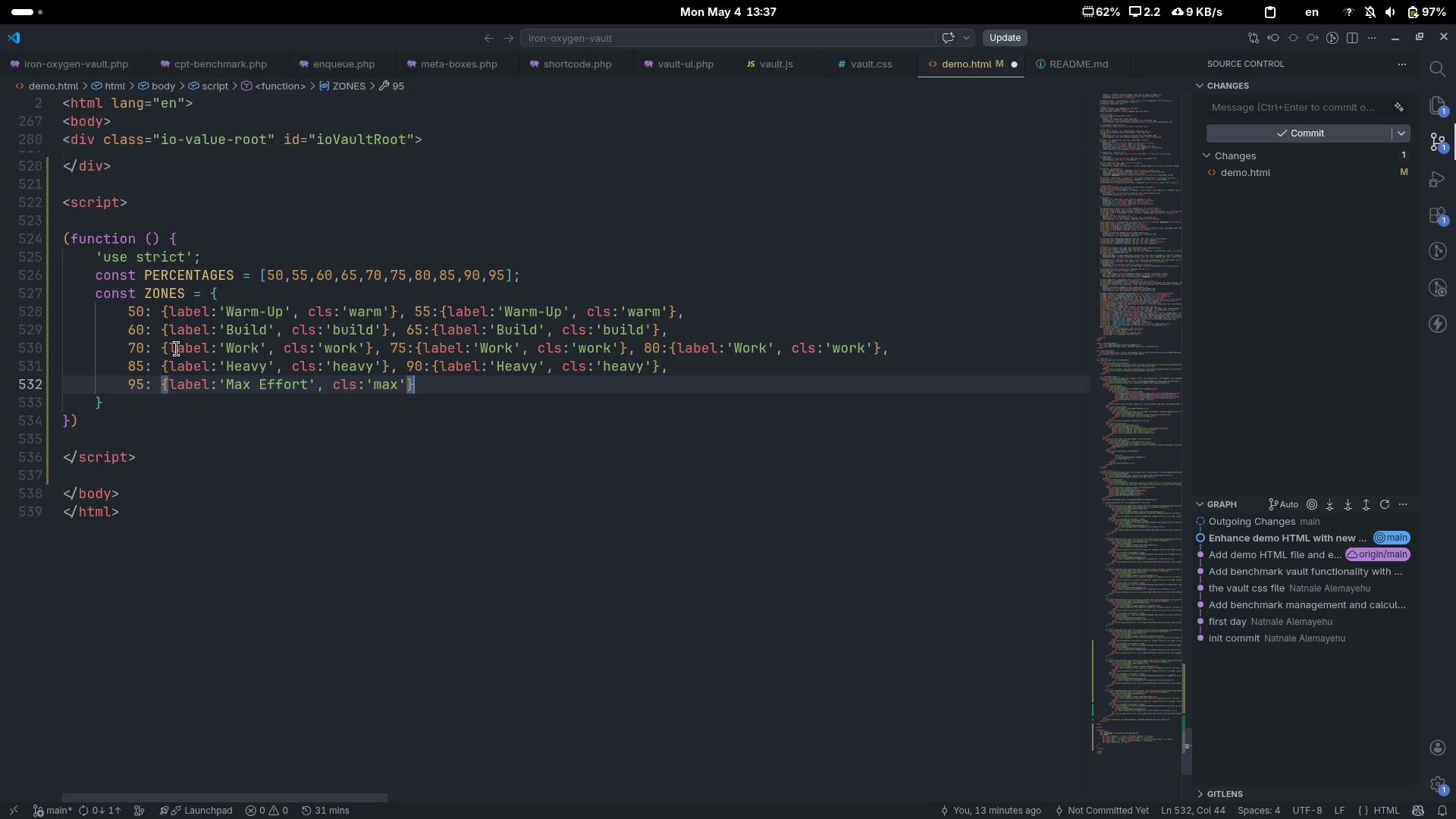 
key(ArrowDown)
 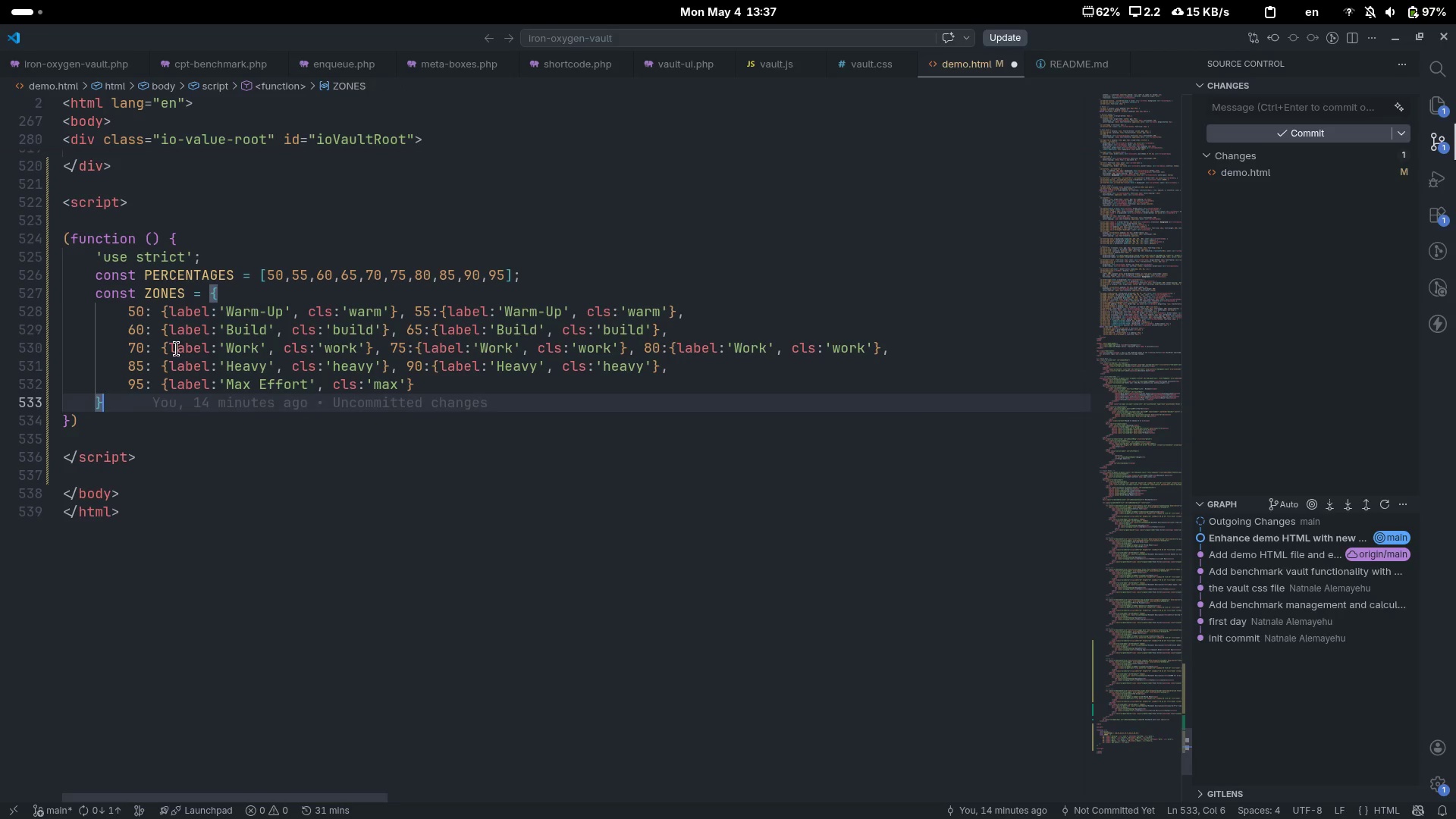 
key(Semicolon)
 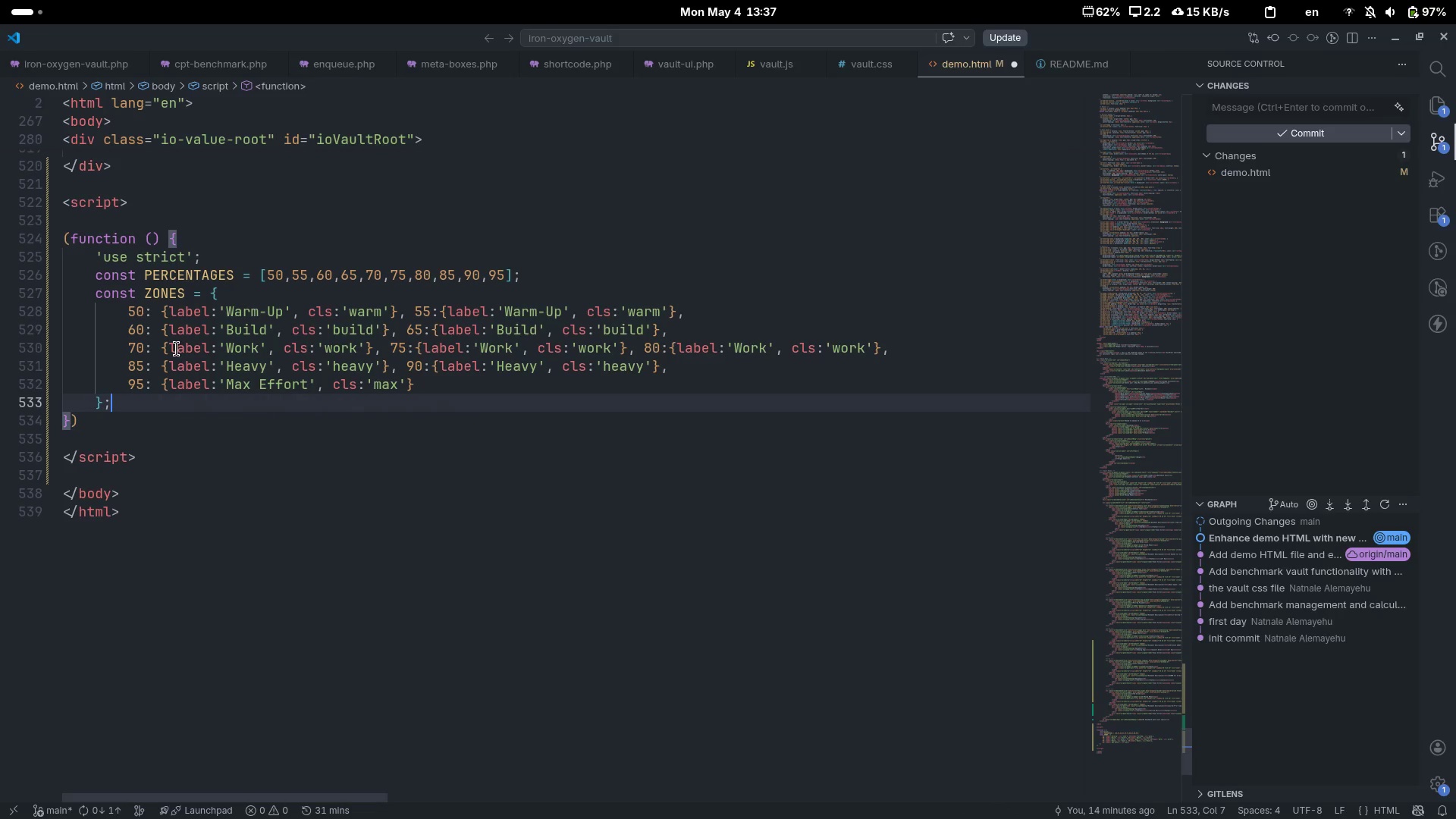 
key(Enter)
 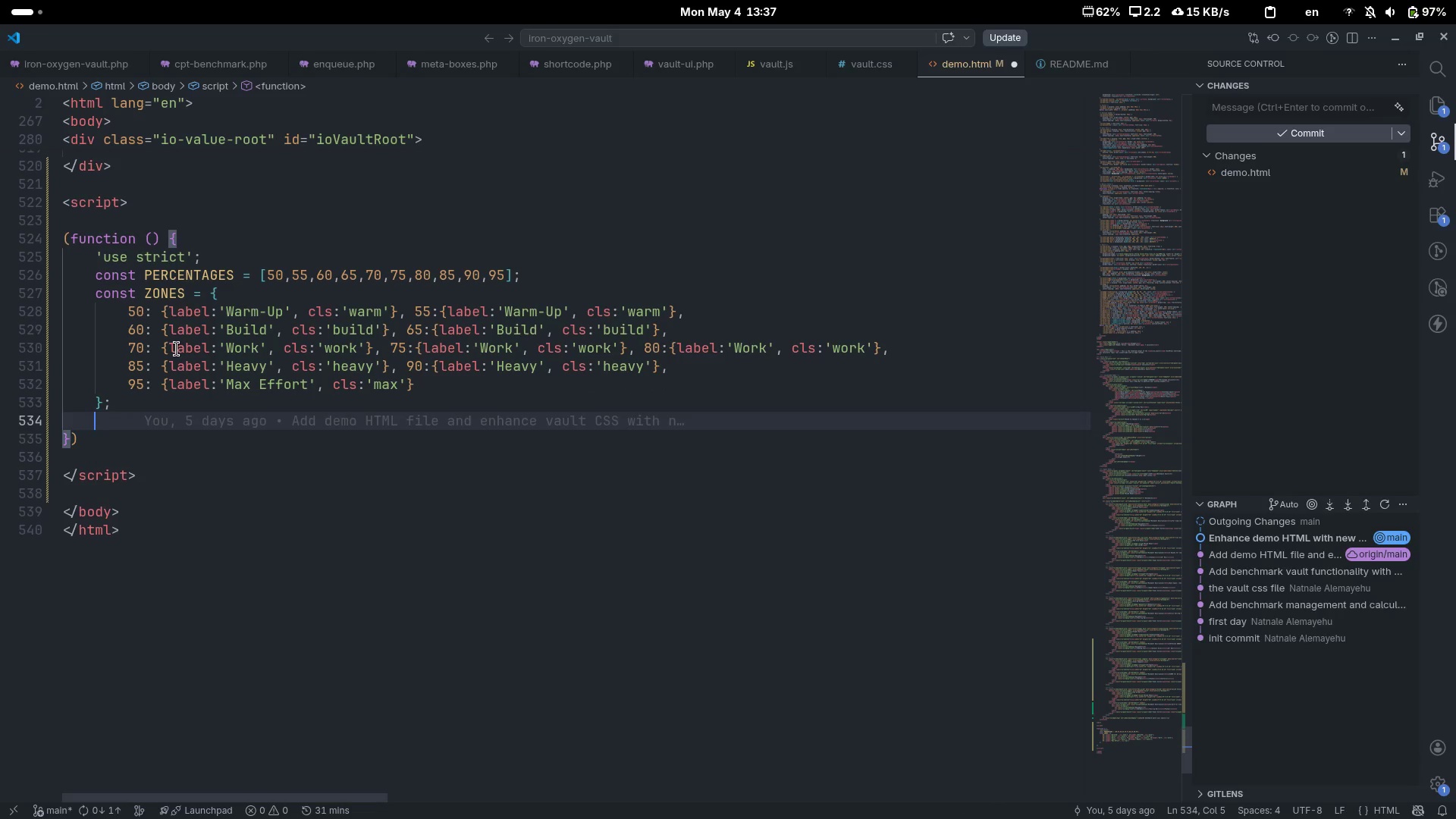 
type(lt)
key(Backspace)
type(et state = {unit")
key(Backspace)
type(:'lb)
 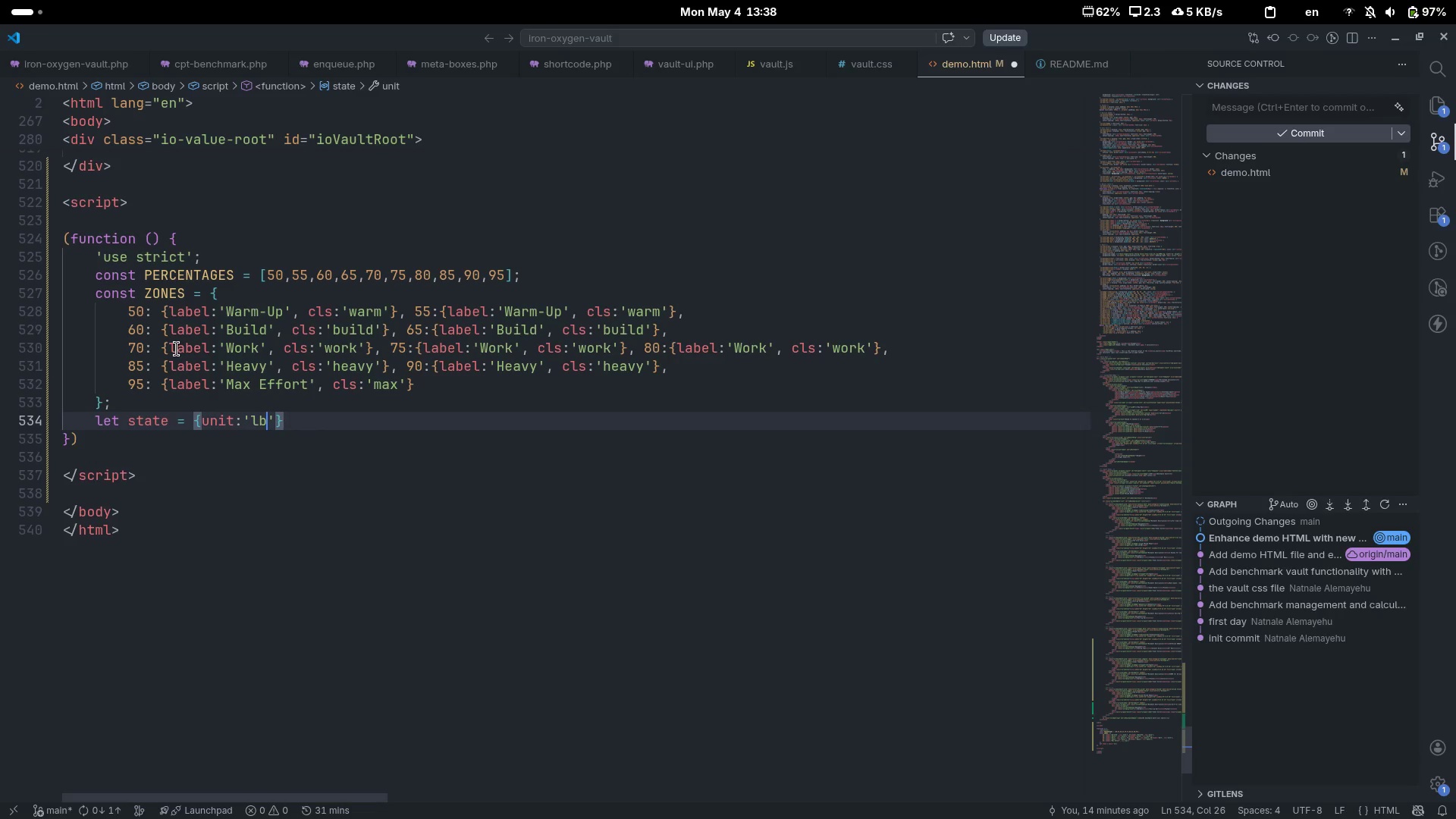 
key(ArrowRight)
 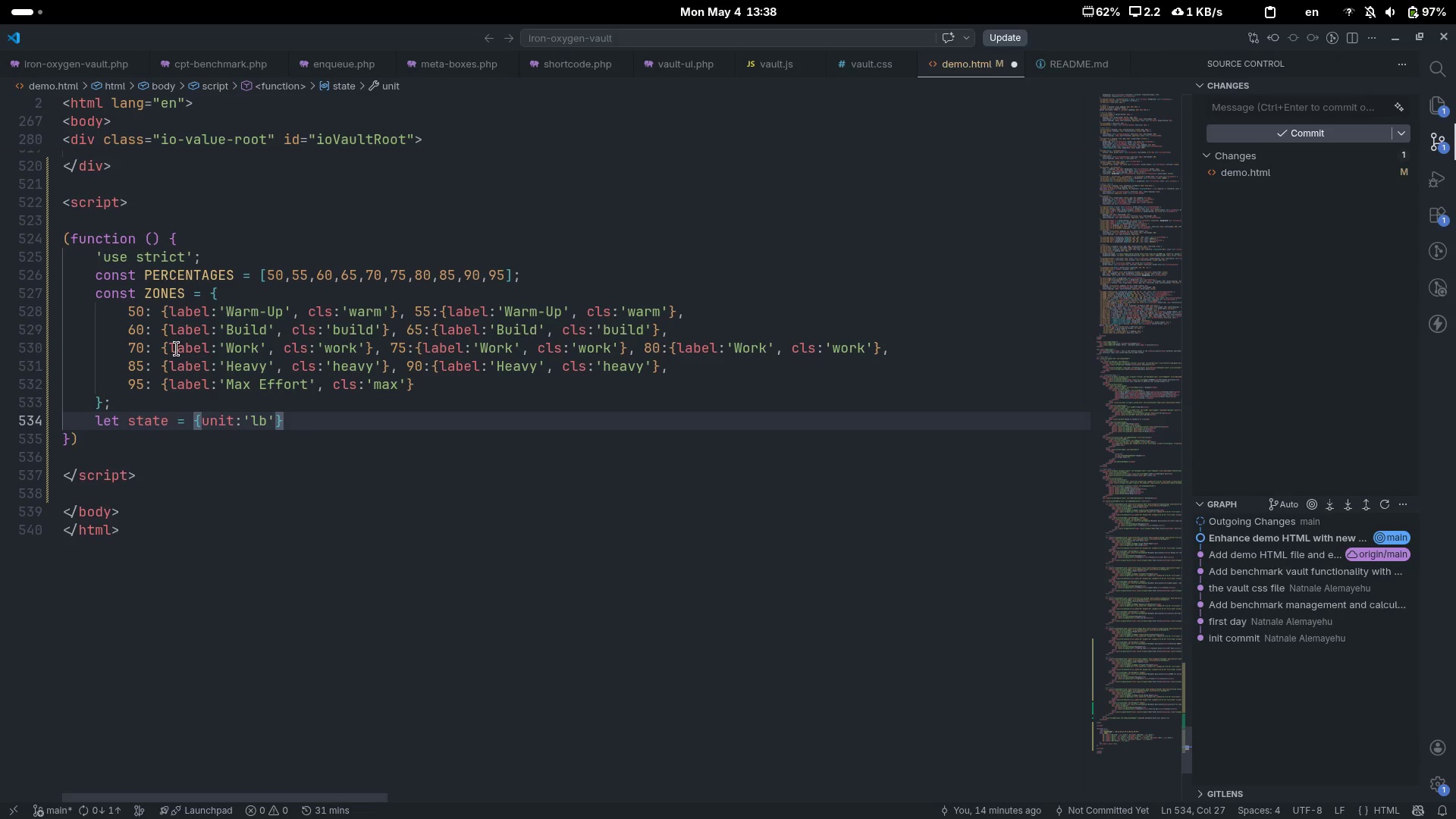 
type(, round:5, oneRM:')
 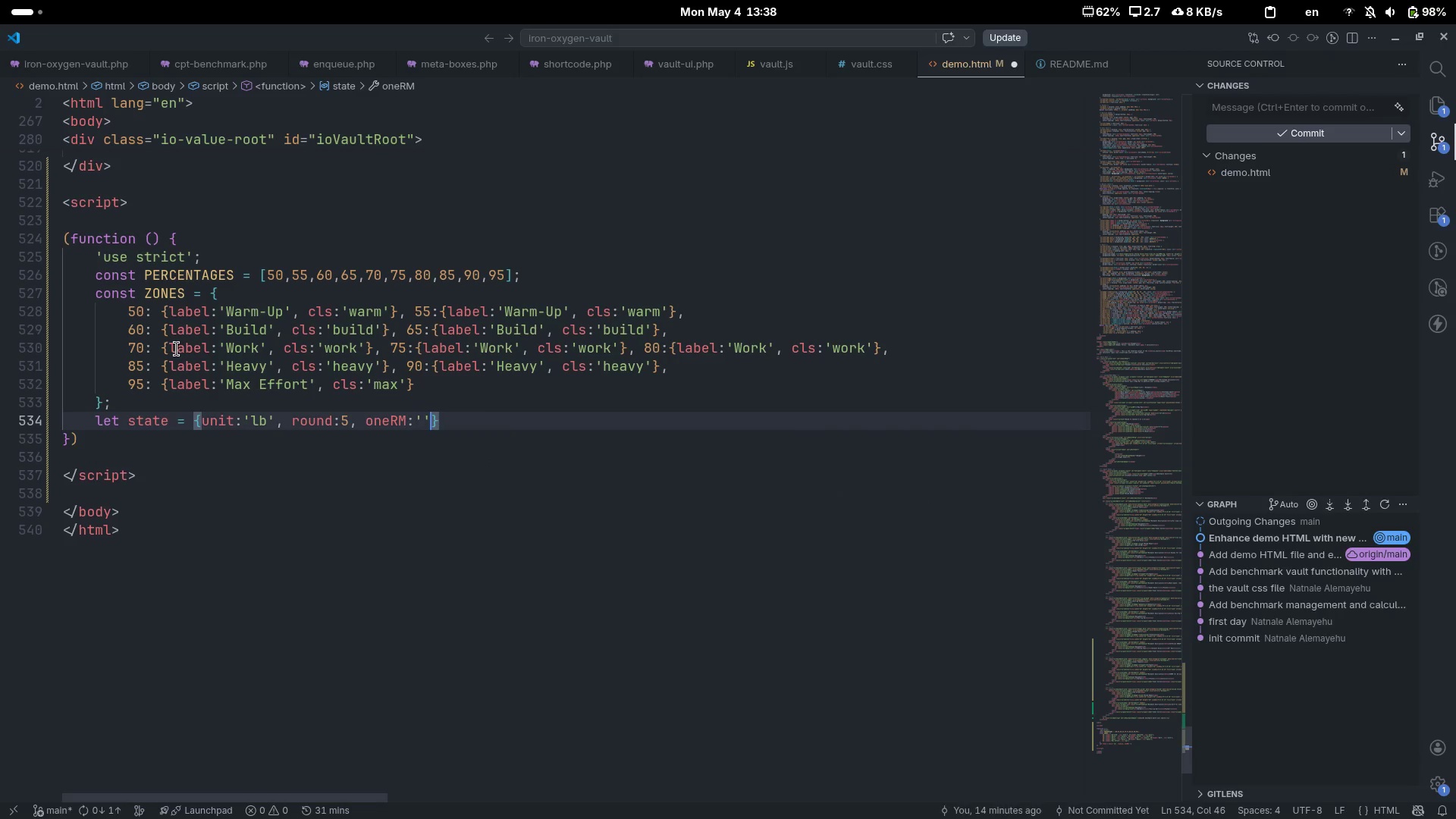 
 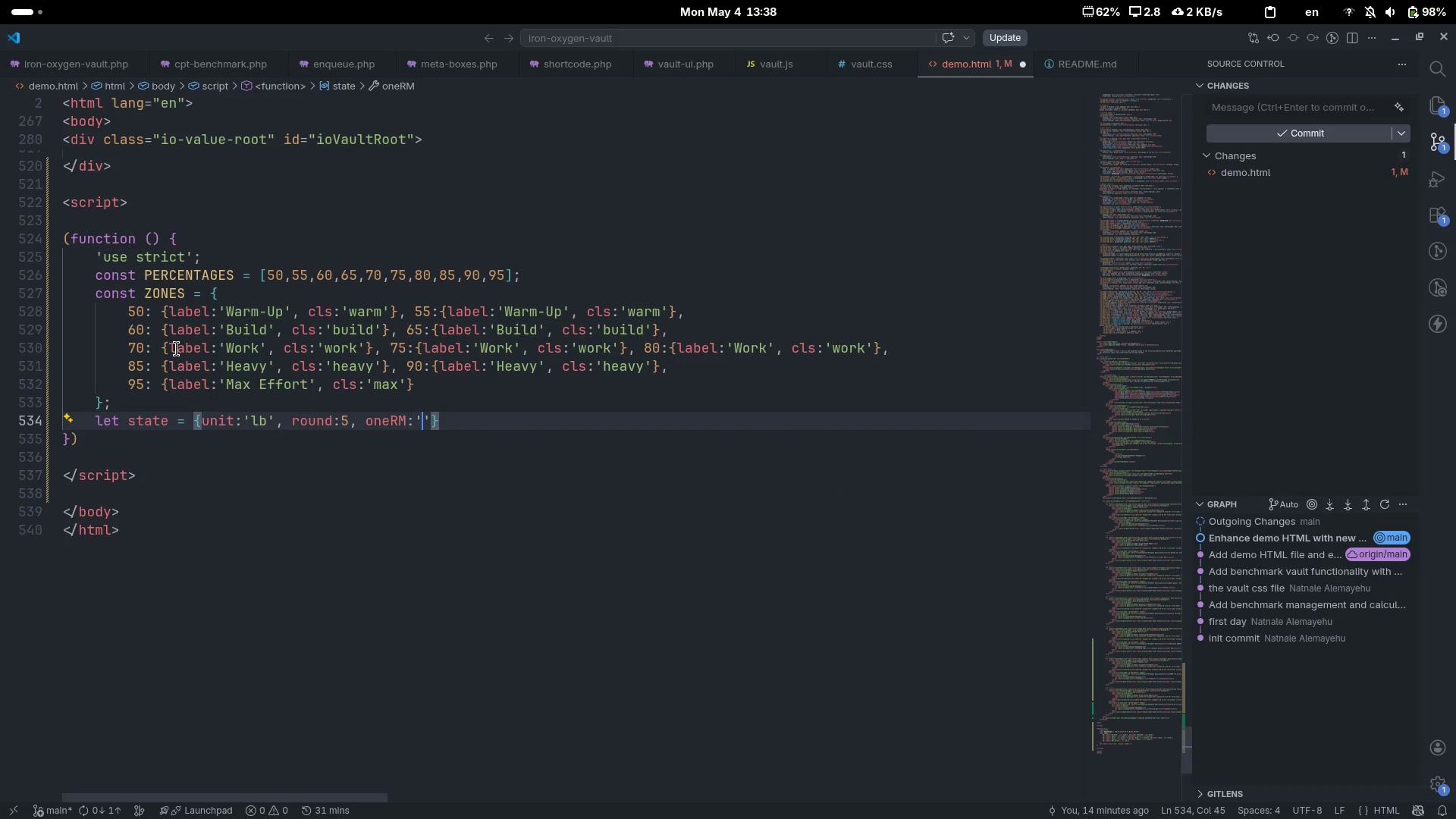 
key(ArrowRight)
 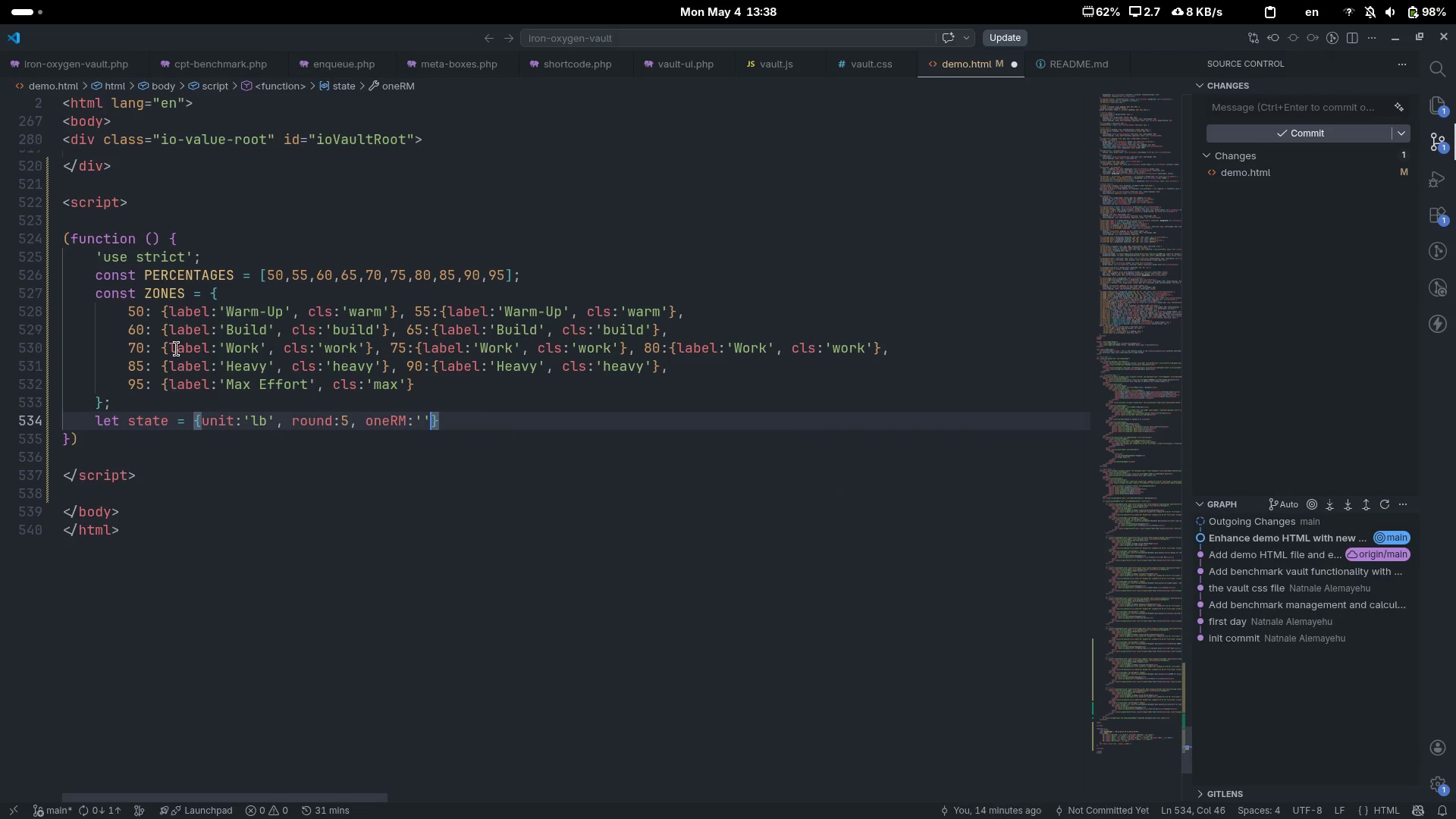 
type(, lift:'Back Squar)
key(Backspace)
type(t)
 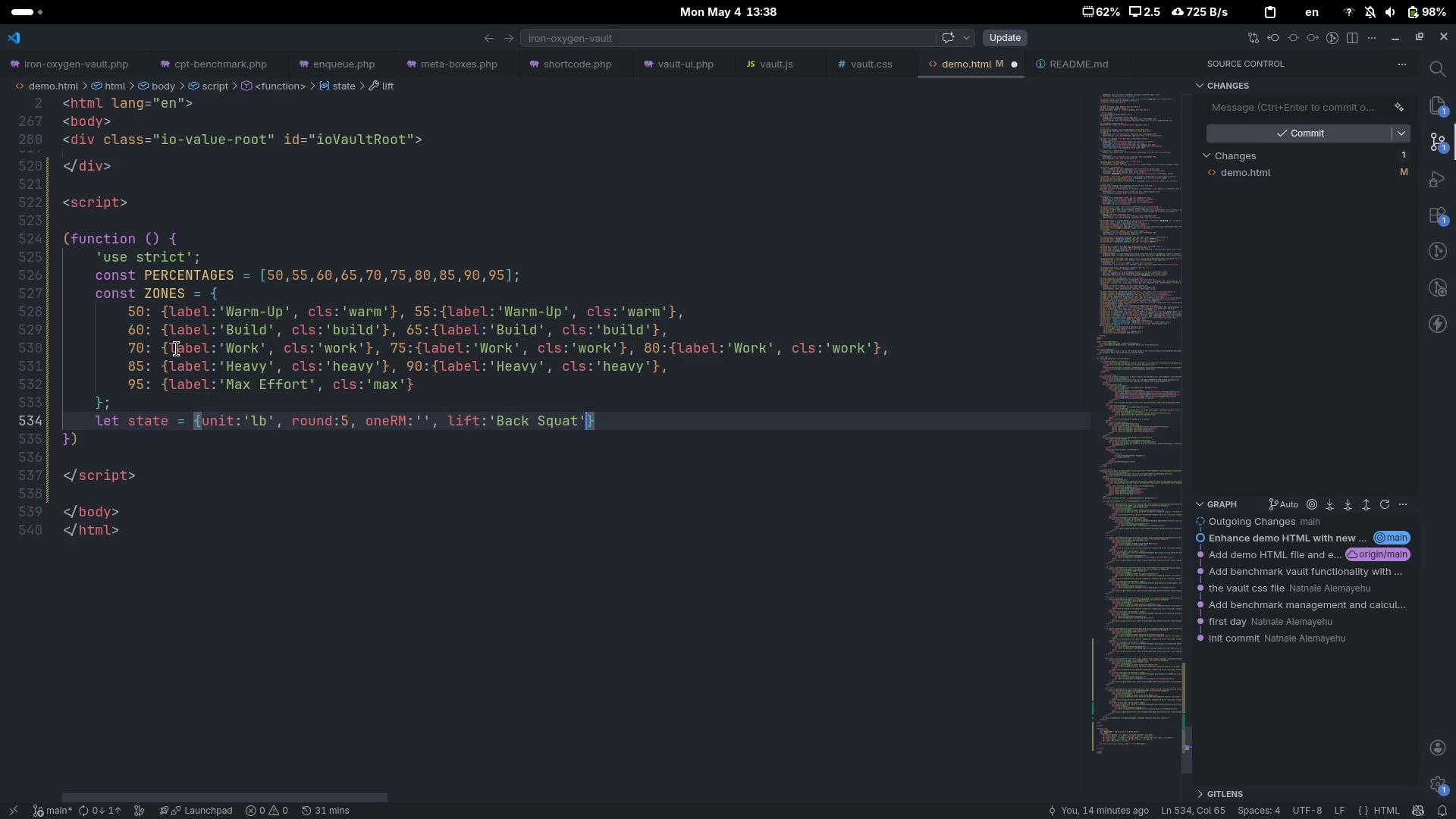 
 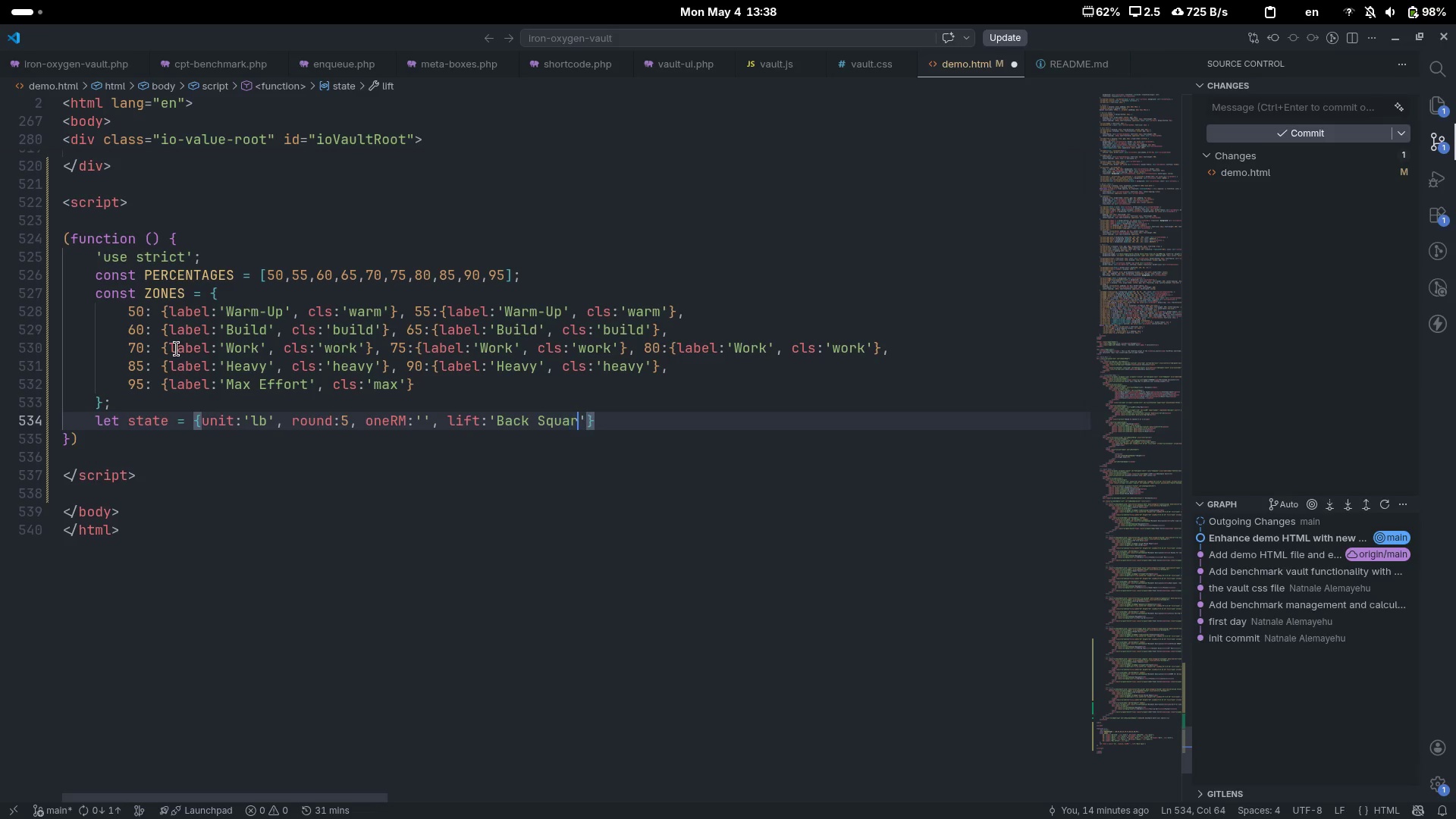 
key(ArrowRight)
 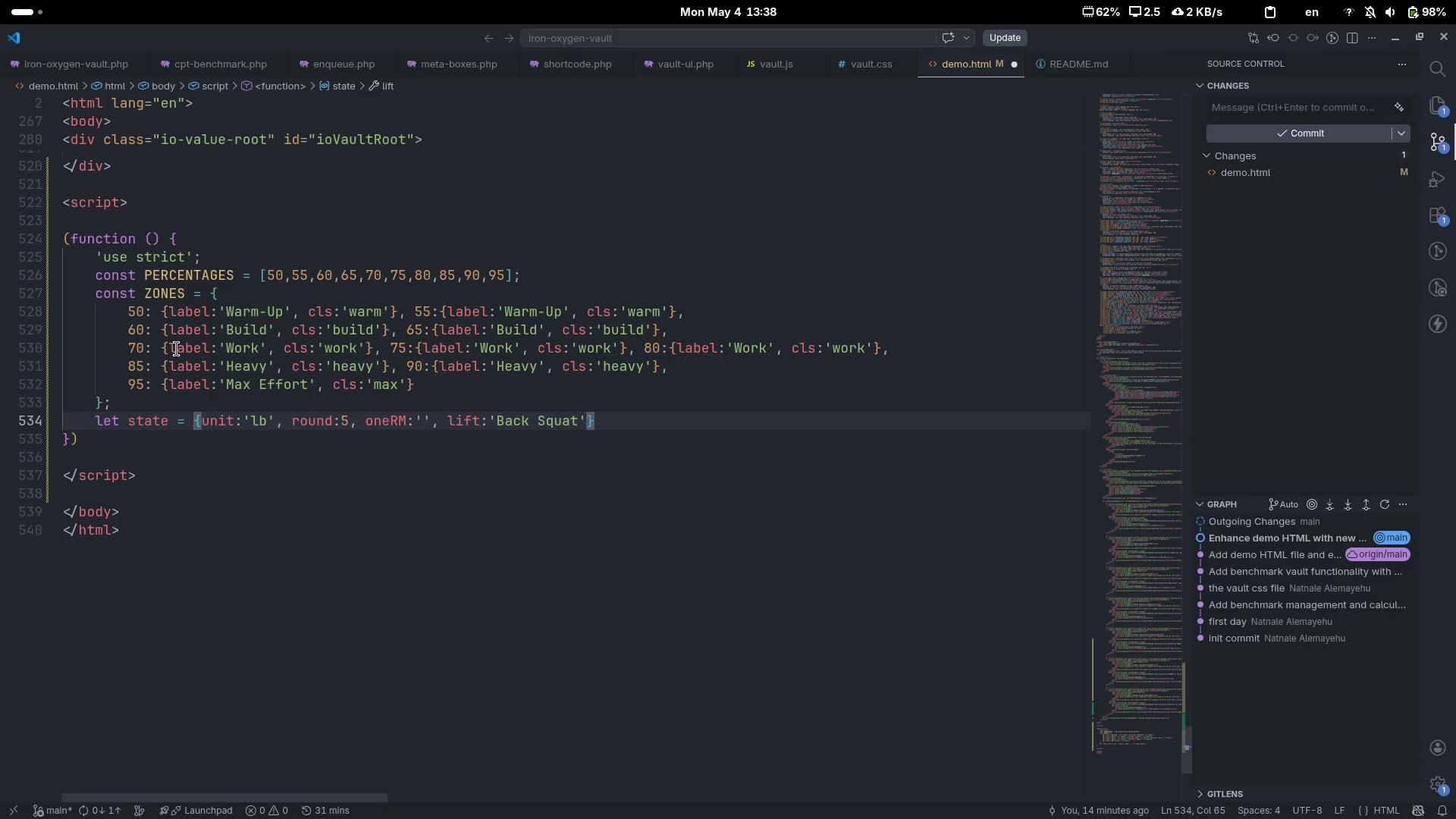 
key(End)
 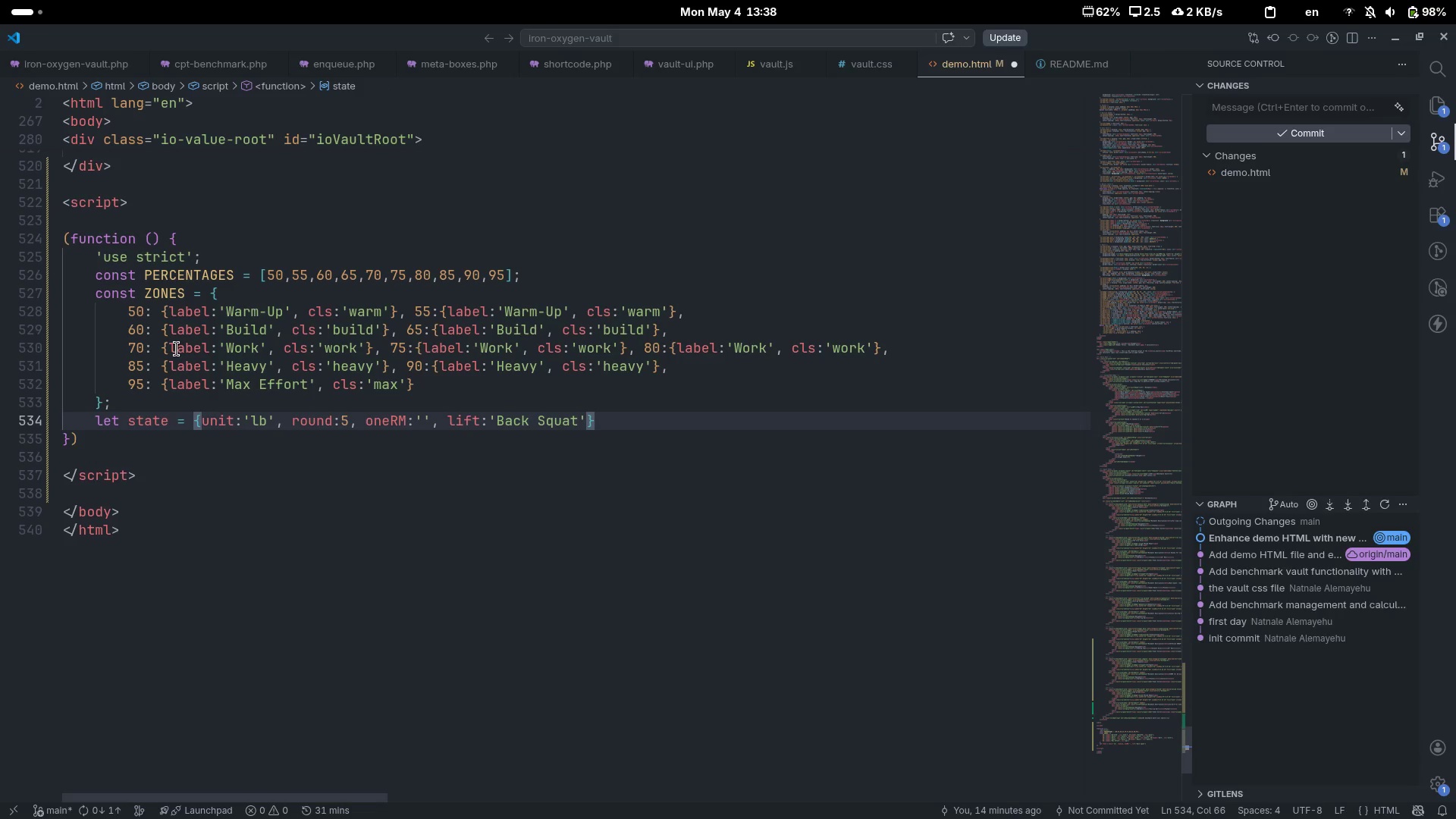 
key(Semicolon)
 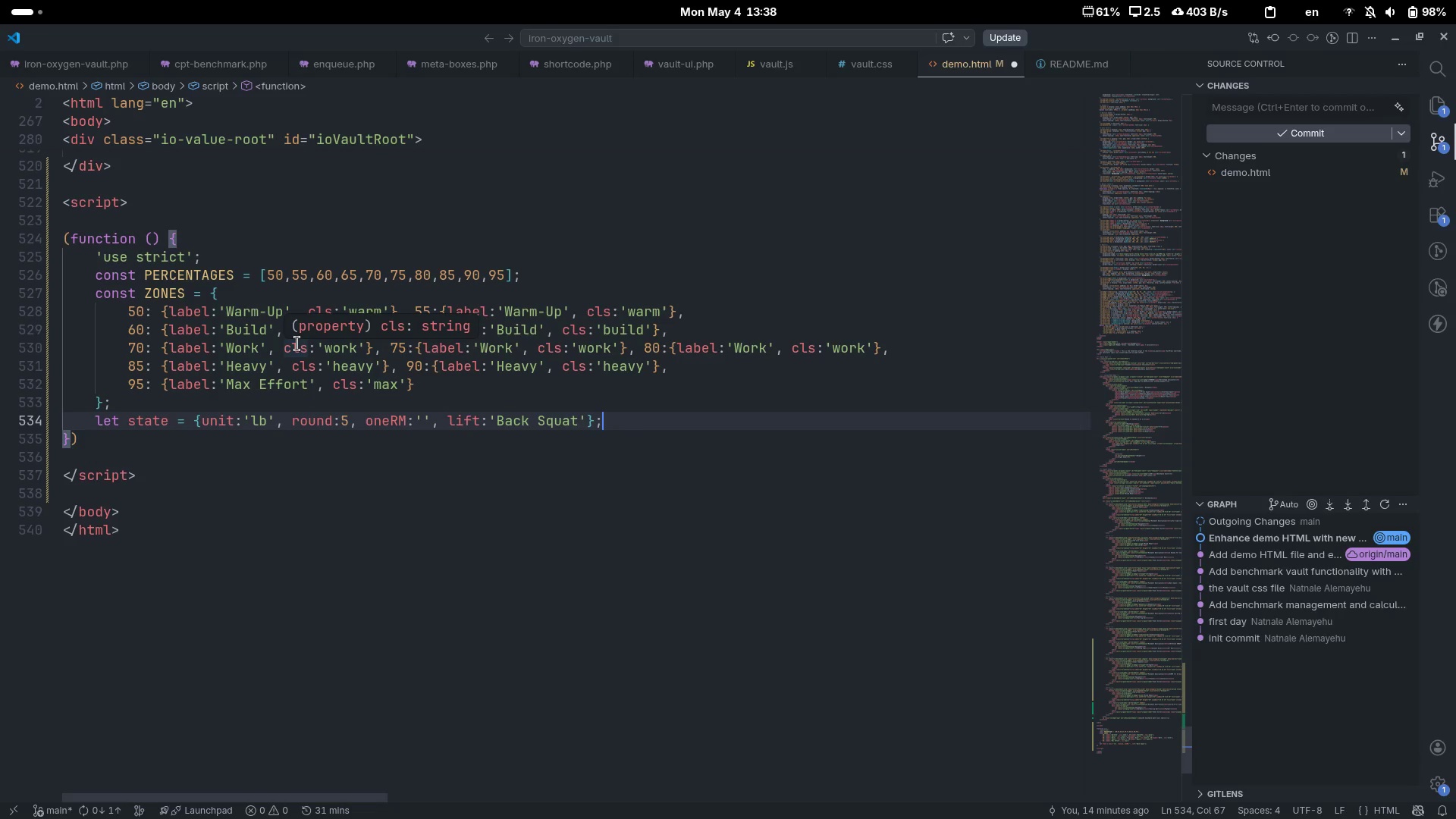 
wait(19.28)
 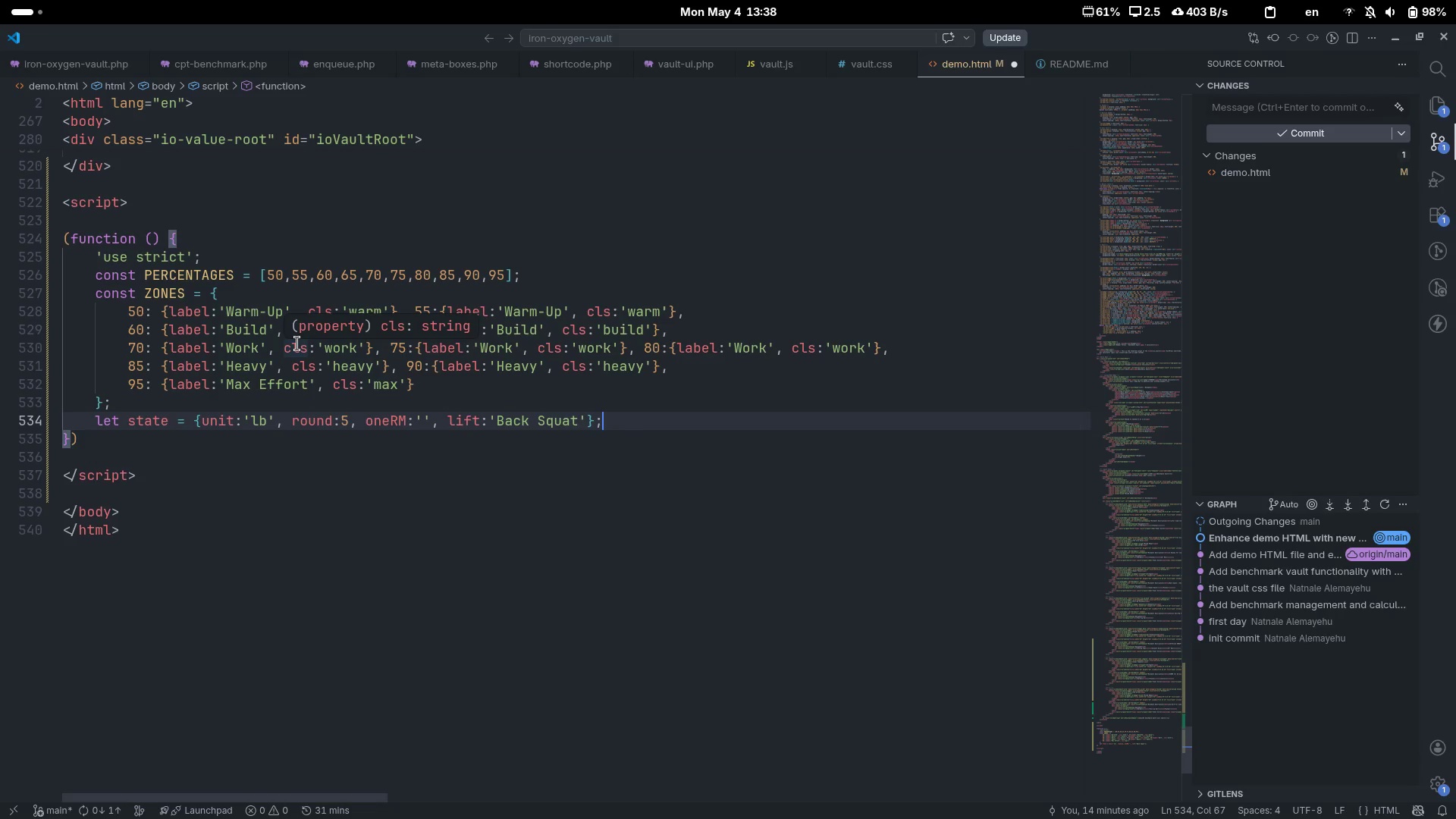 
key(Space)
 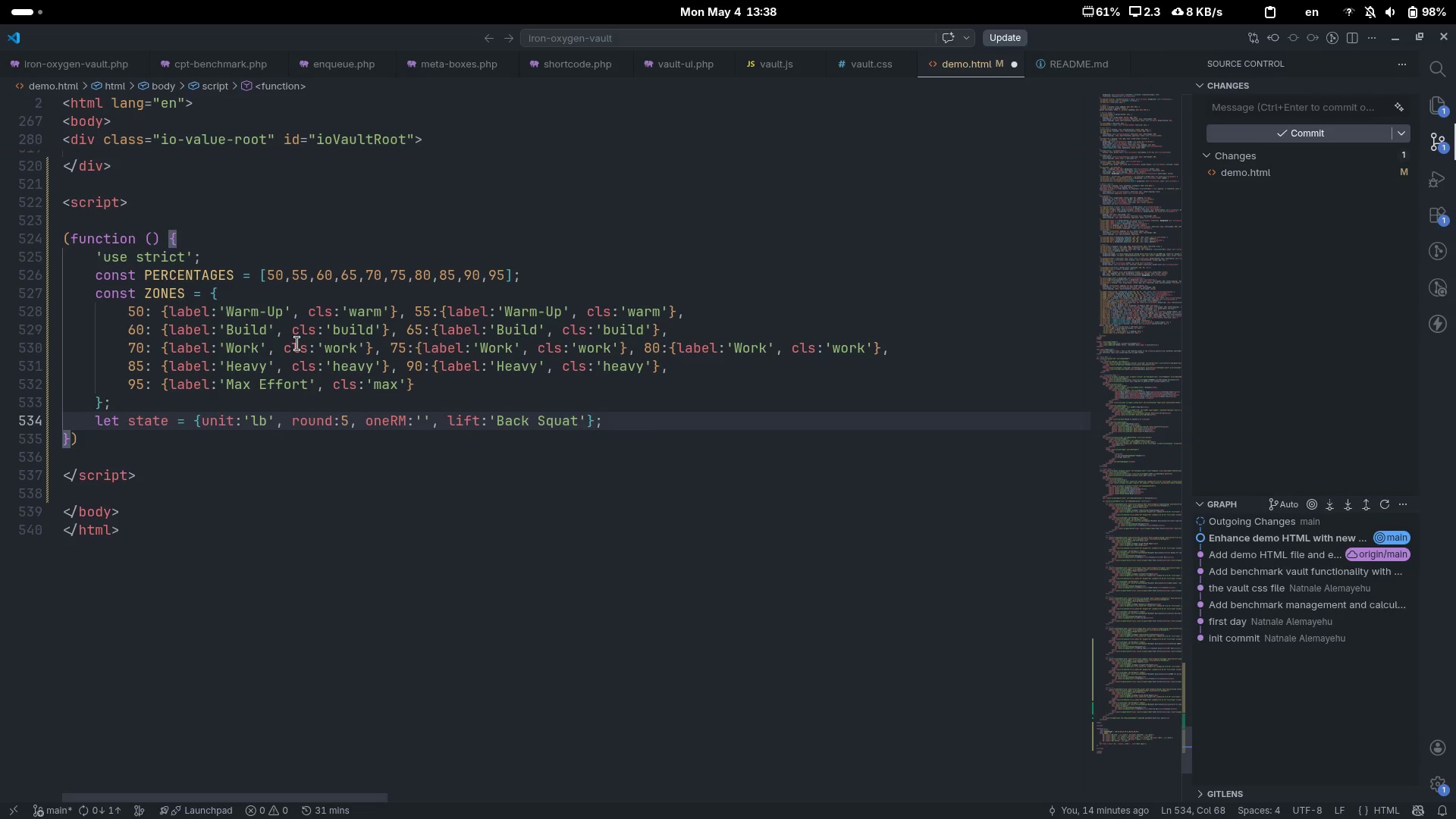 
key(Backspace)
 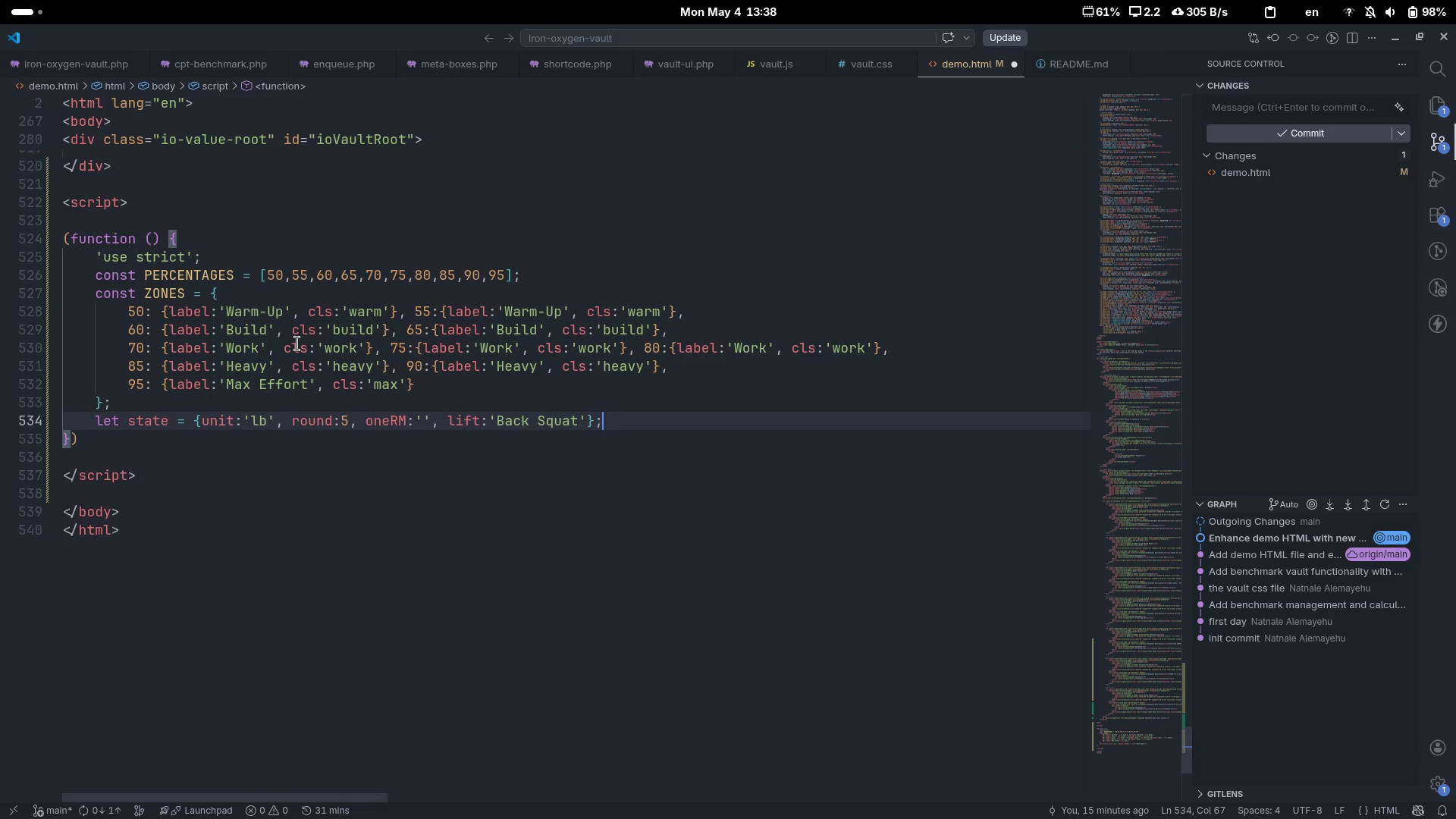 
wait(5.87)
 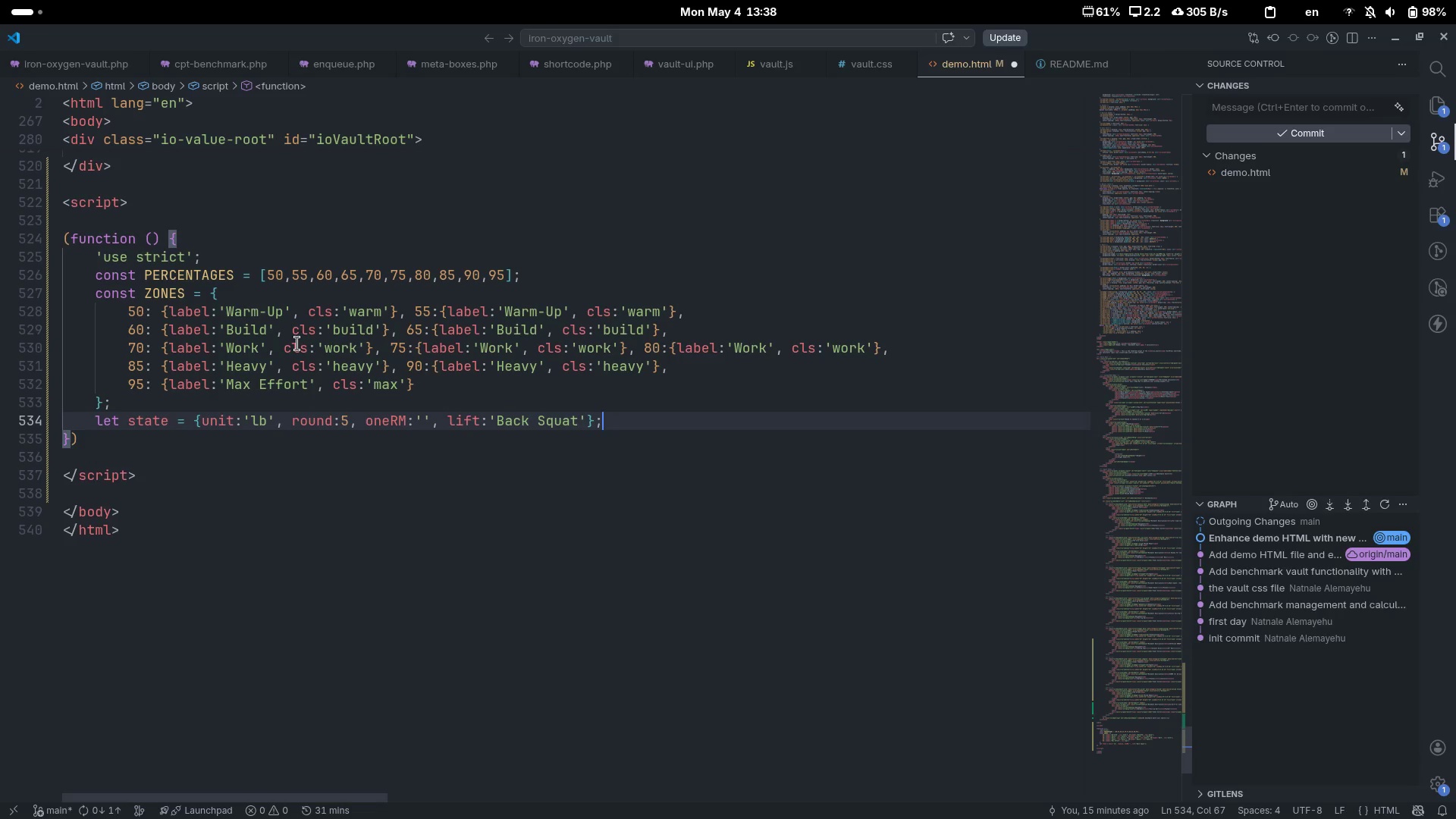 
key(Enter)
 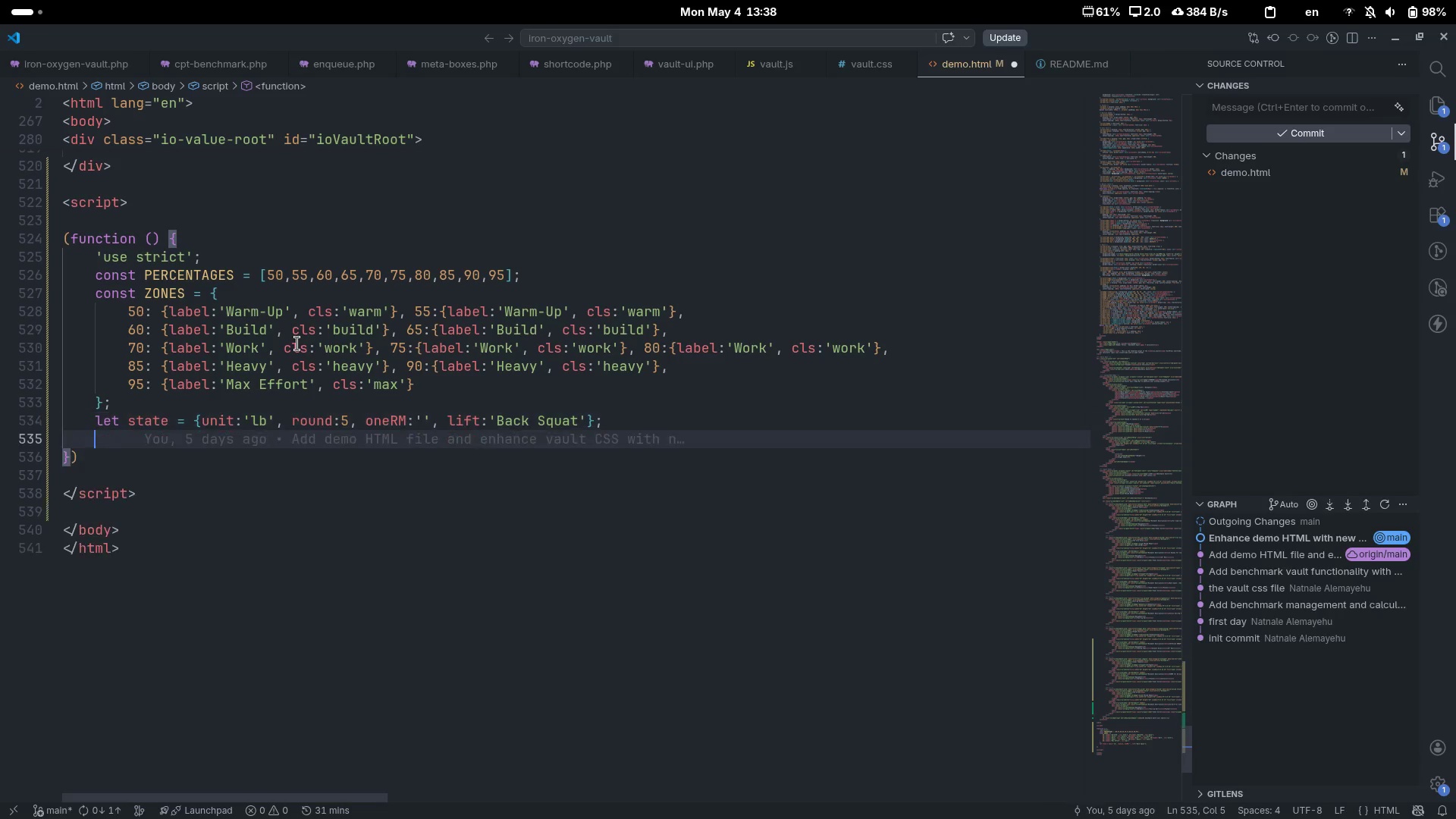 
type(const $4)
key(Backspace)
type(r = id => docum)
key(Tab)
type(.getEqu)
key(Backspace)
key(Backspace)
type(ll)
key(Backspace)
type(eme)
key(Tab)
type((id)
 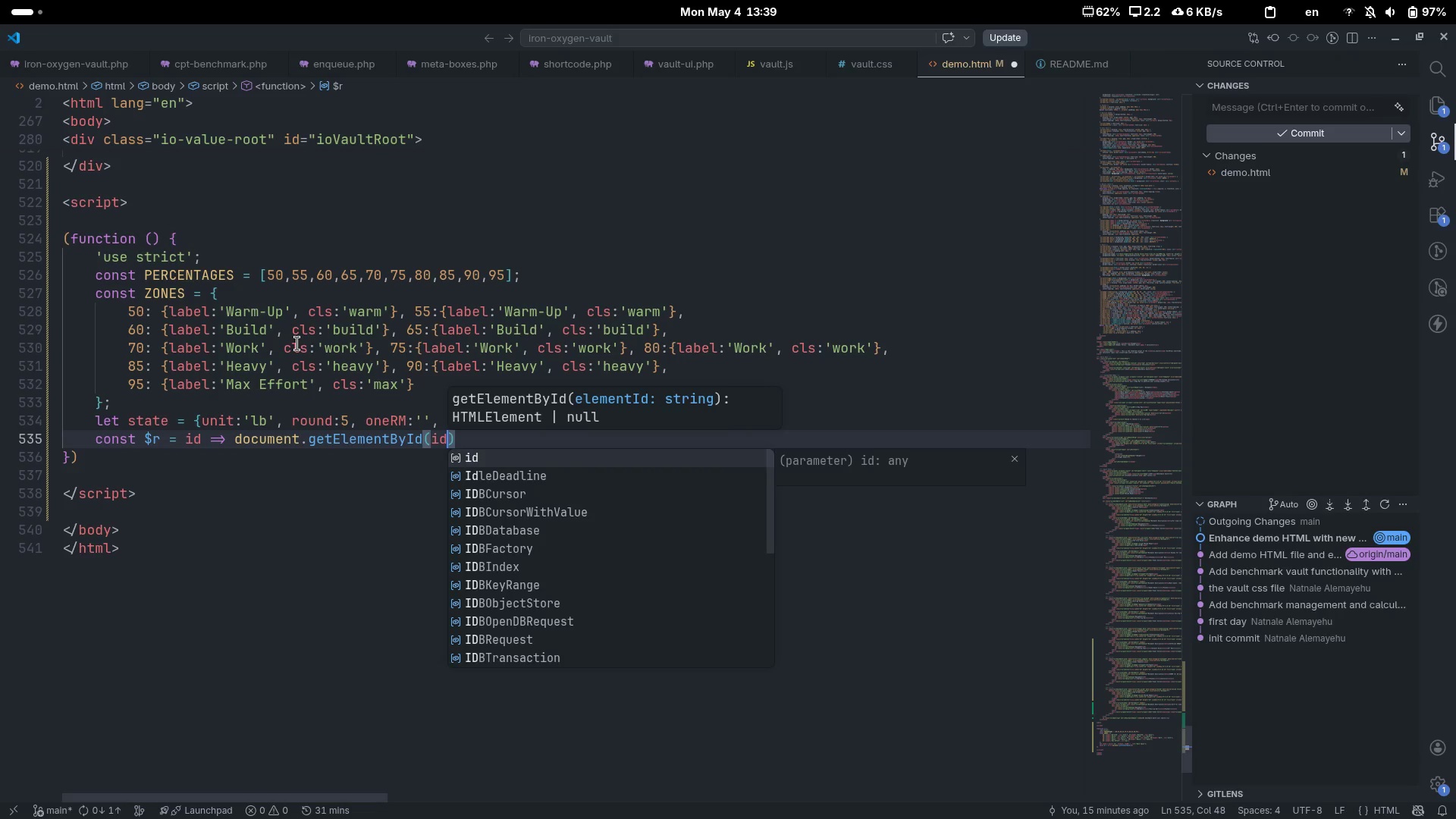 
 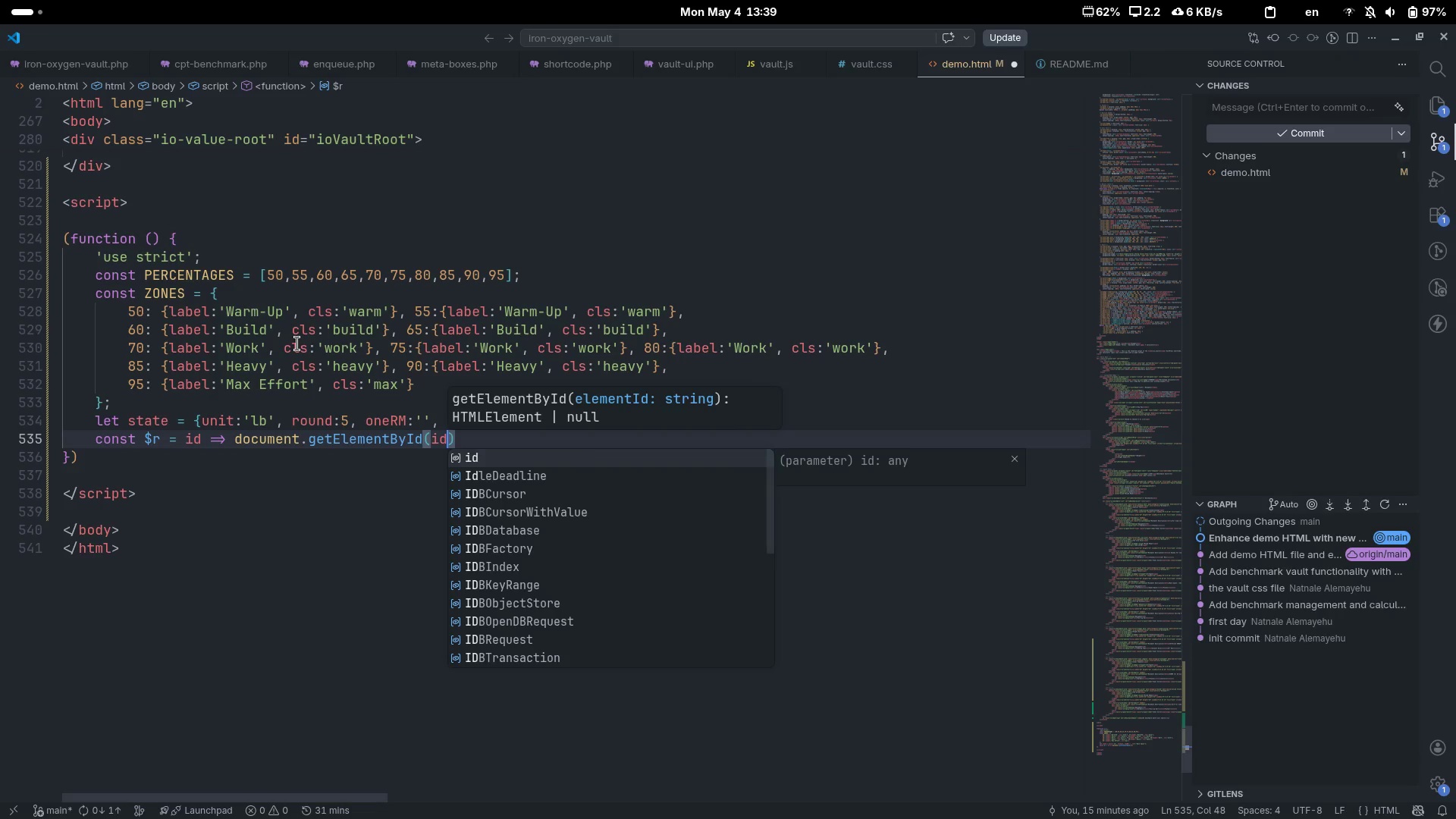 
key(ArrowRight)
 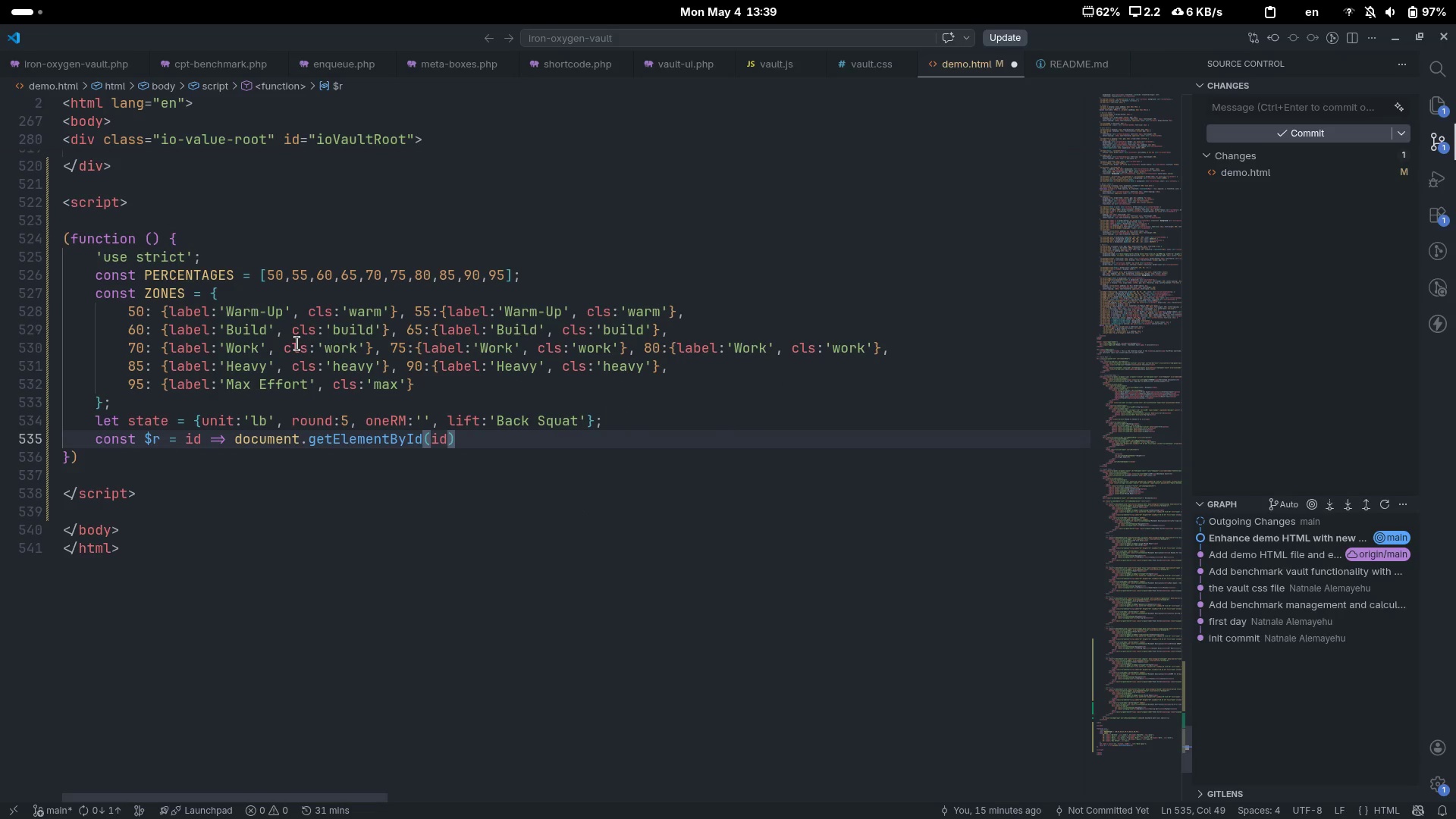 
key(Semicolon)
 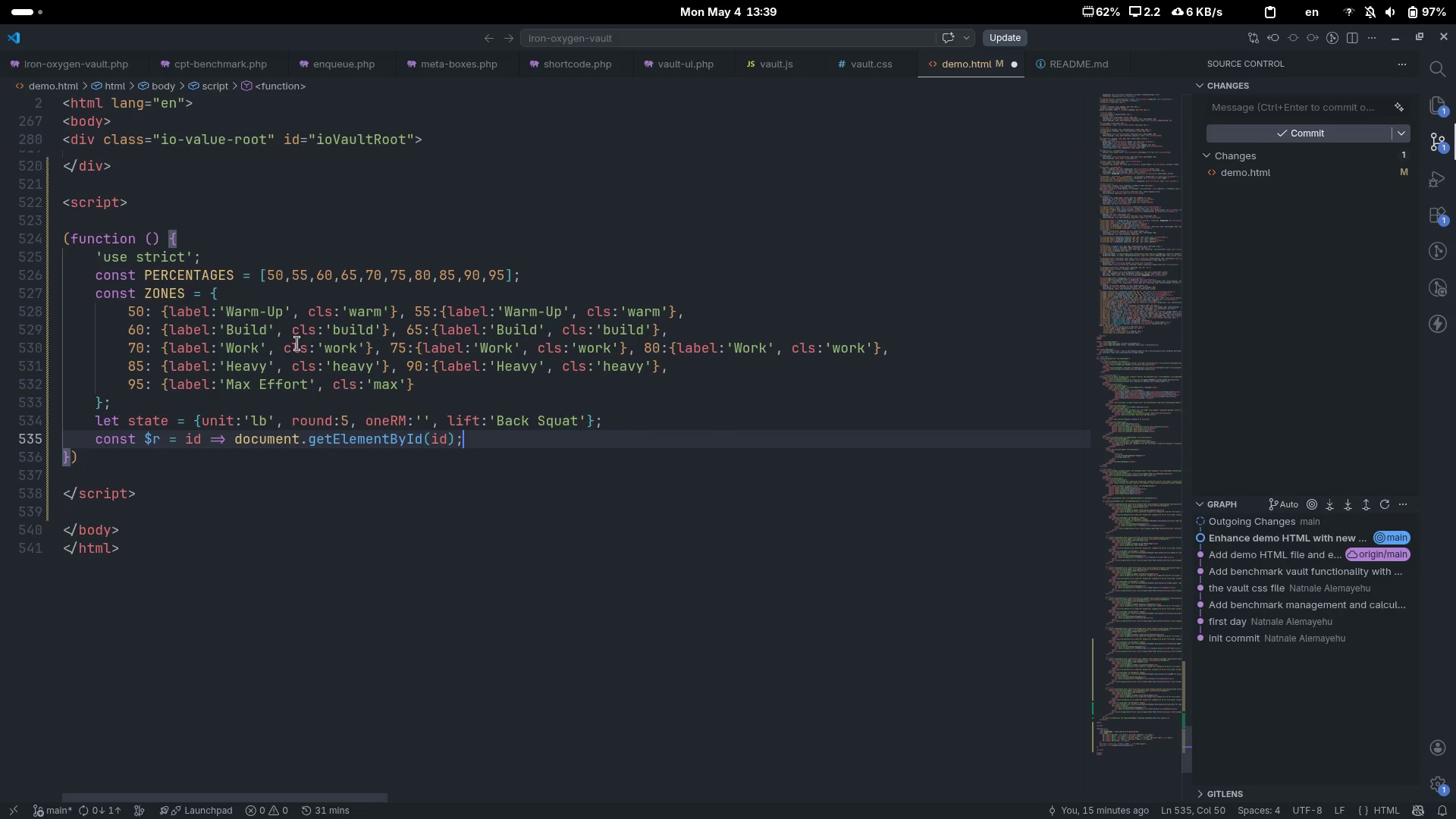 
key(Enter)
 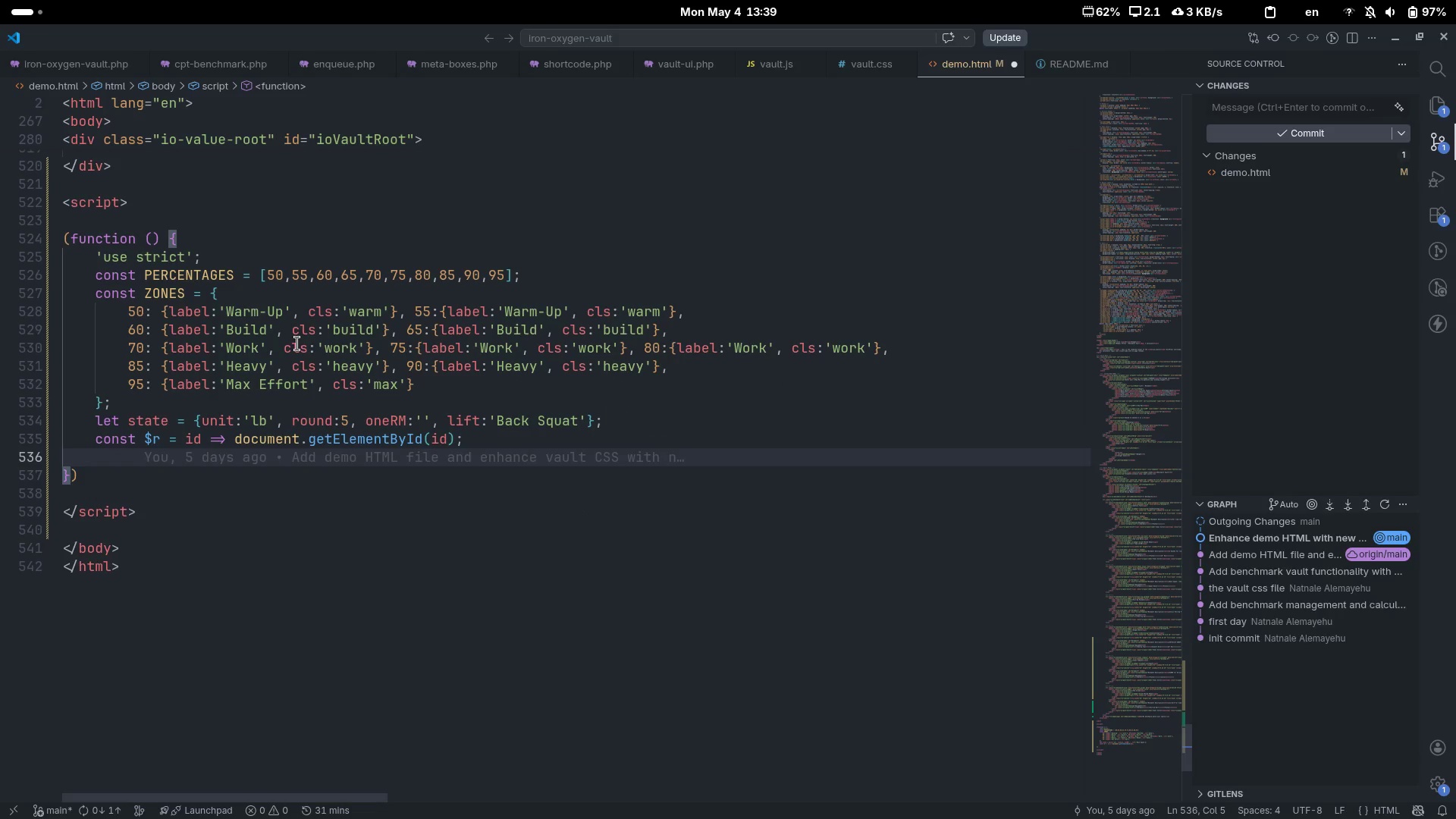 
type(const $roor)
key(Backspace)
type(t = )
 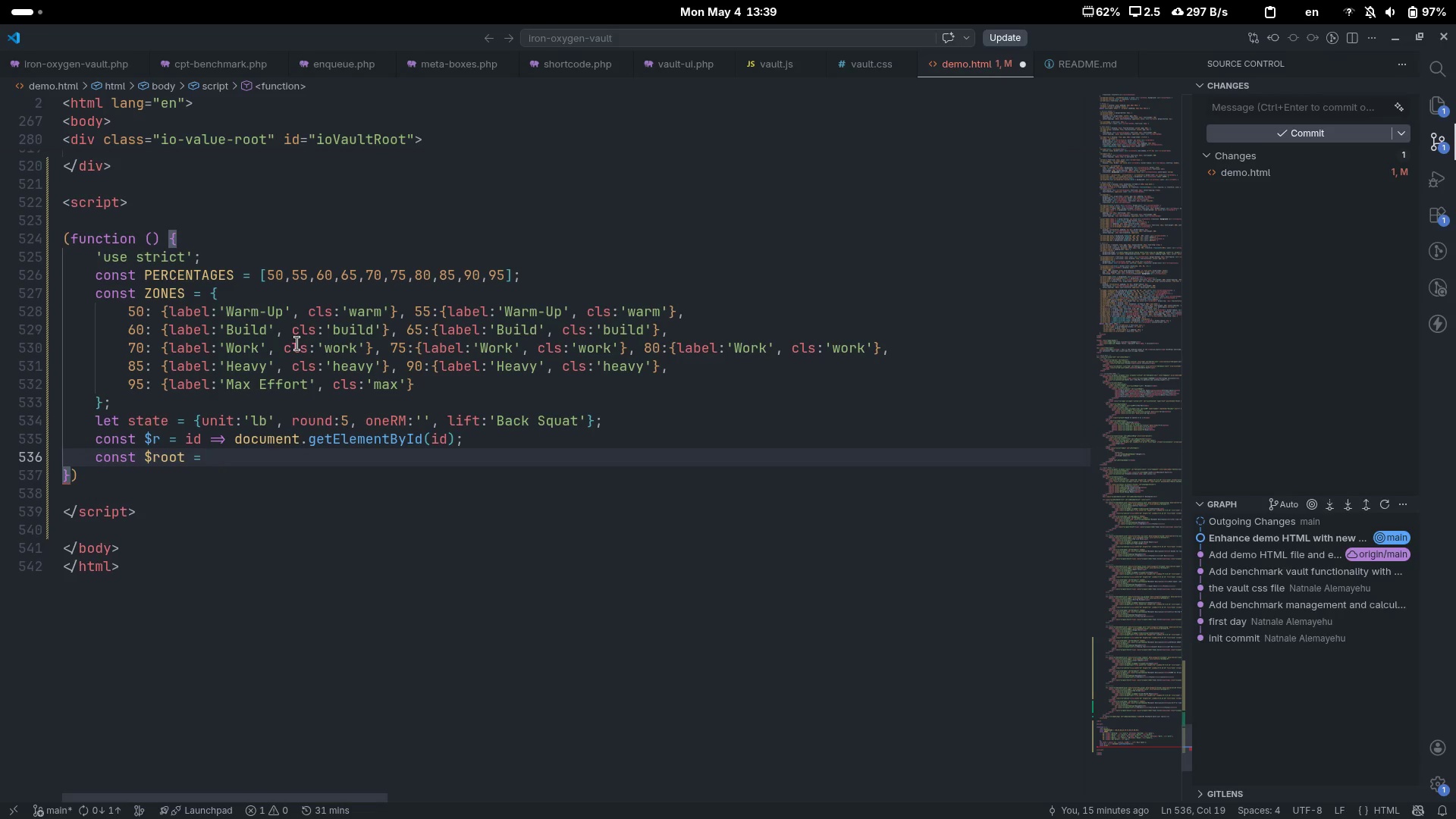 
wait(30.64)
 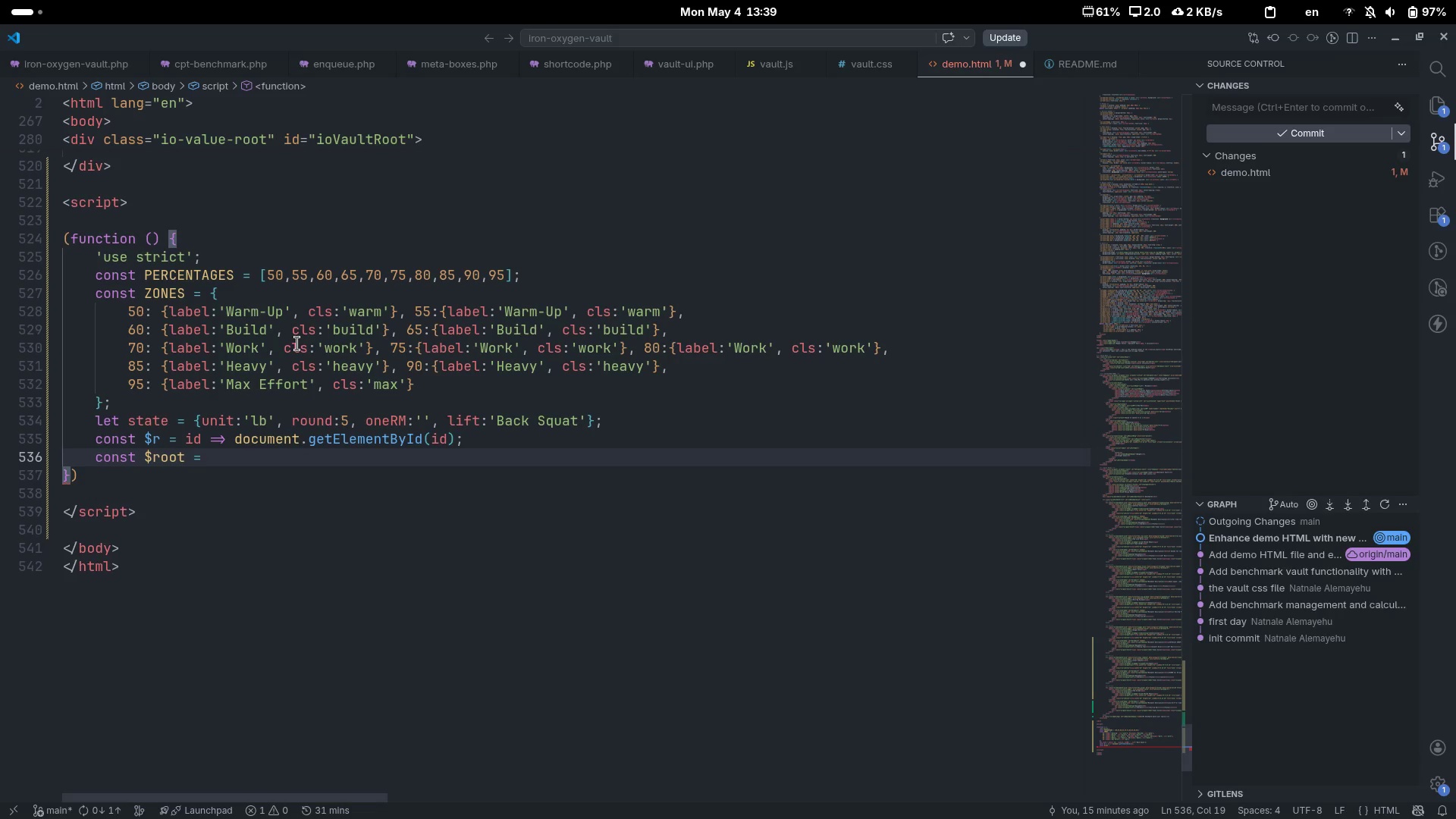 
type($r('ioVaultRoot)
 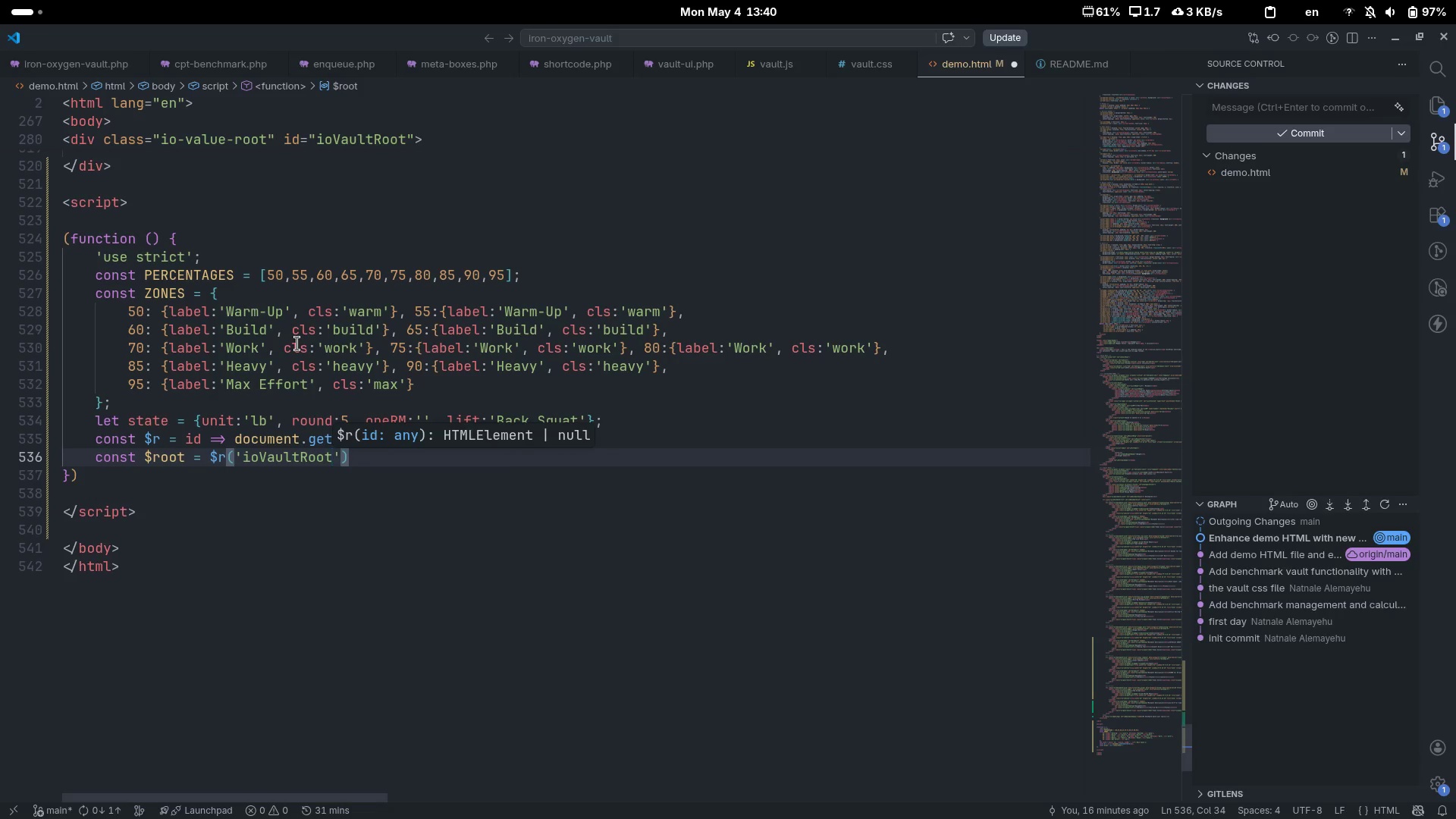 
key(ArrowRight)
 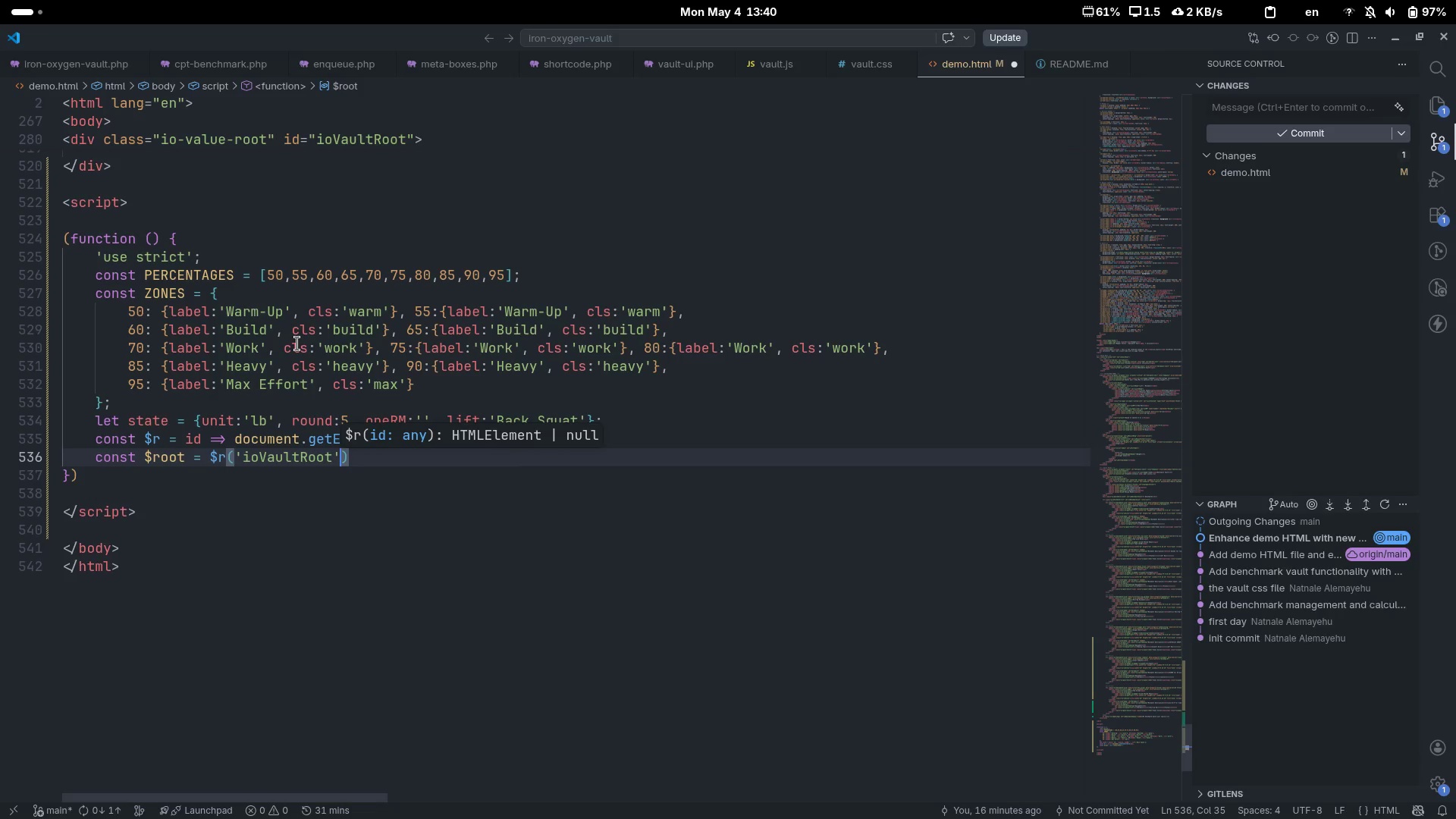 
key(ArrowRight)
 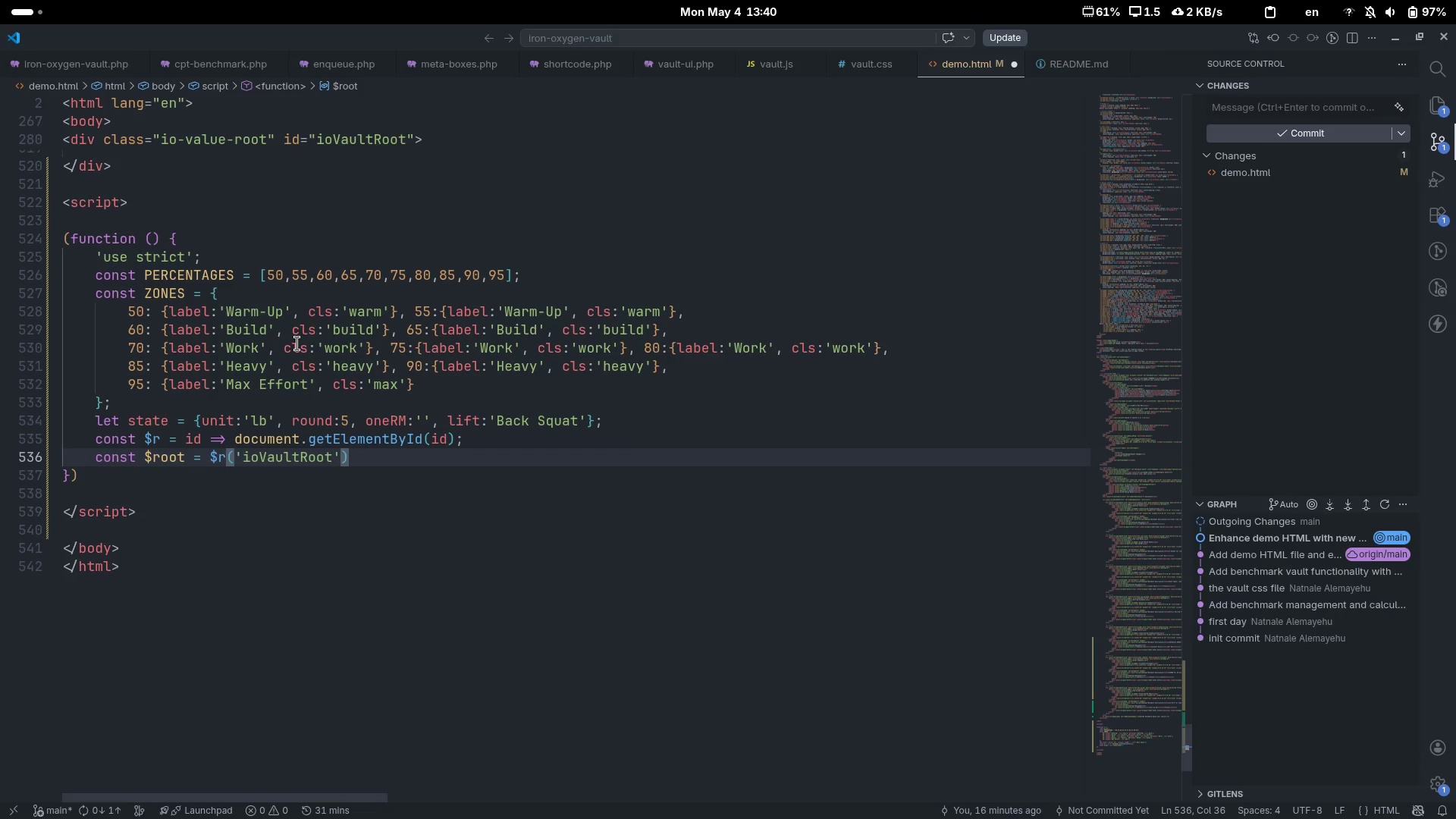 
type(, $lid)
key(Backspace)
type(f)
 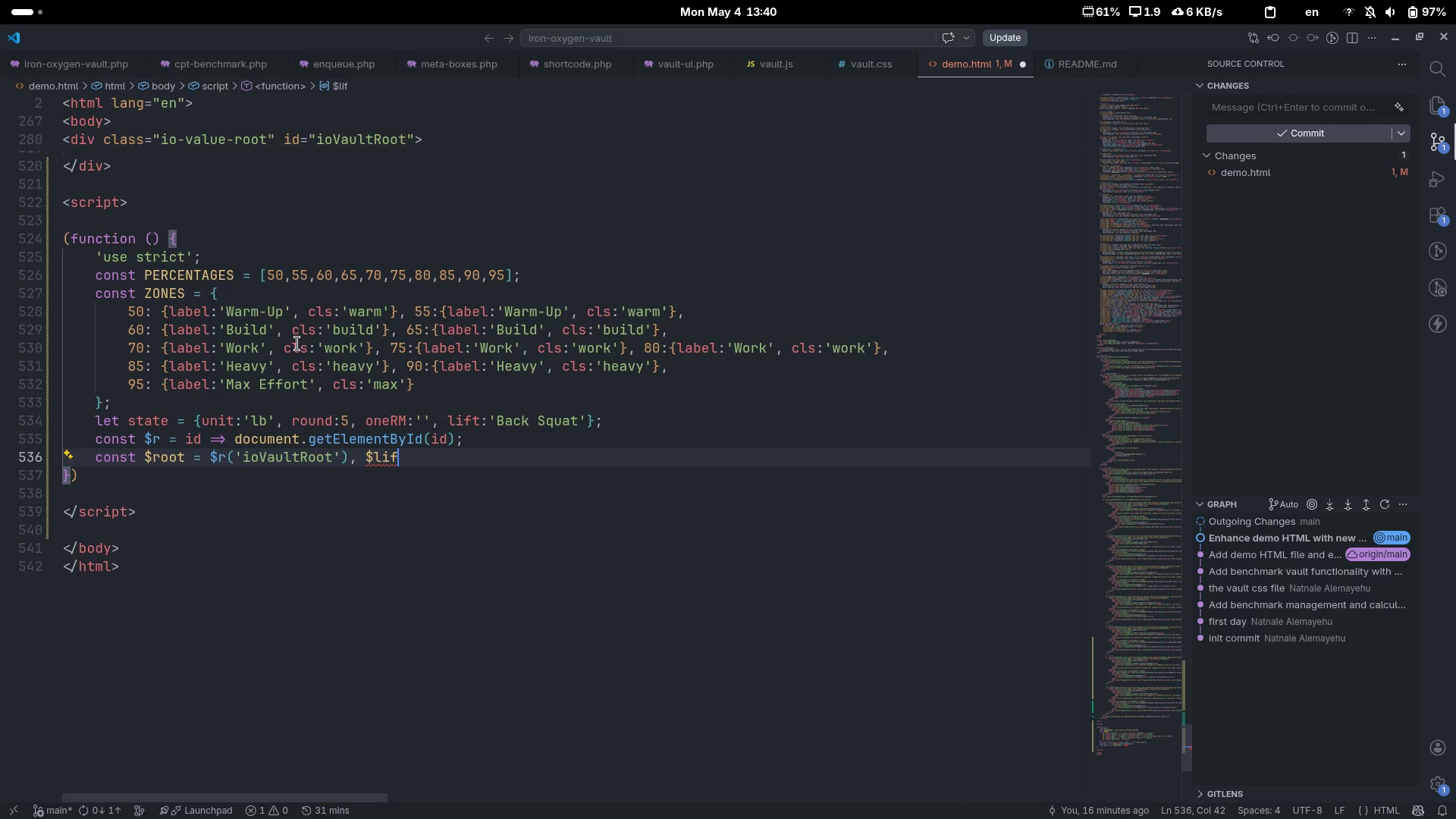 
type(tName=$r('ioList)
key(Backspace)
key(Backspace)
type(ftName)
 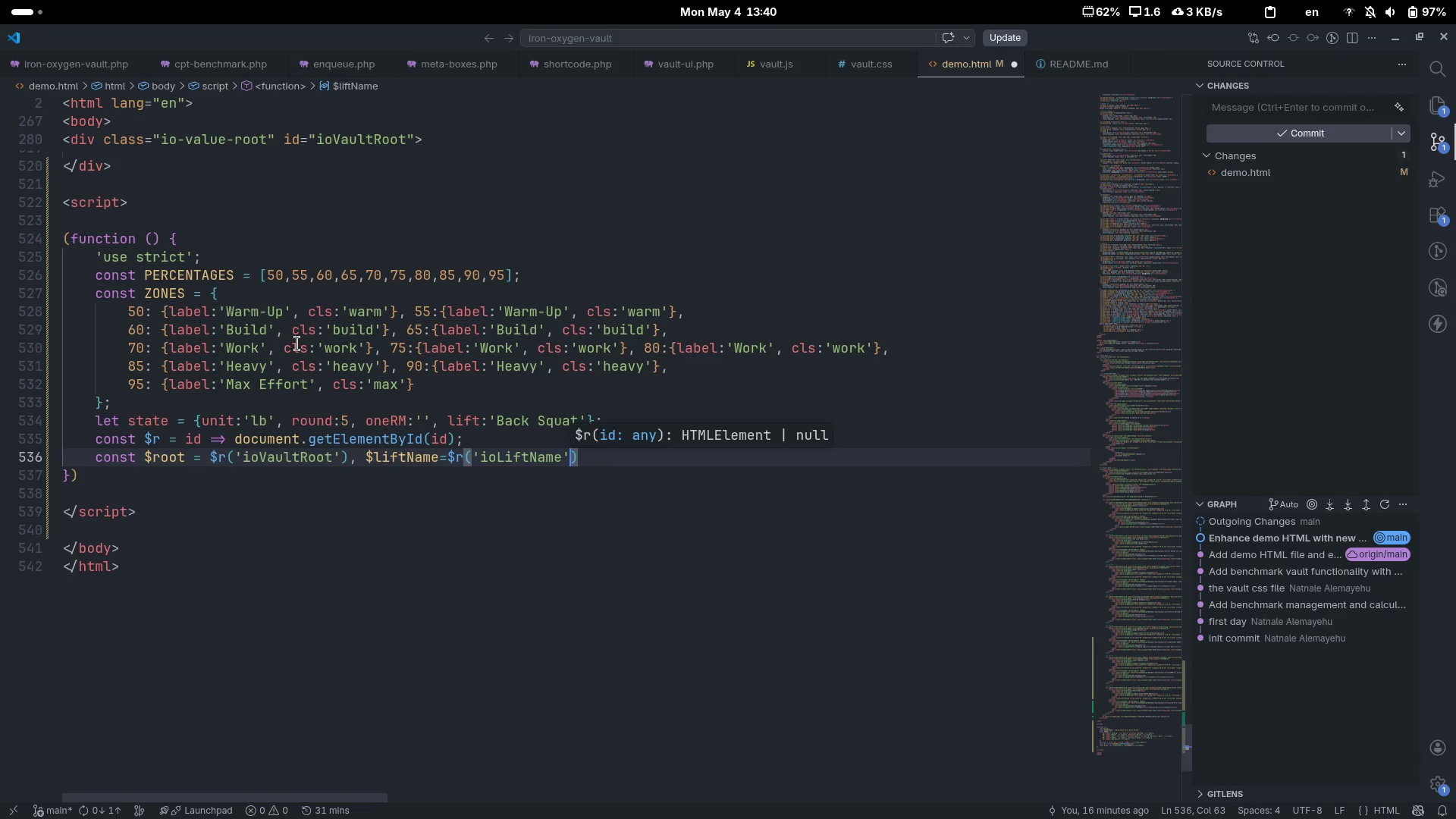 
 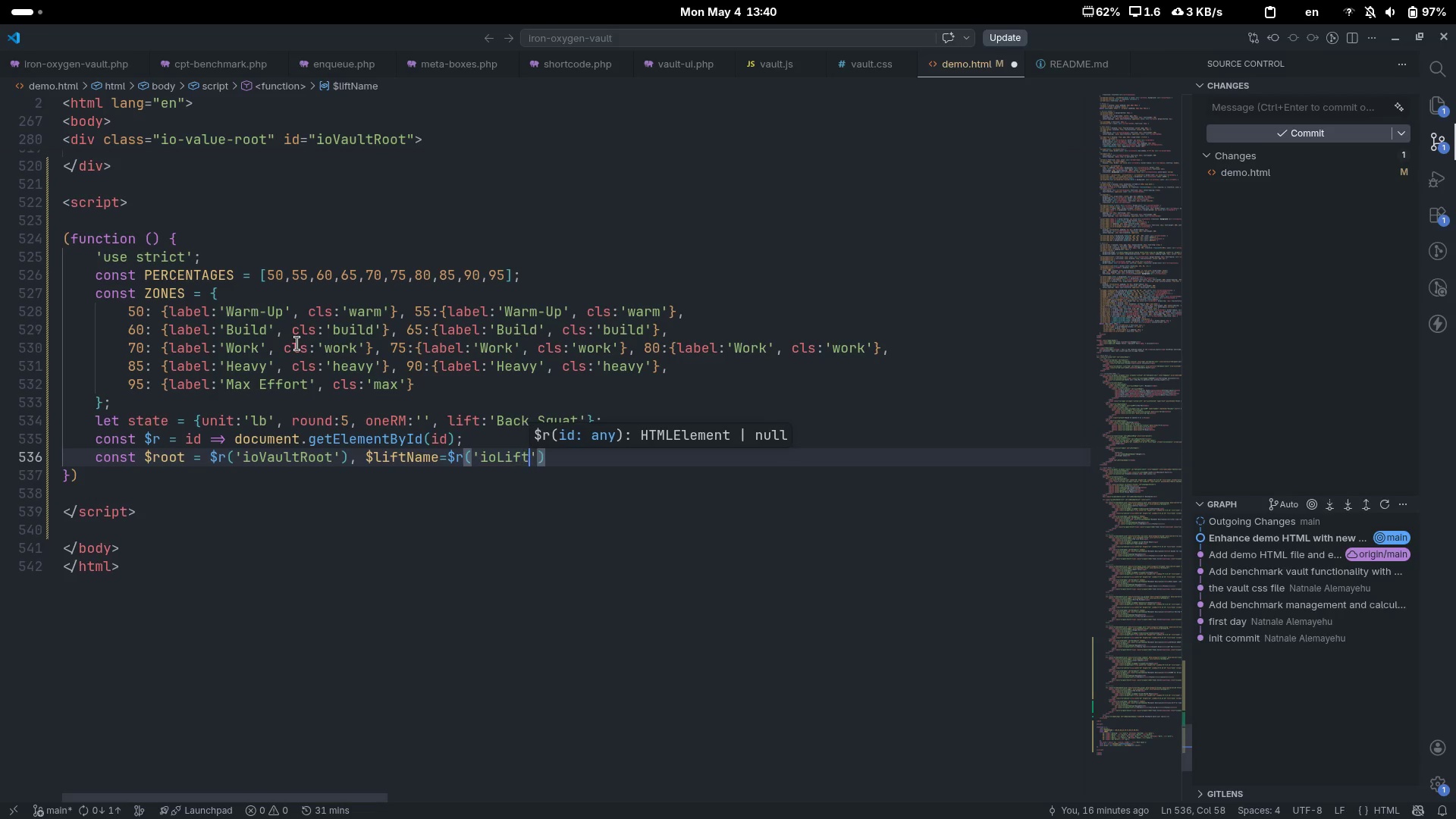 
key(ArrowRight)
 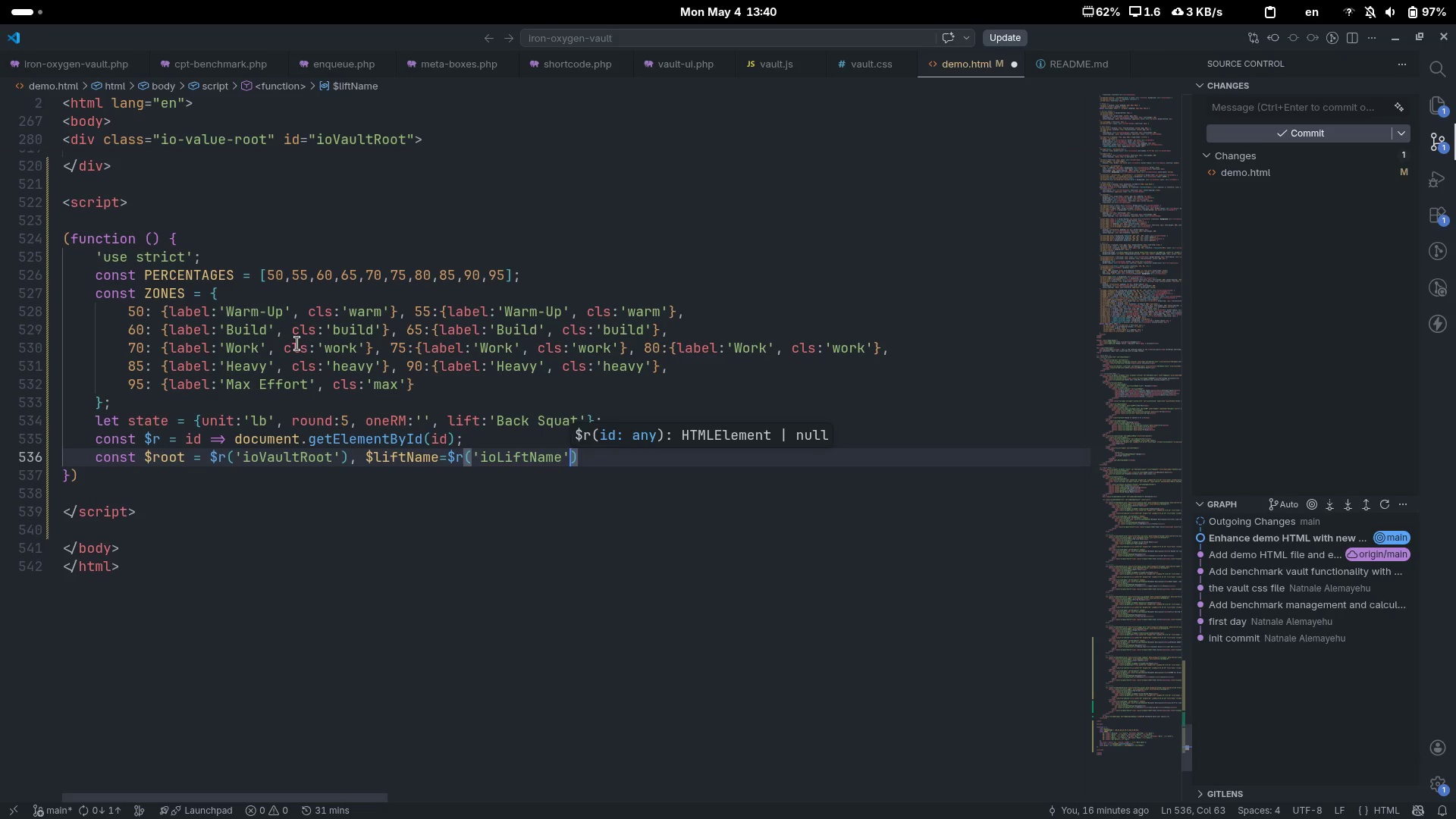 
key(ArrowRight)
 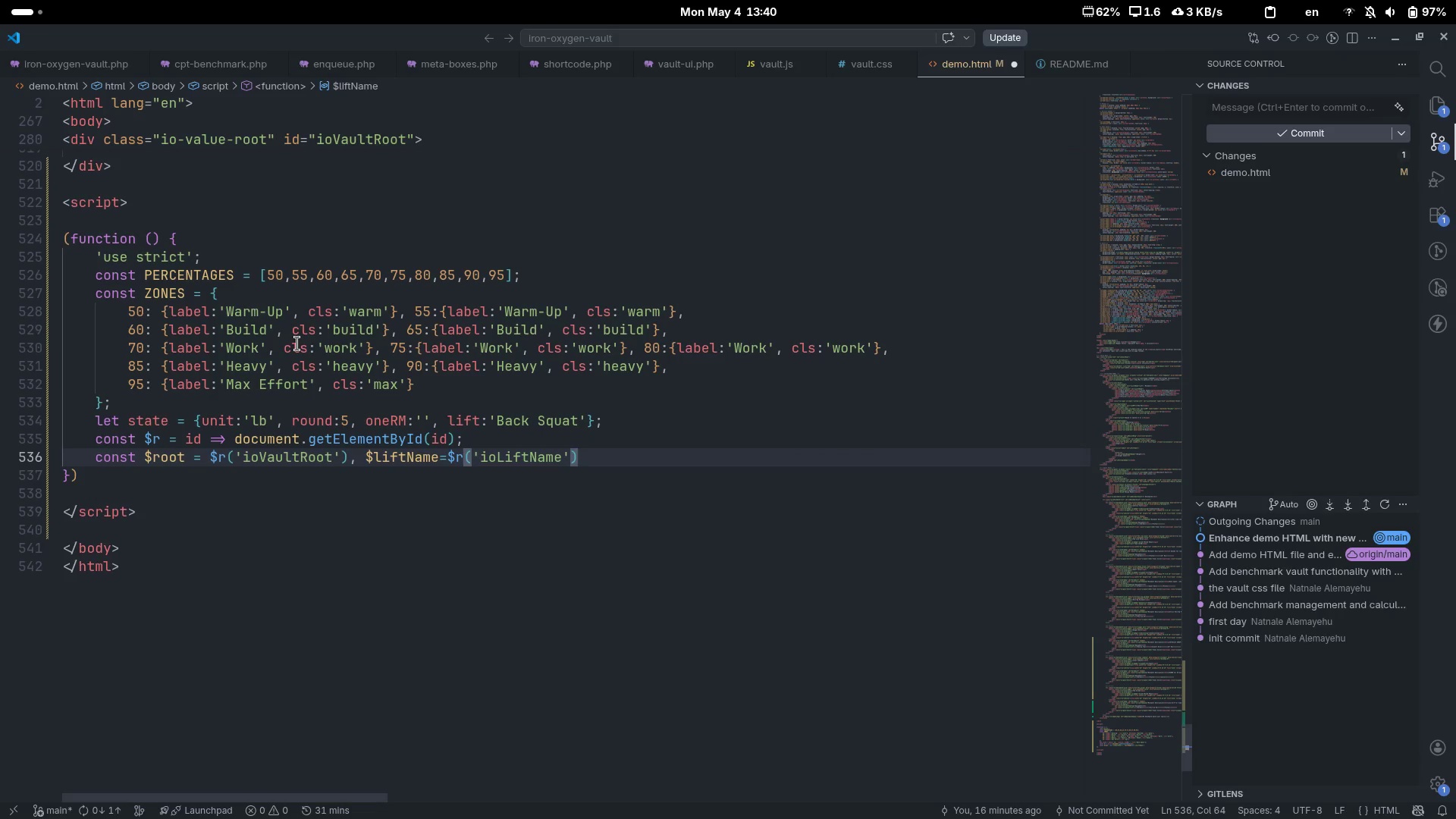 
type(, )
key(Backspace)
type( $liftCustom=$r)
 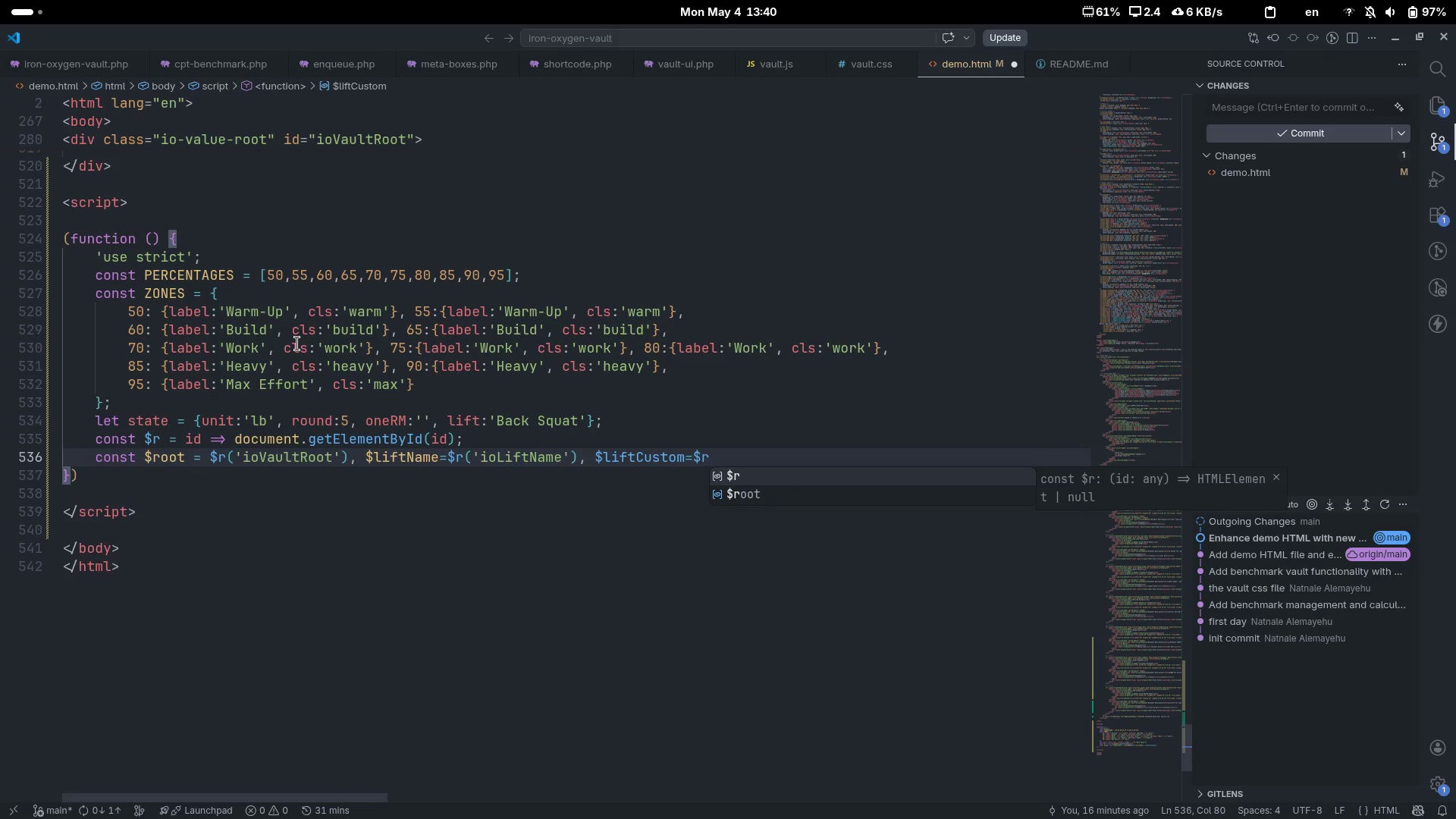 
type(('io-)
key(Backspace)
type(LiftCu)
 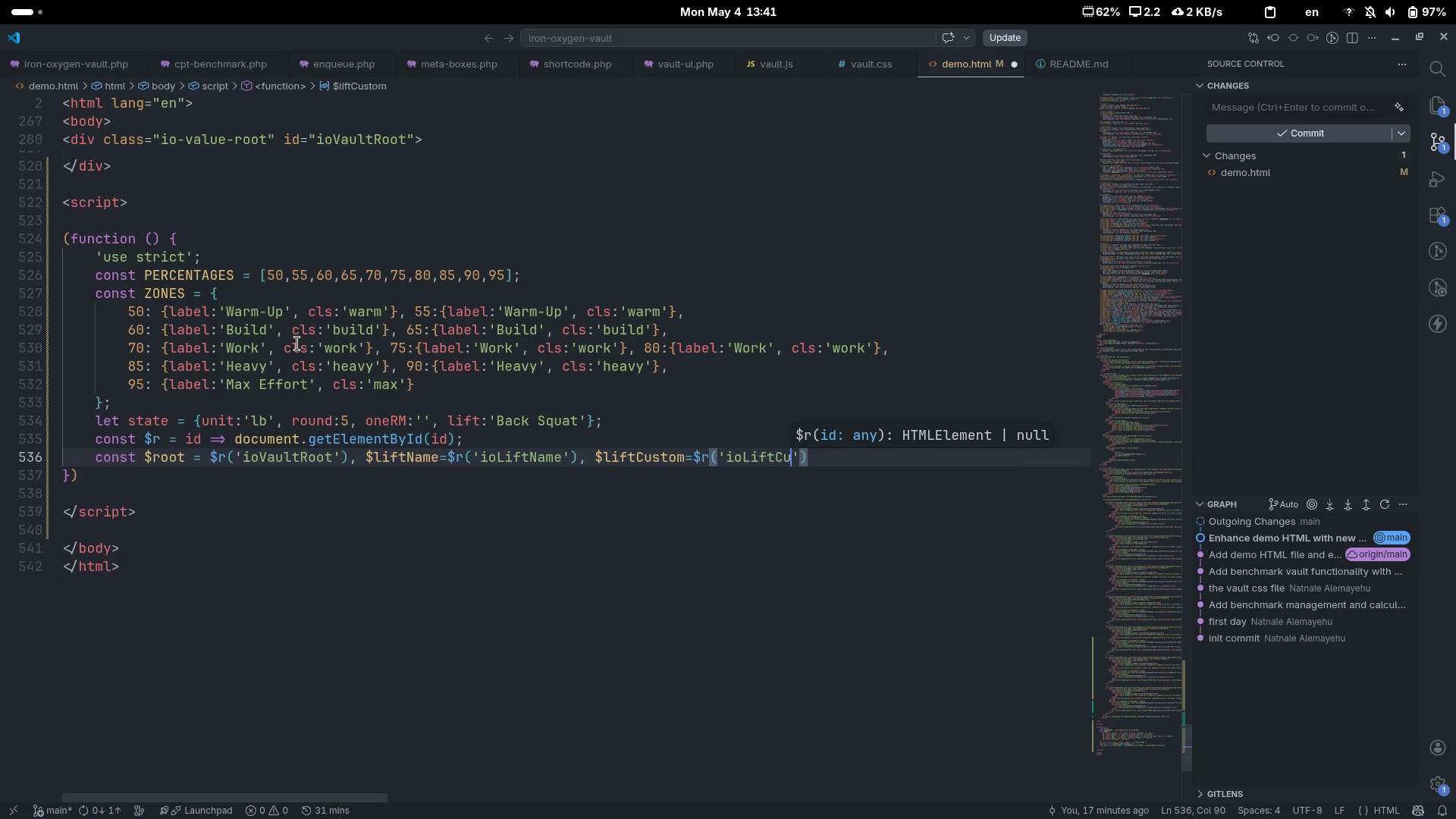 
type(stom)
 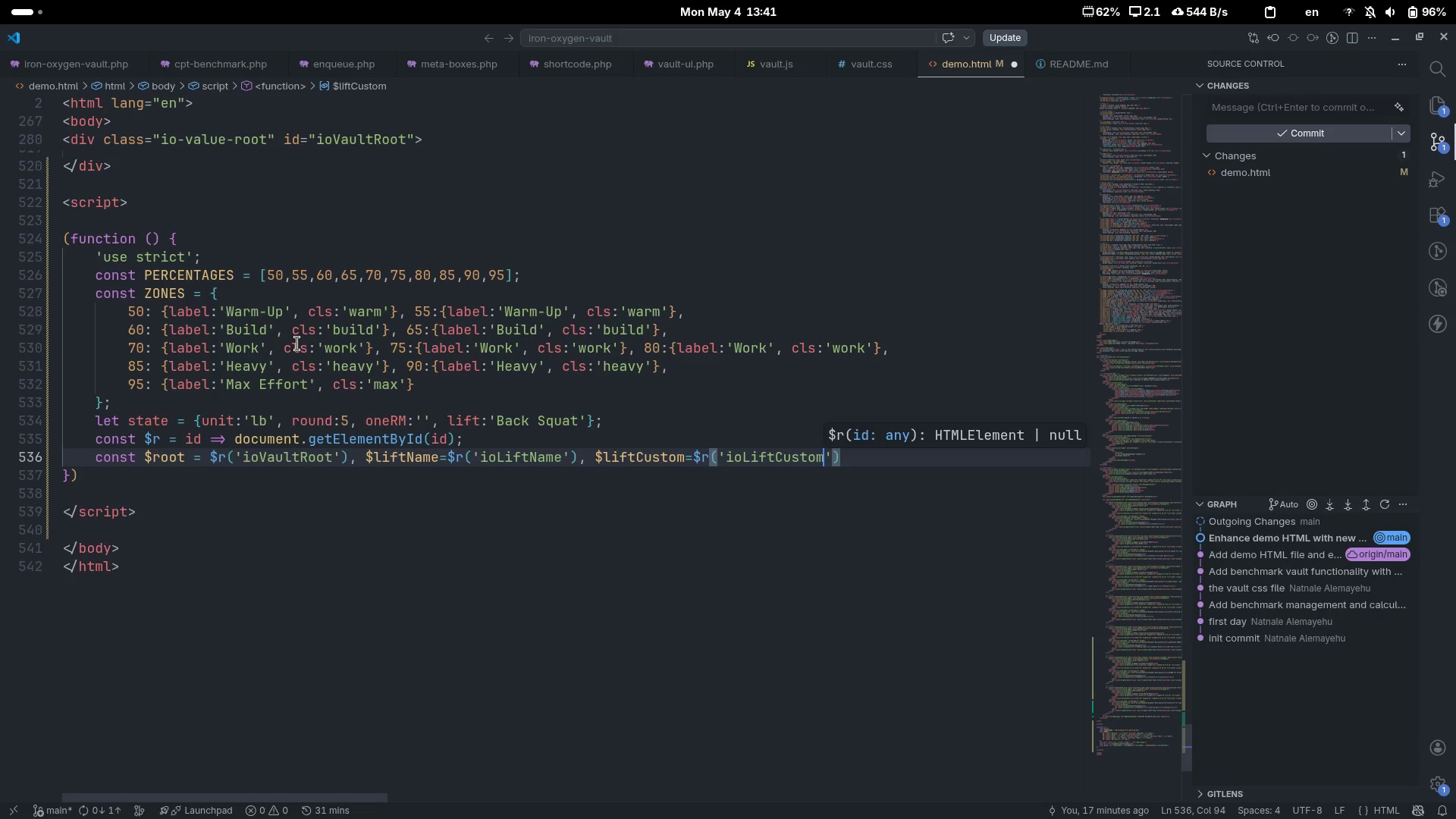 
key(Control+ControlLeft)
 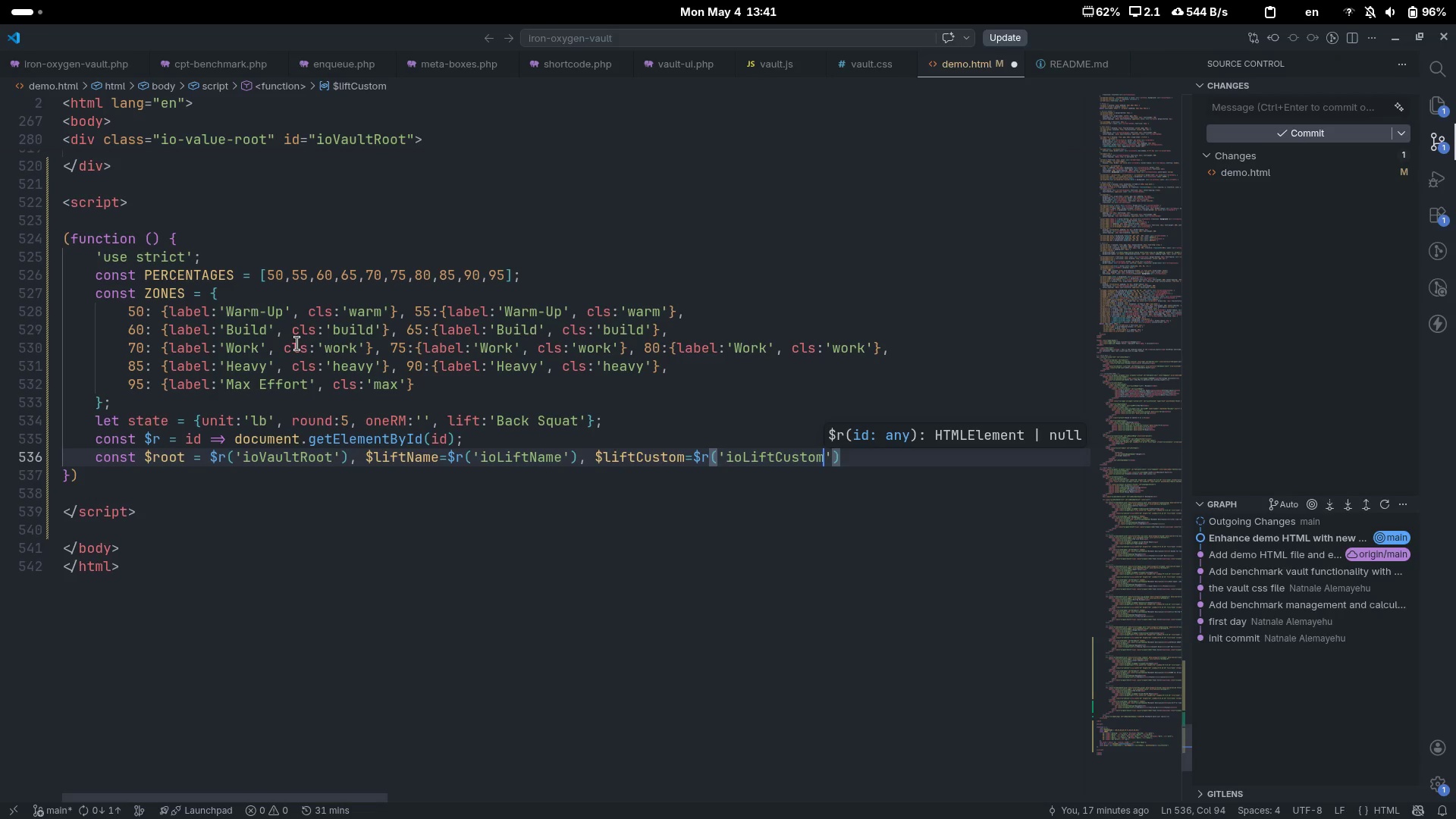 
key(Control+ArrowRight)
 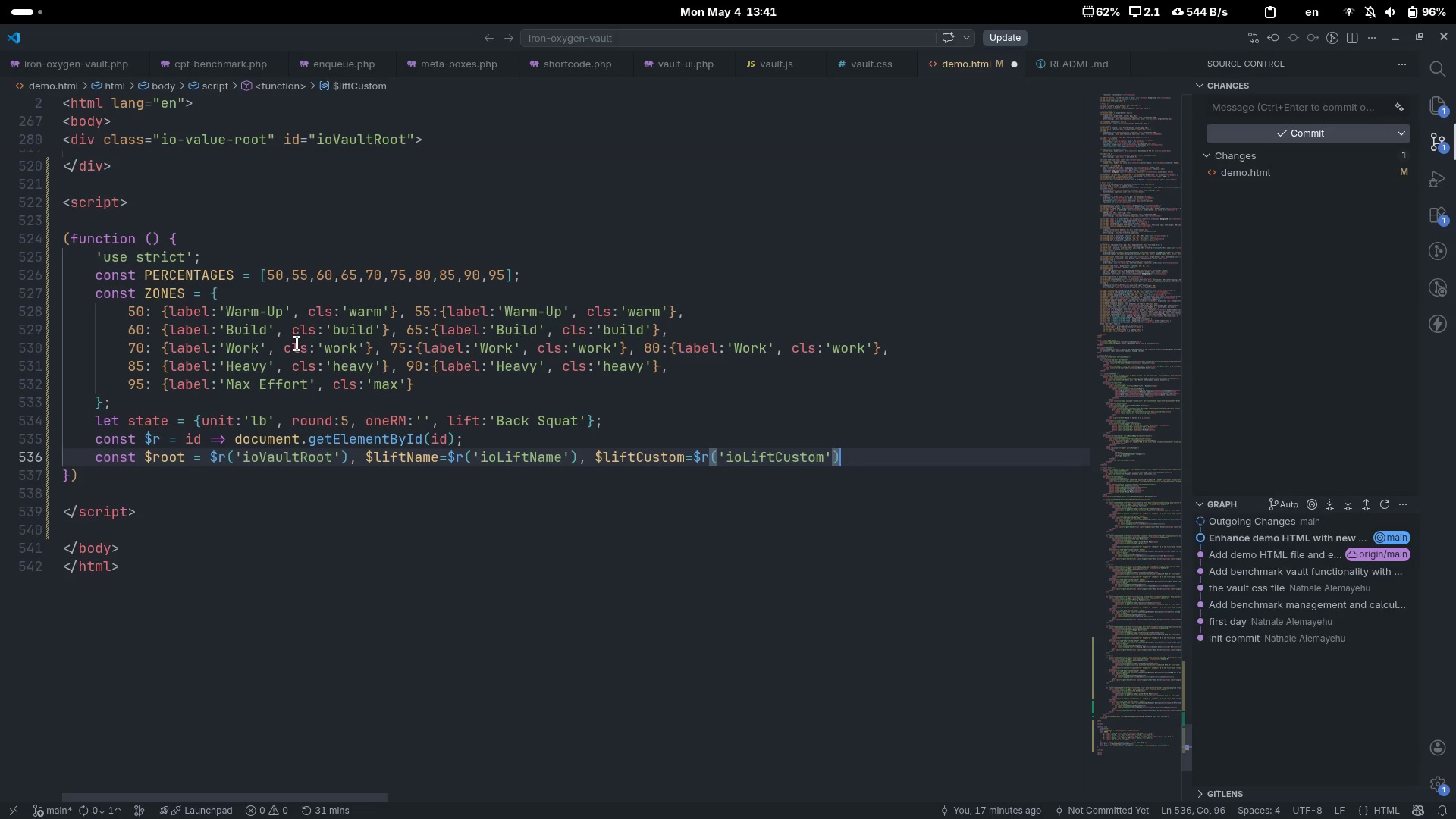 
key(Comma)
 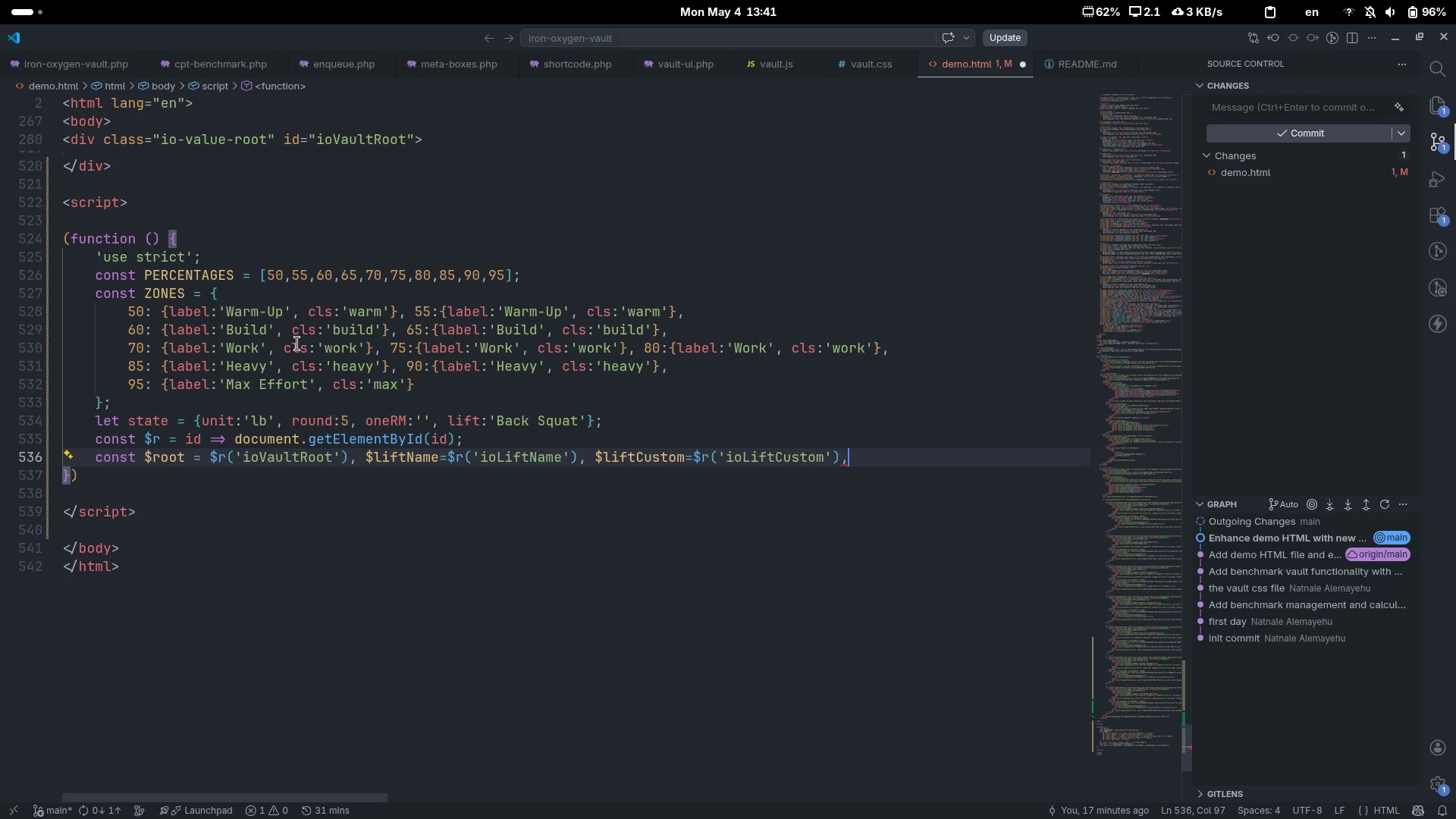 
wait(5.76)
 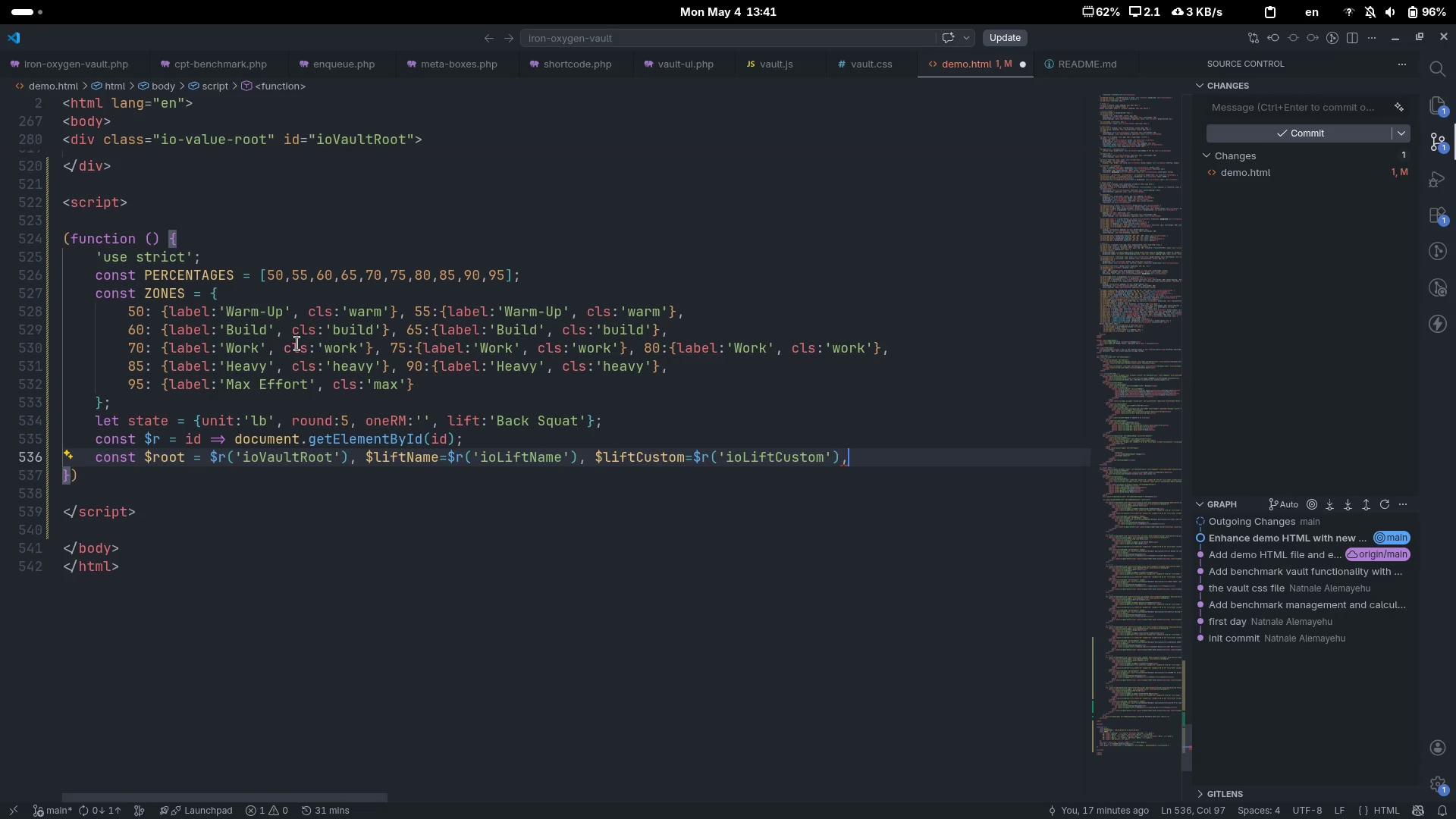 
key(Space)
 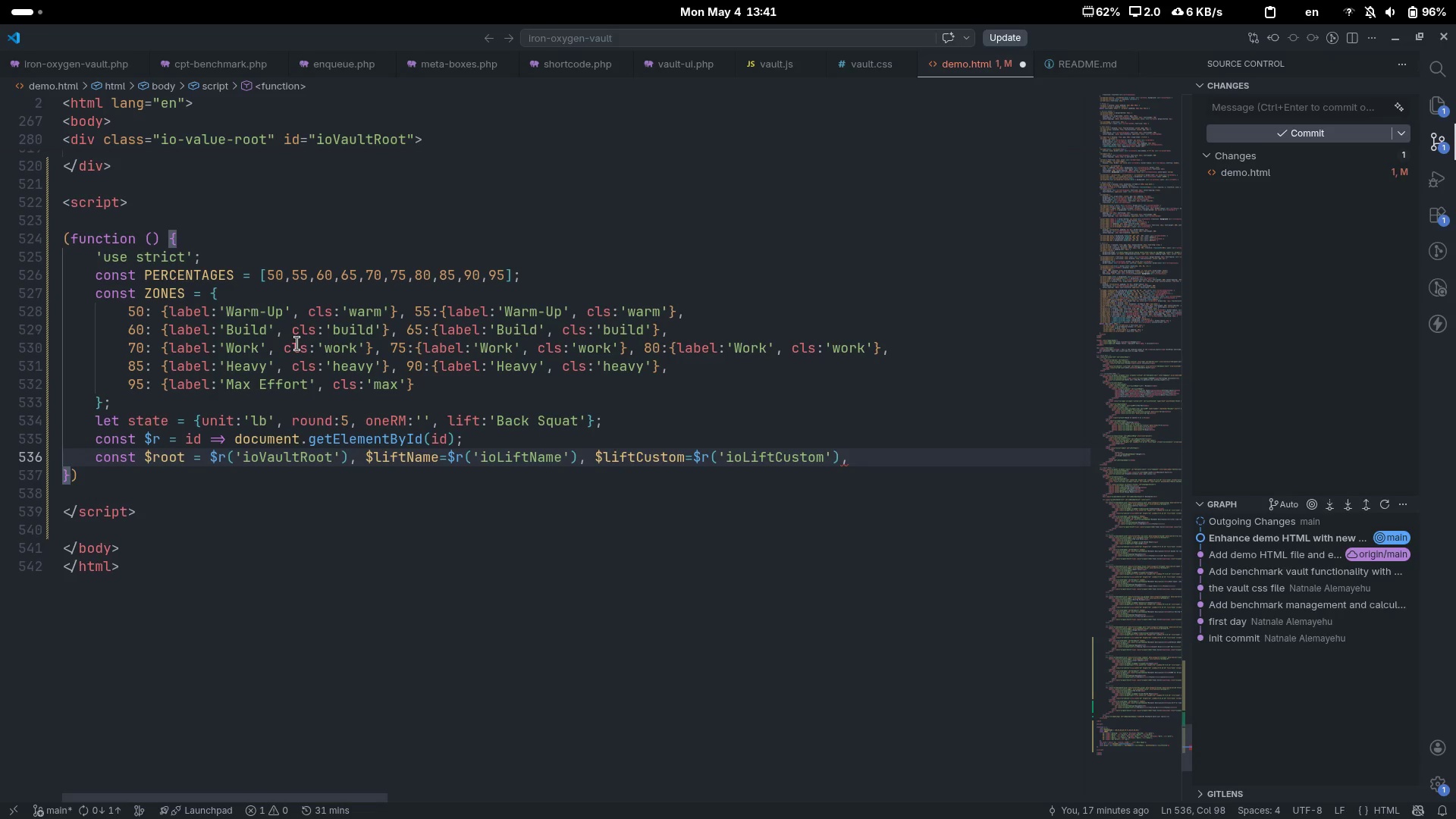 
key(Backspace)
 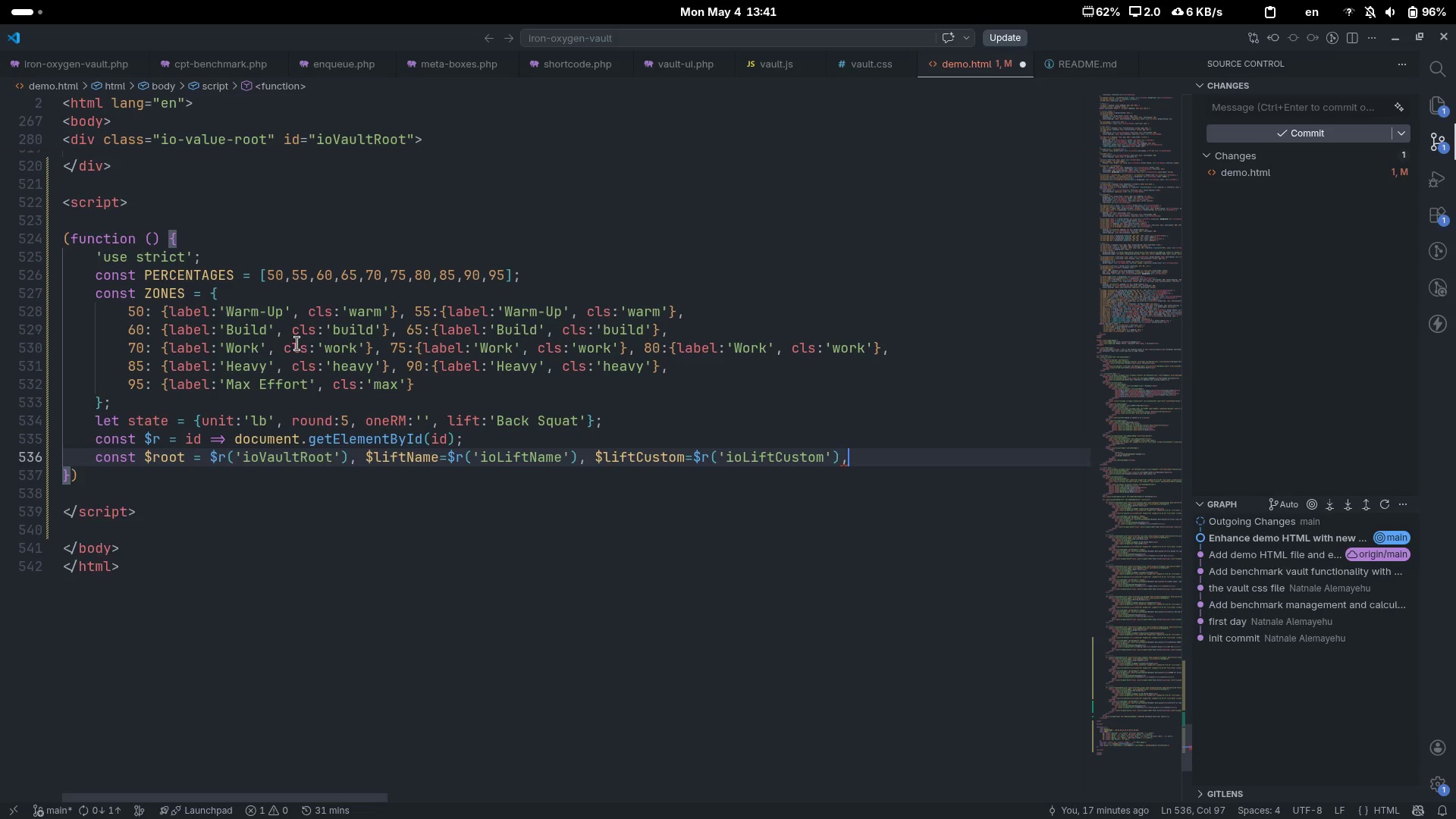 
key(Enter)
 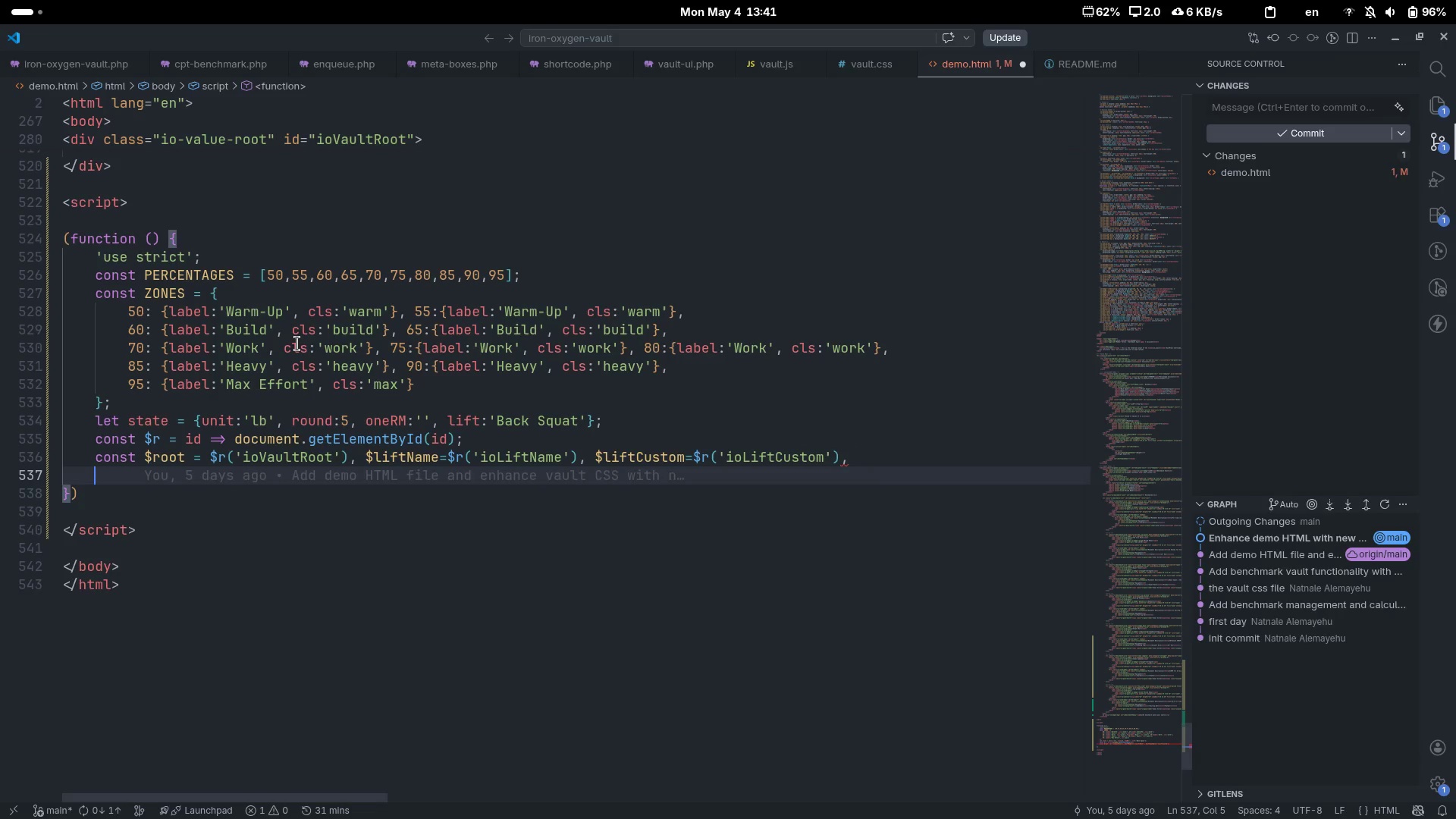 
key(Tab)
key(Tab)
key(Backspace)
type(  #)
key(Backspace)
type($oneRM=$r('io1RM)
 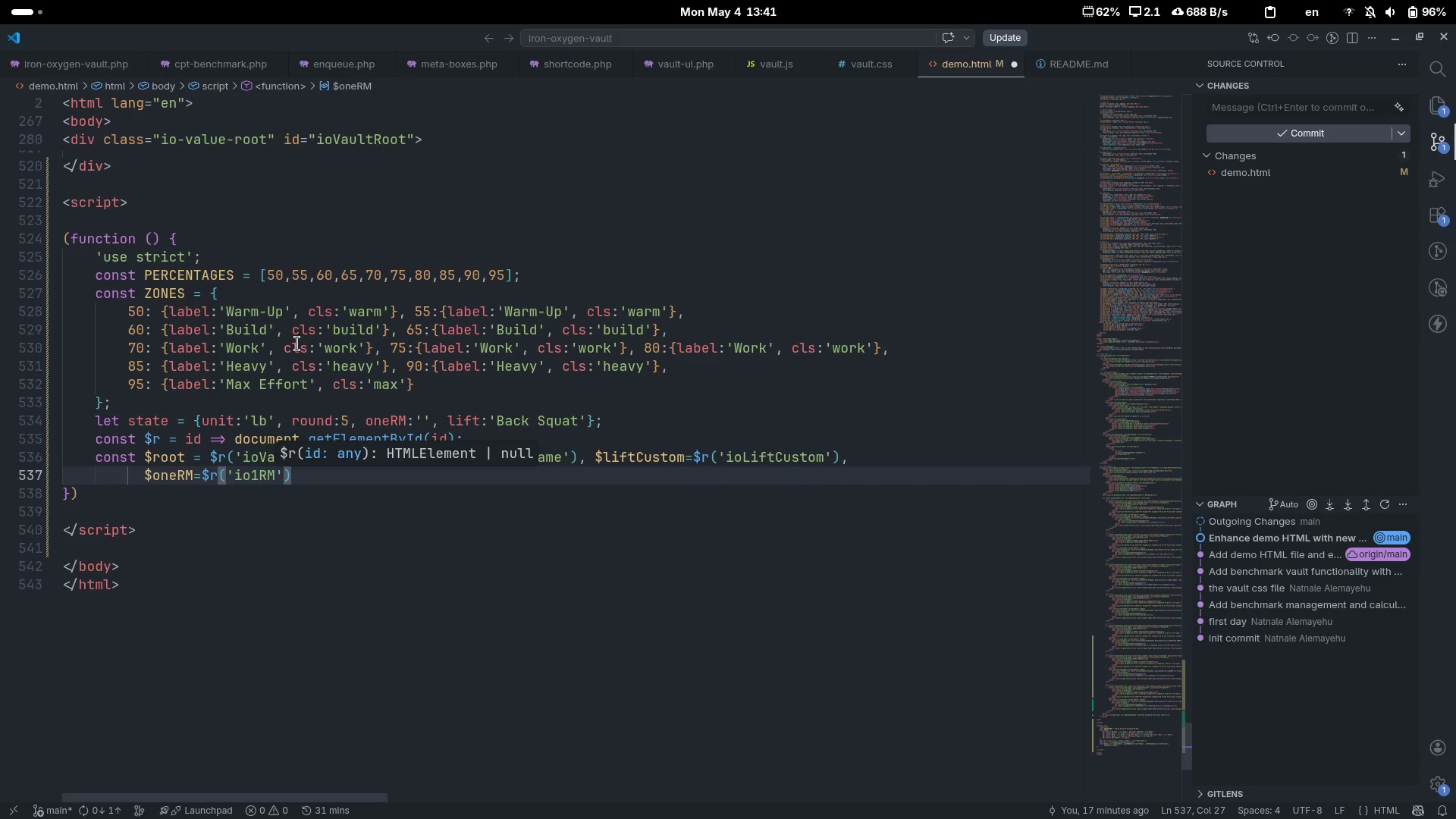 
key(ArrowRight)
 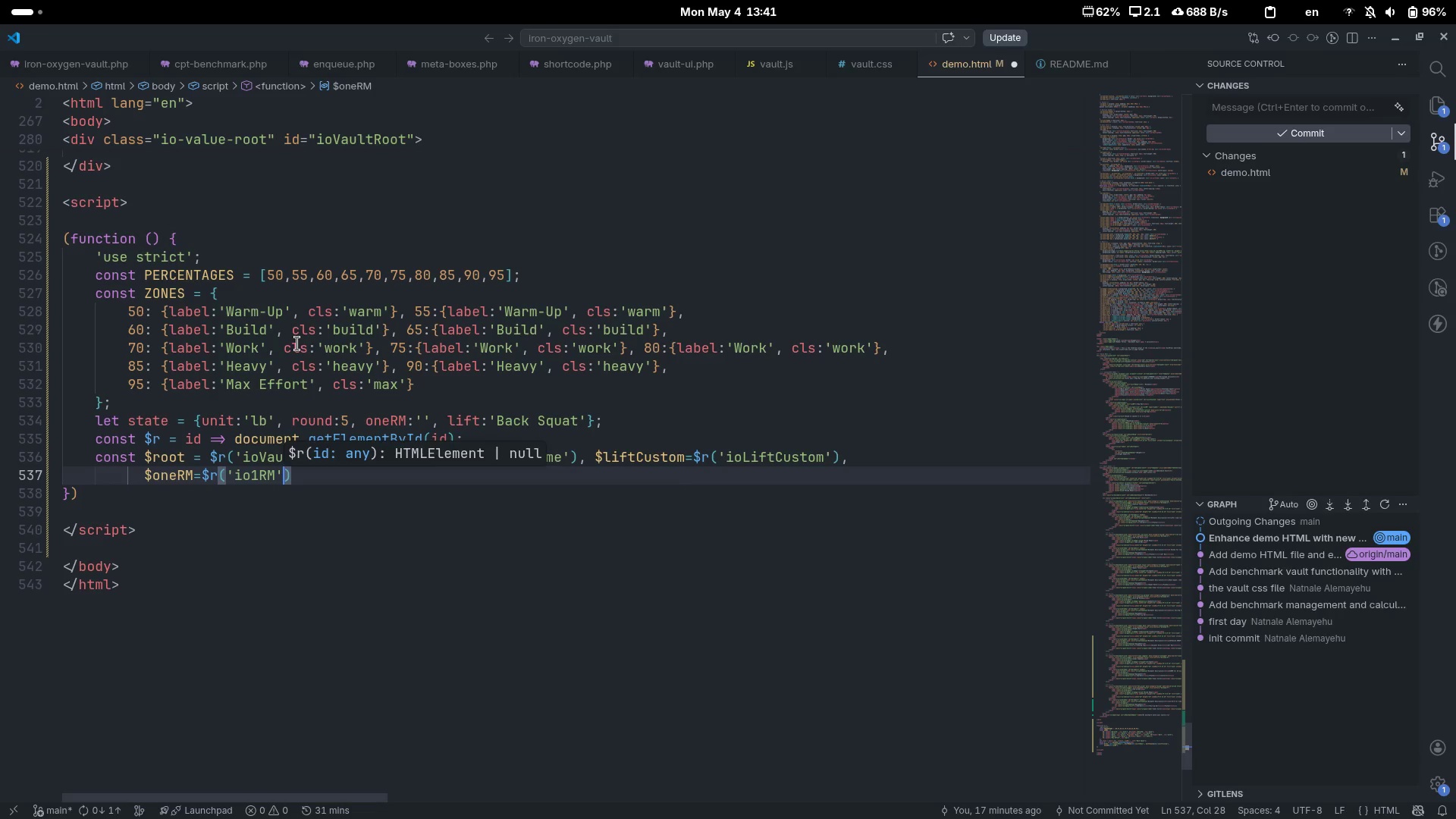 
key(ArrowRight)
 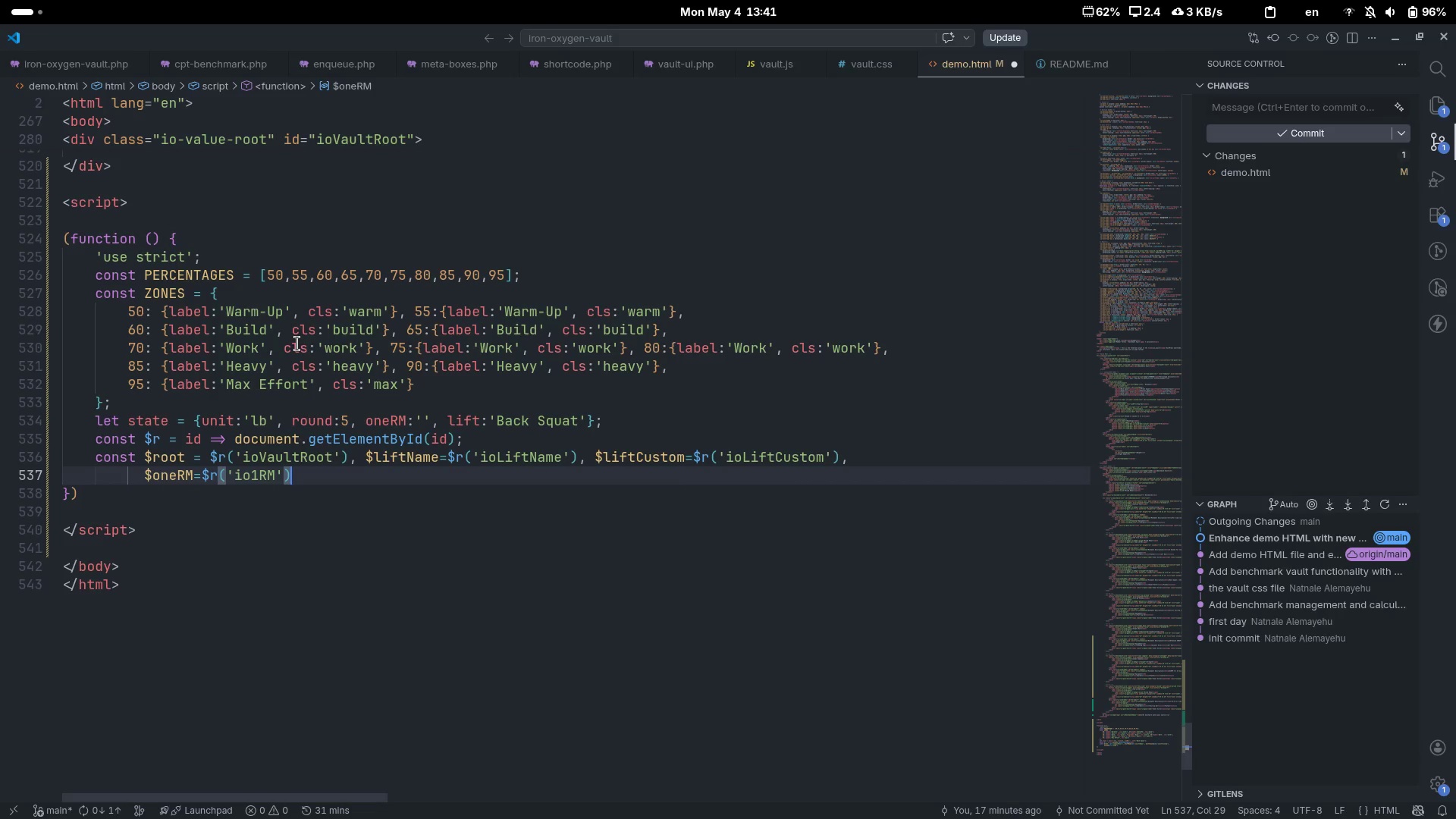 
type(, $resultWrap=)
 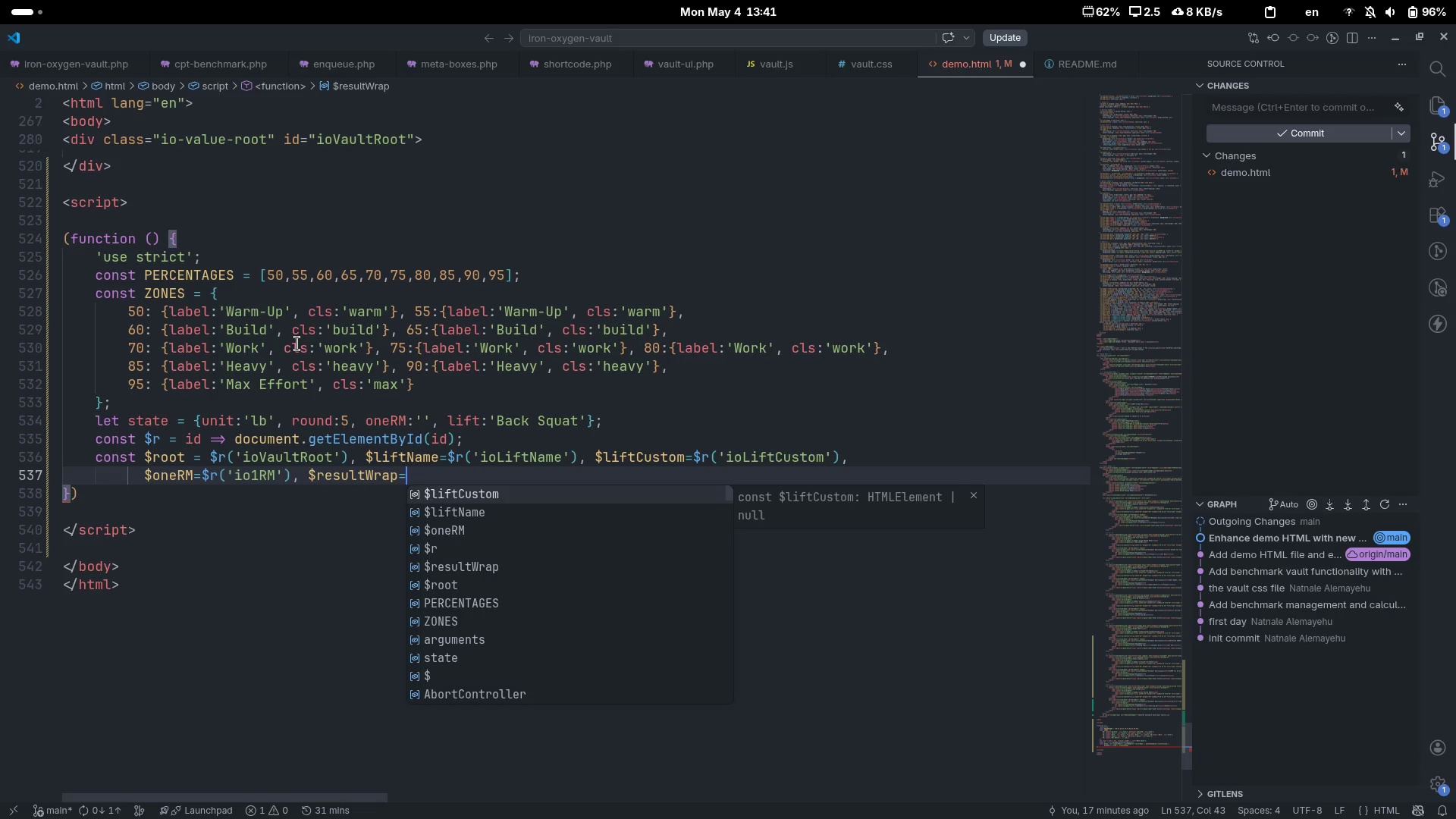 
type($r('ioResultWeap)
key(Backspace)
key(Backspace)
key(Backspace)
type(rap)
 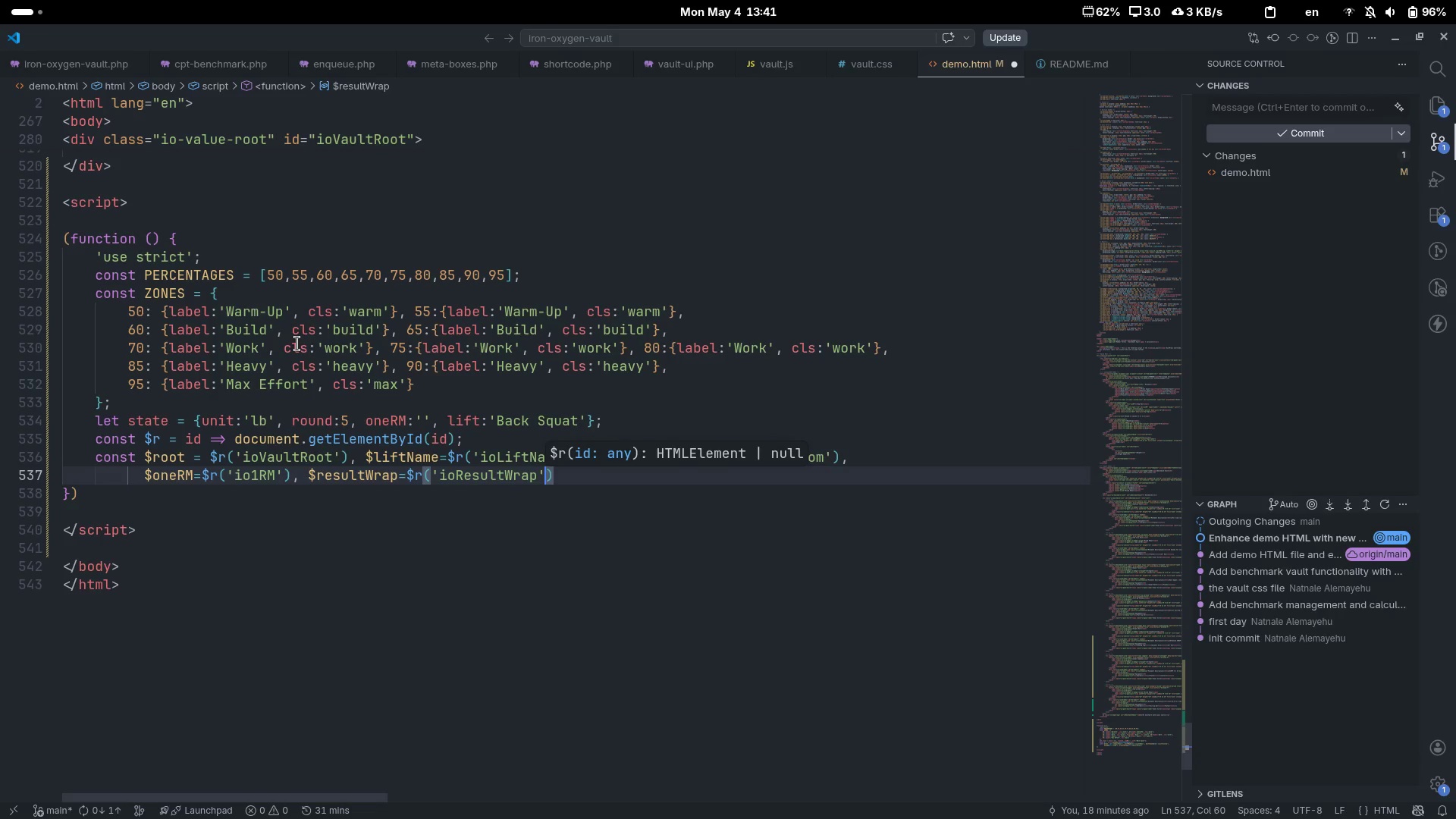 
 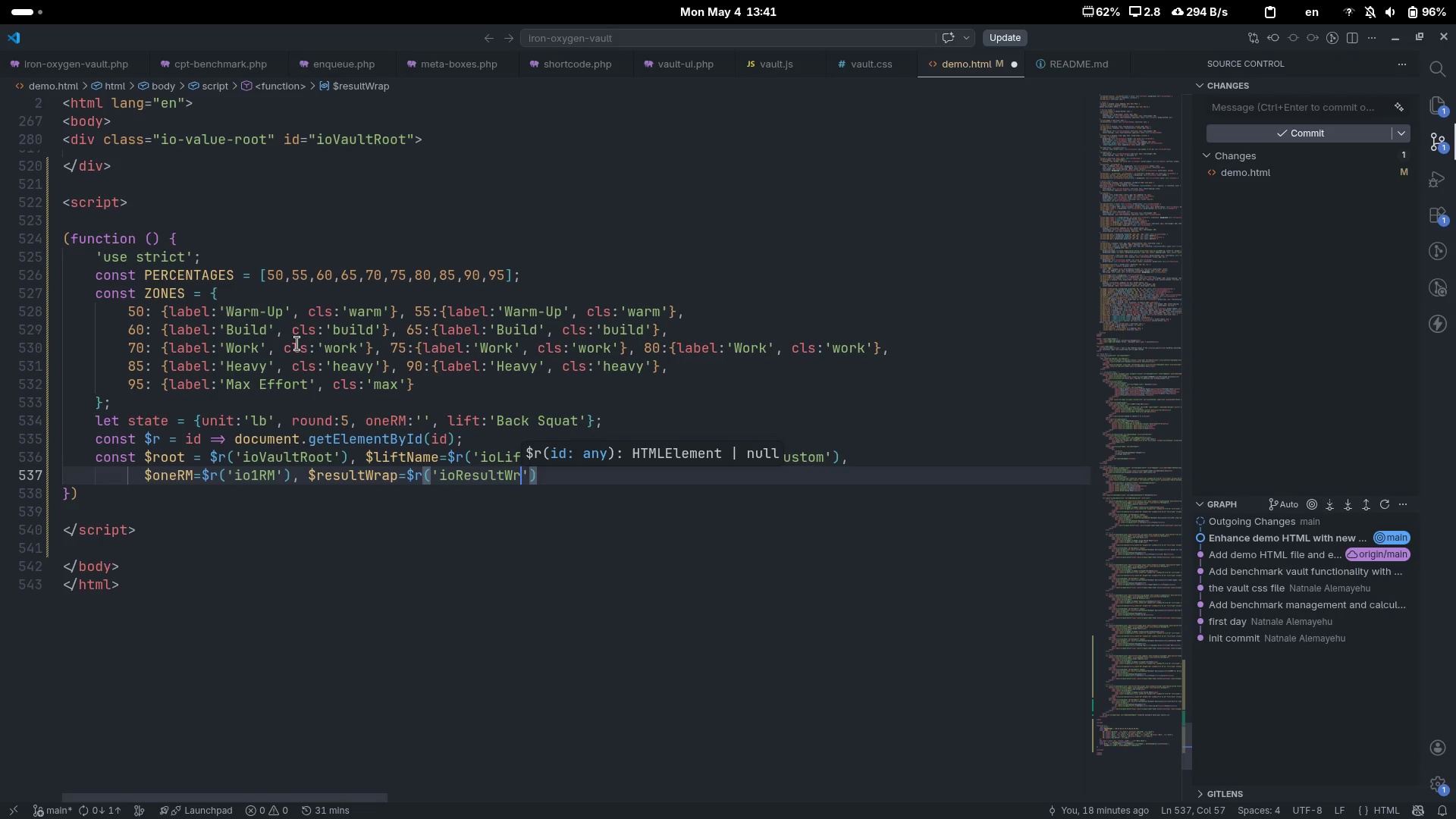 
key(ArrowRight)
 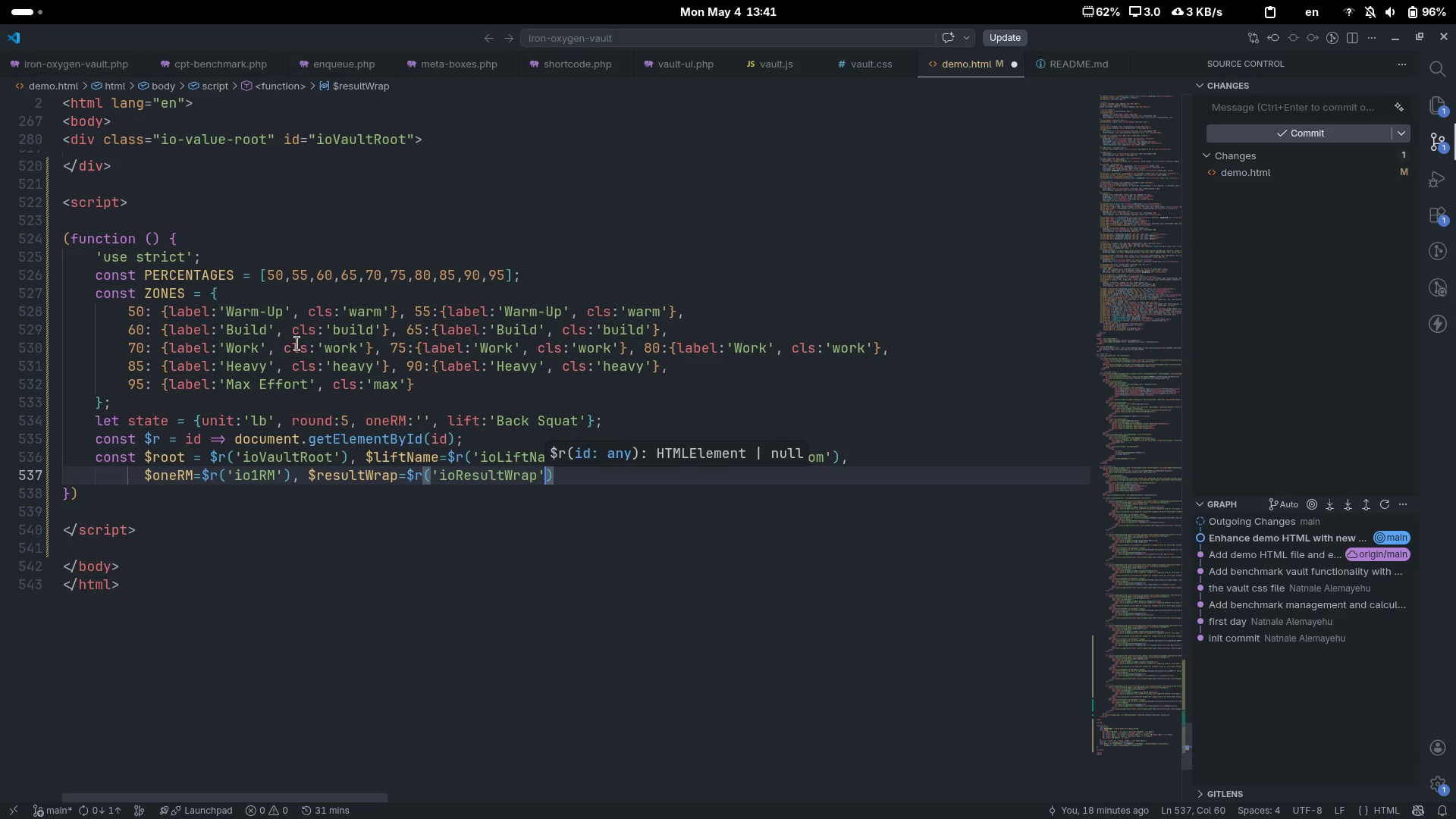 
key(ArrowRight)
 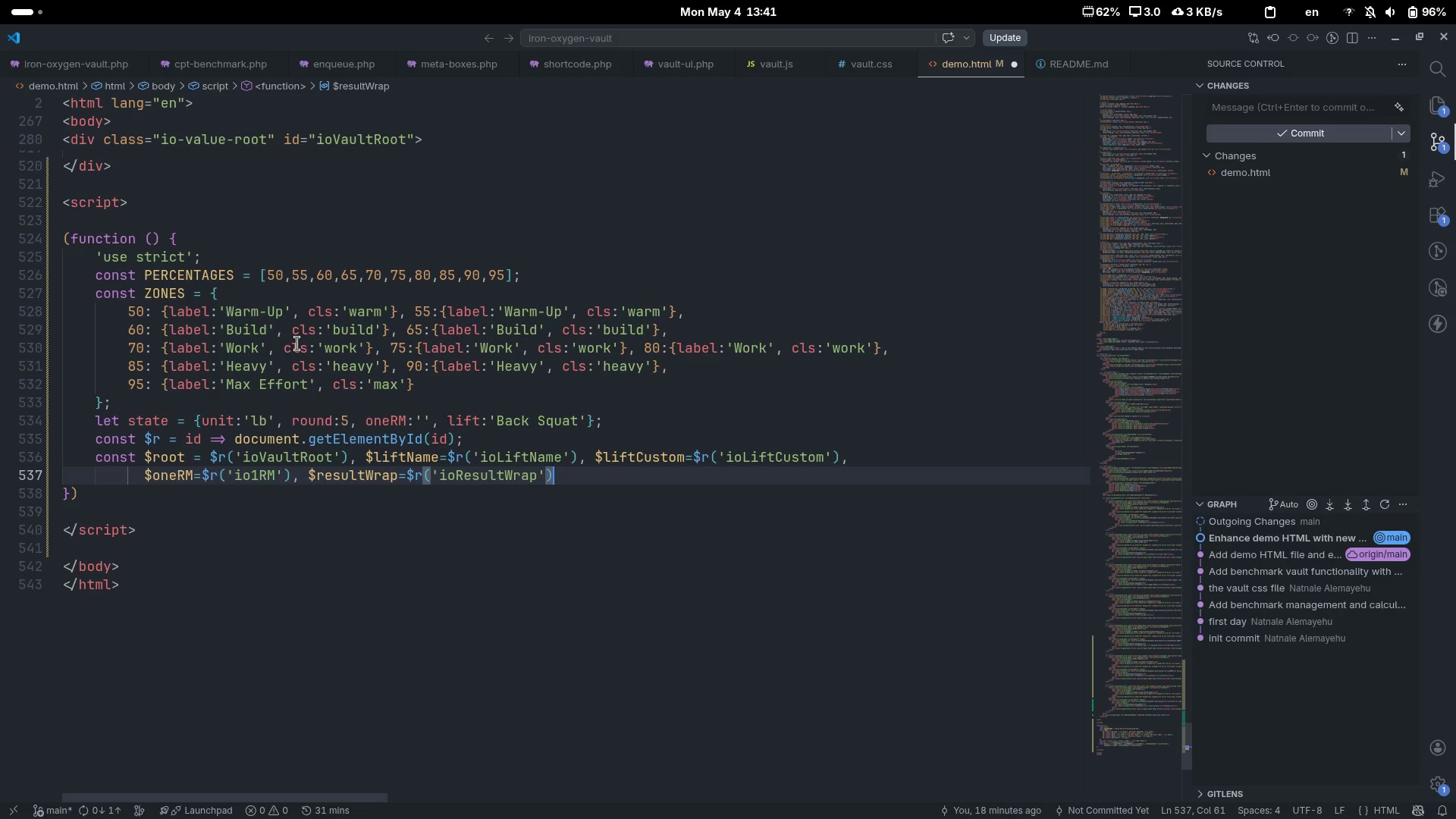 
type(, $resultTitle=$r('ioResultTitle)
 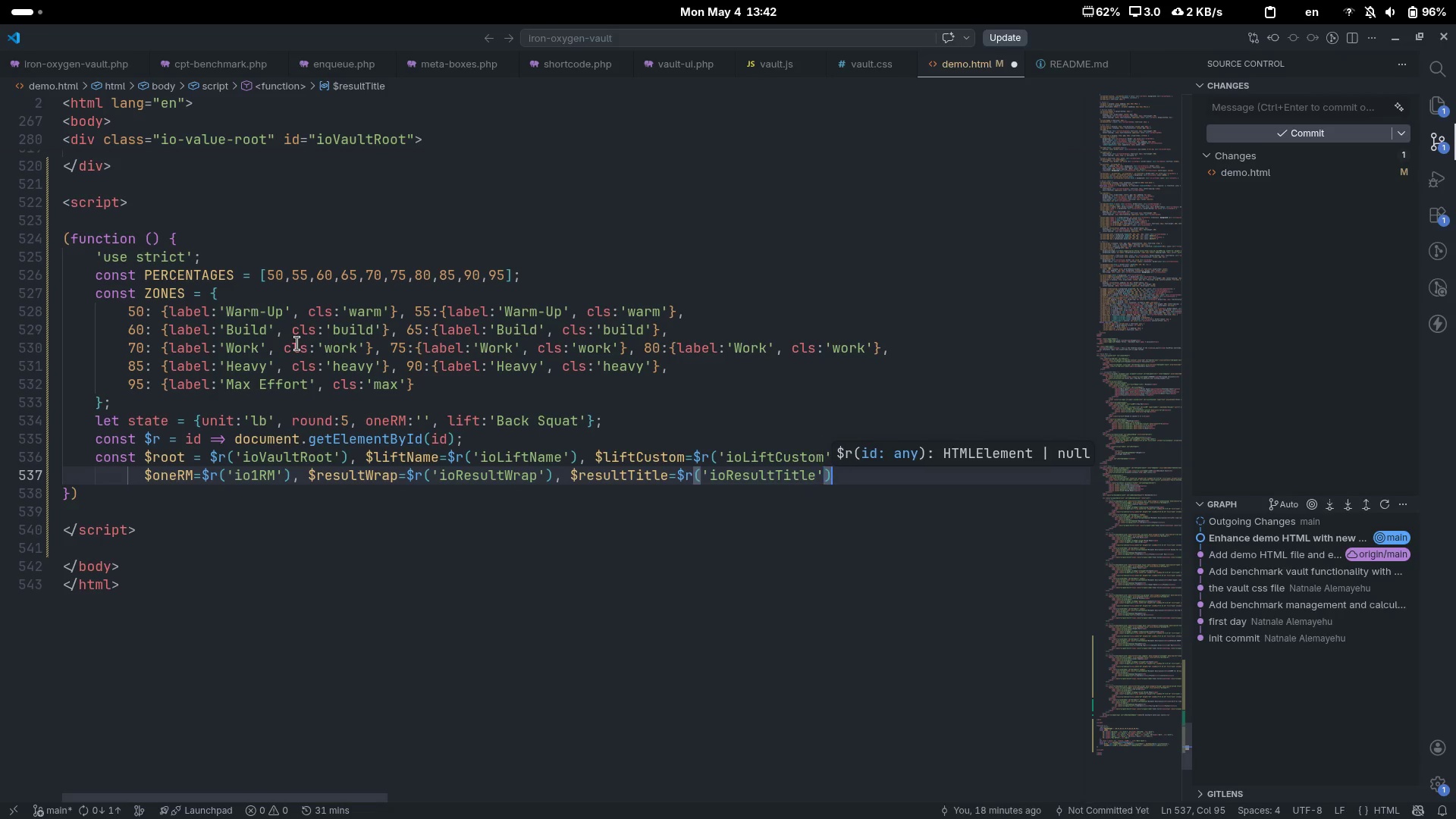 
 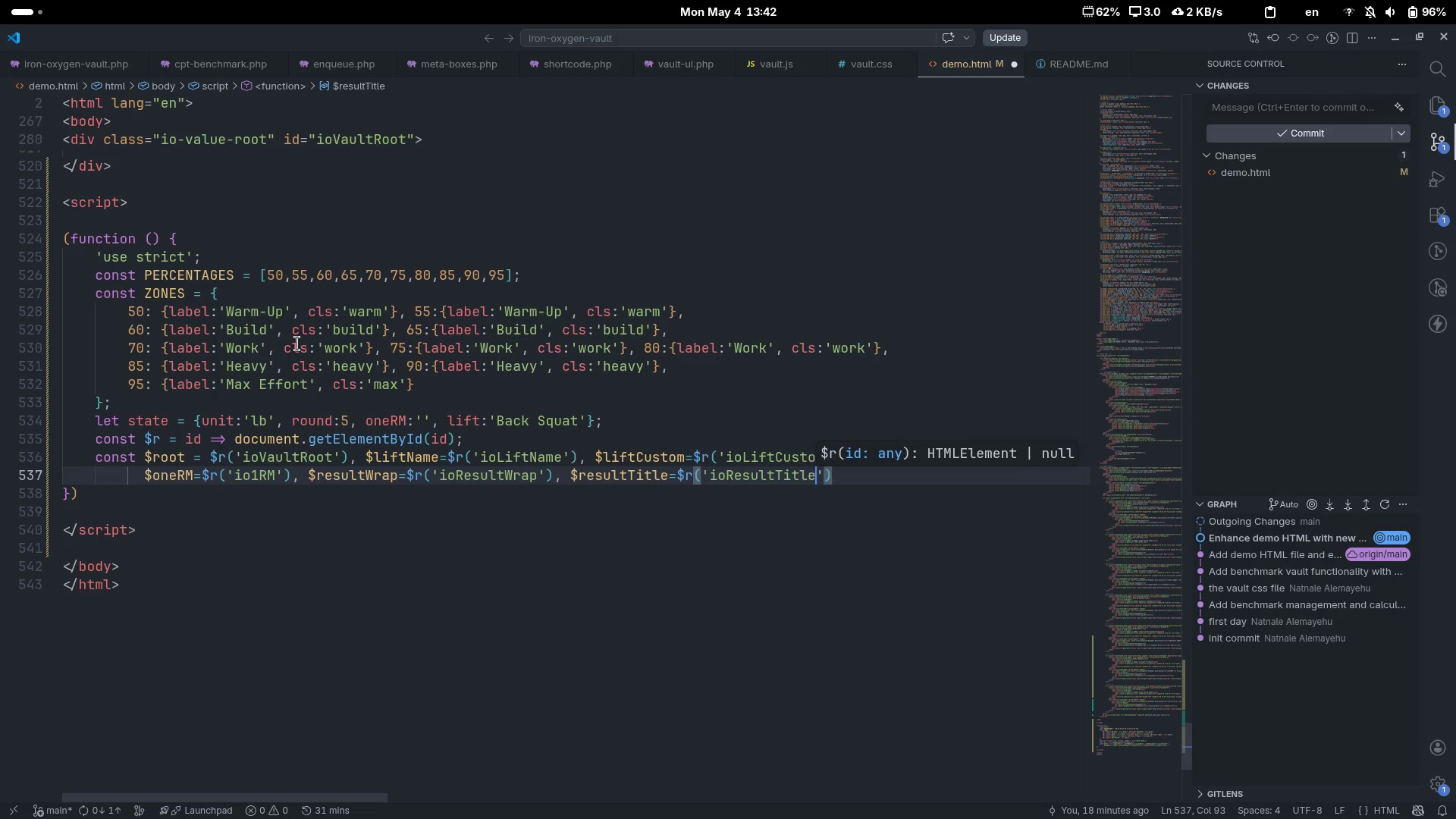 
key(ArrowRight)
 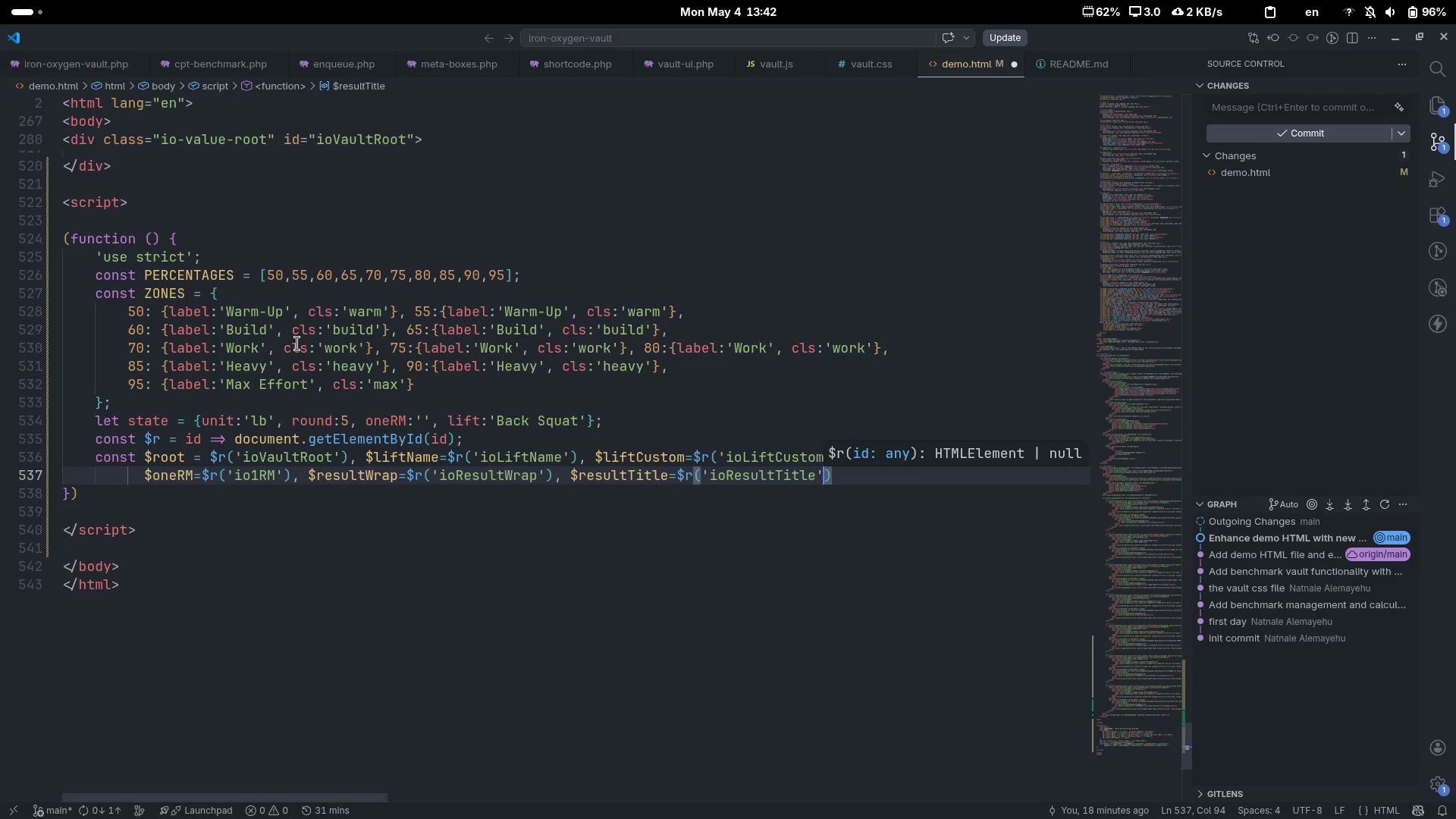 
key(ArrowRight)
 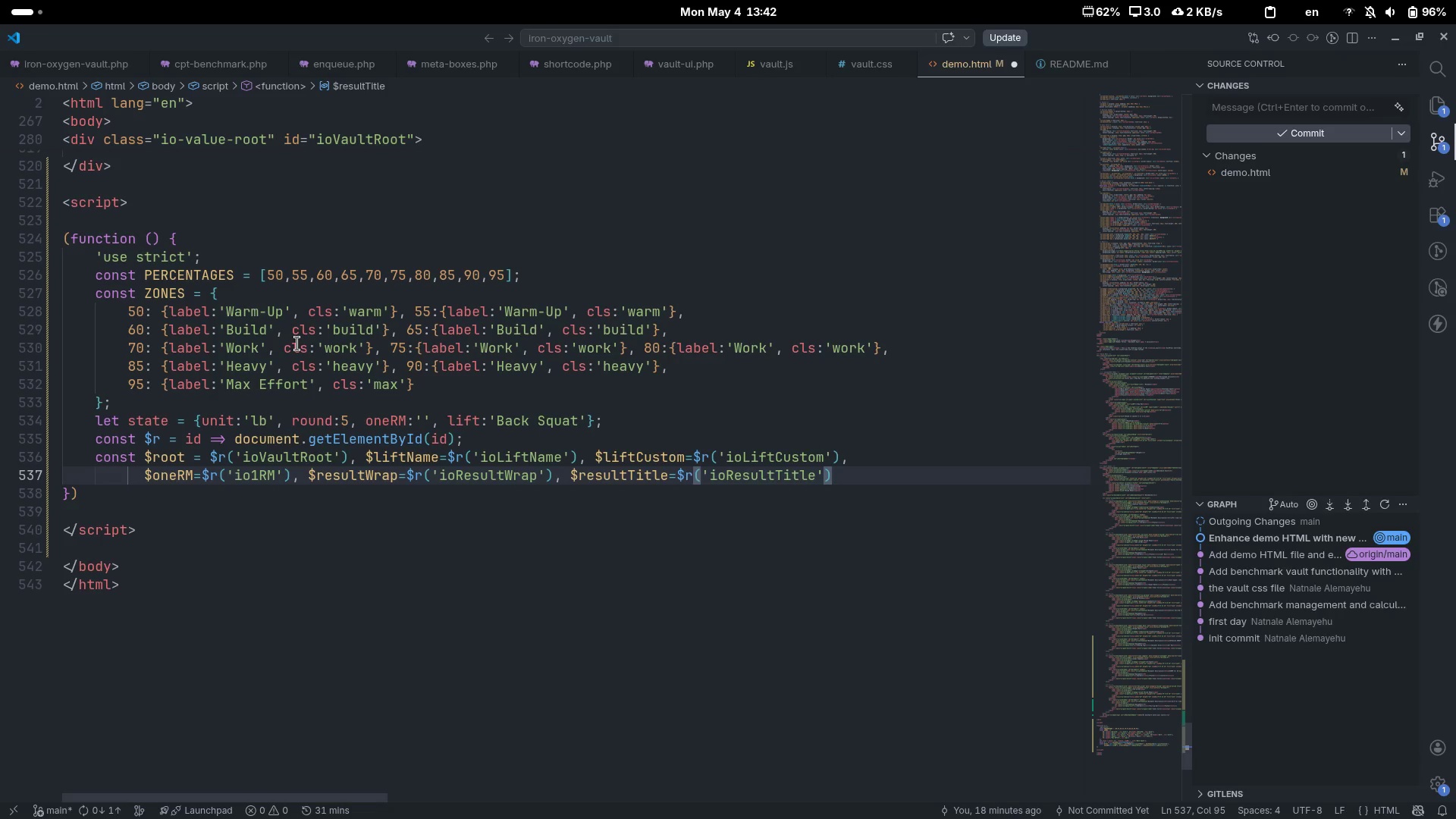 
key(Comma)
 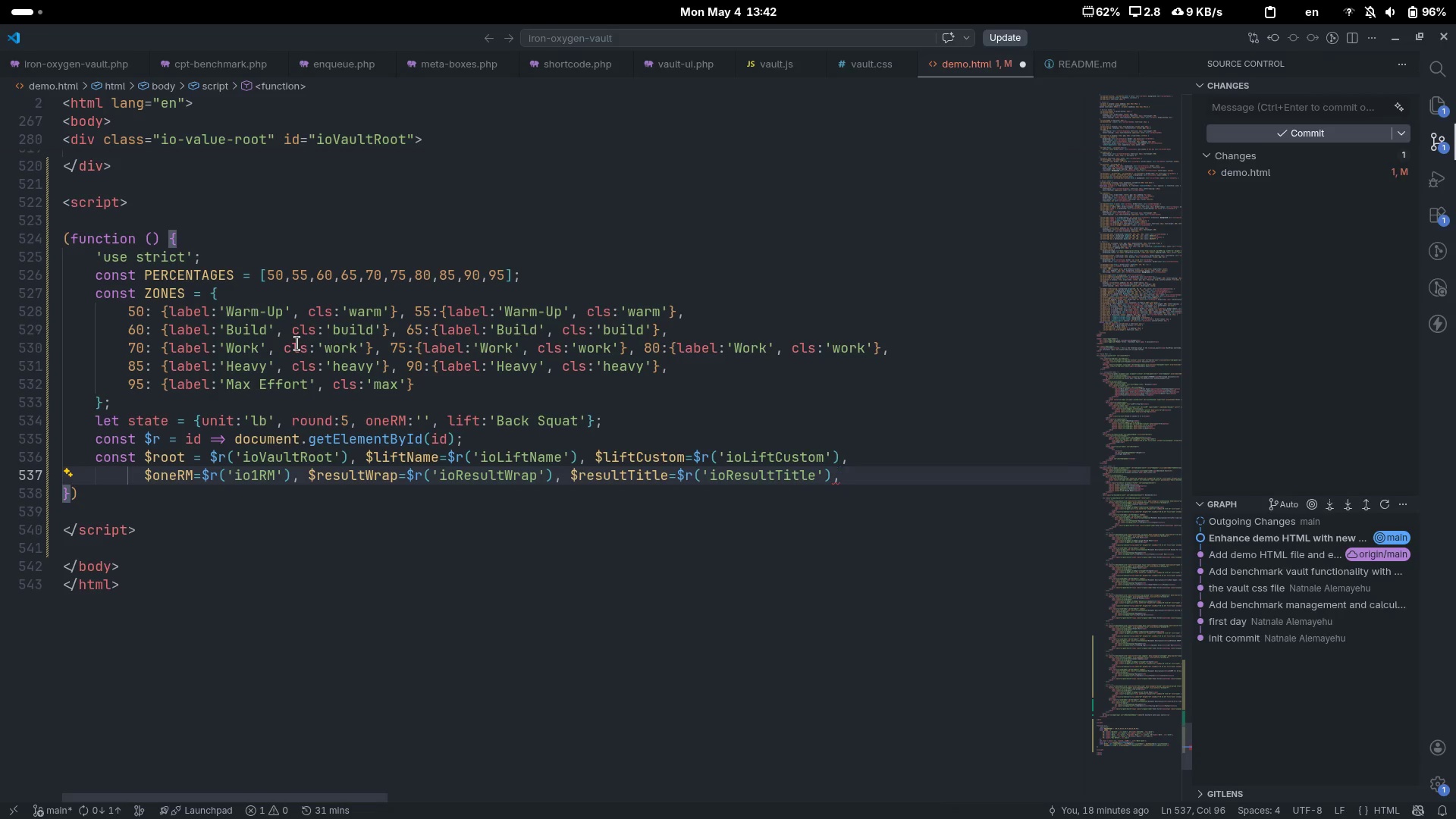 
key(Enter)
 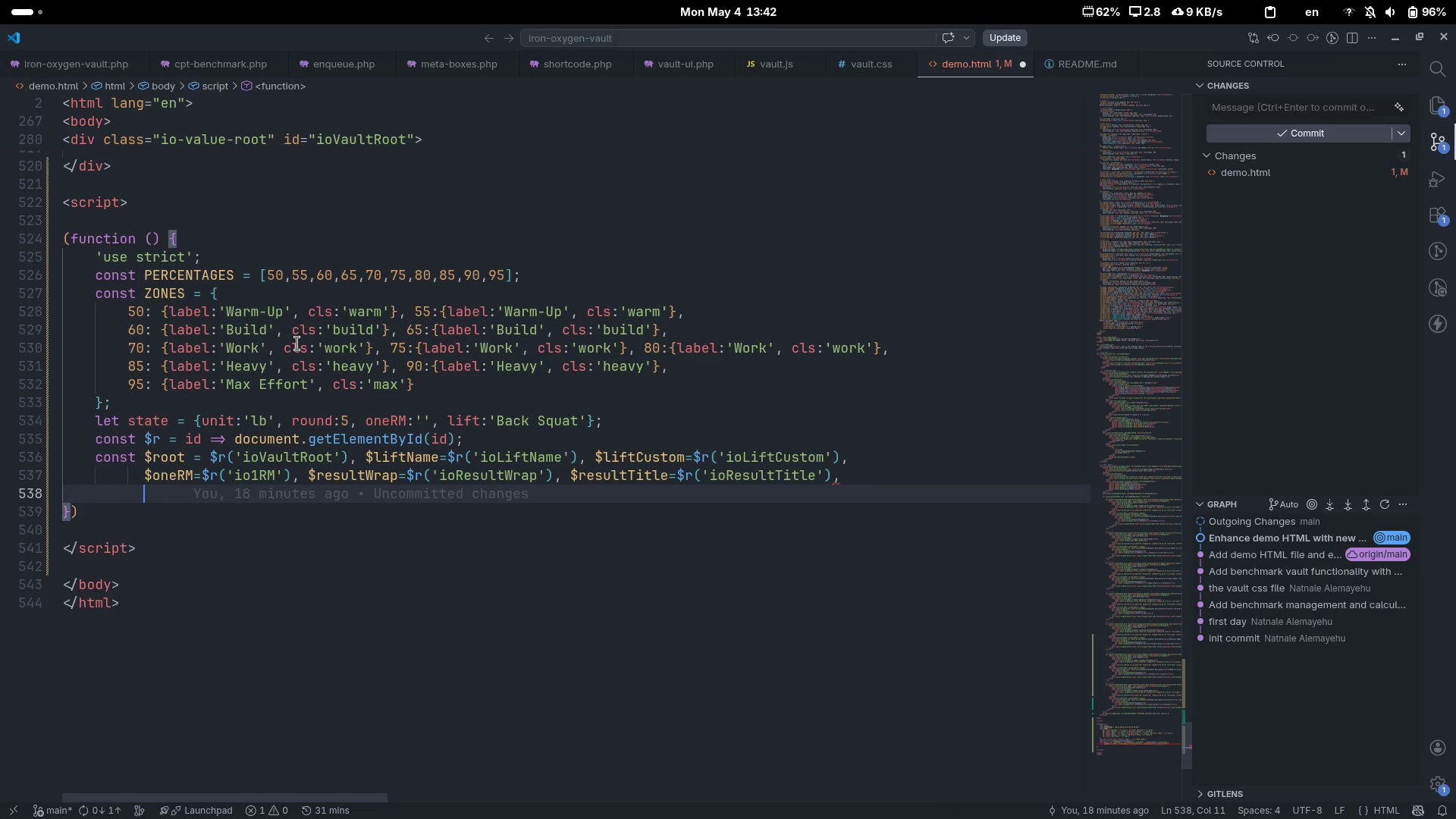 
type($tableBody=$r('ioCopyBtn)
 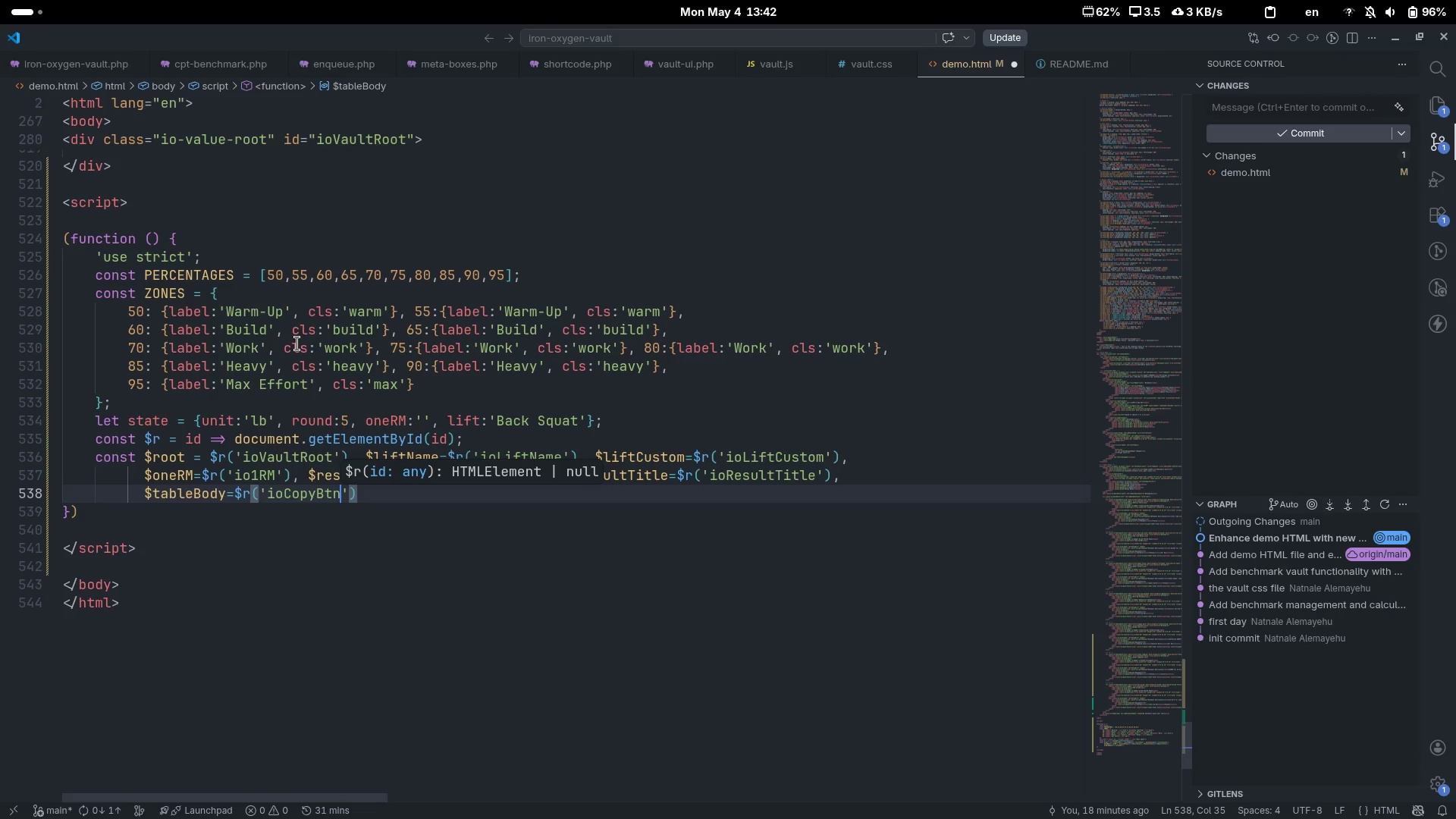 
key(ArrowRight)
 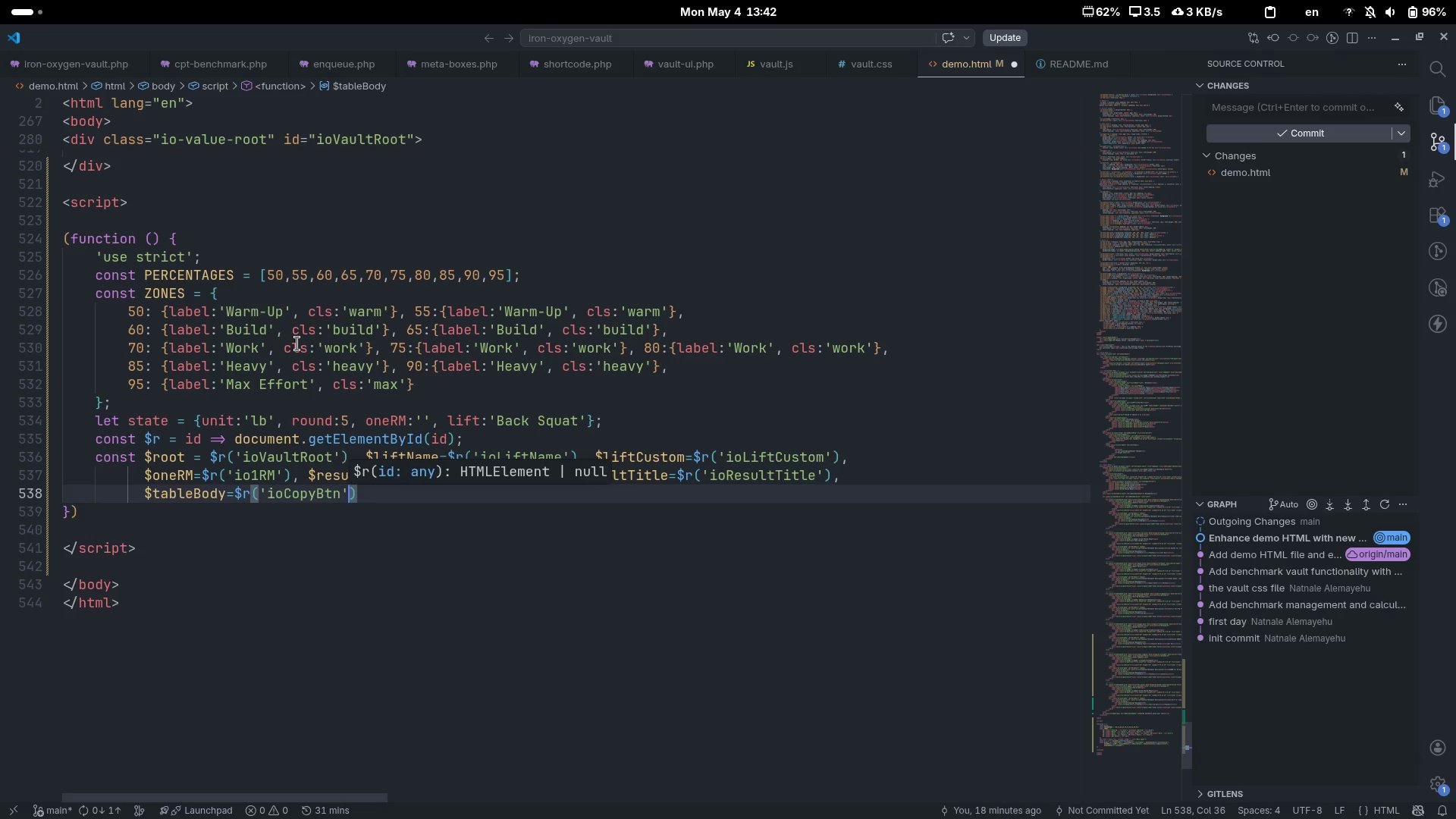 
key(ArrowRight)
 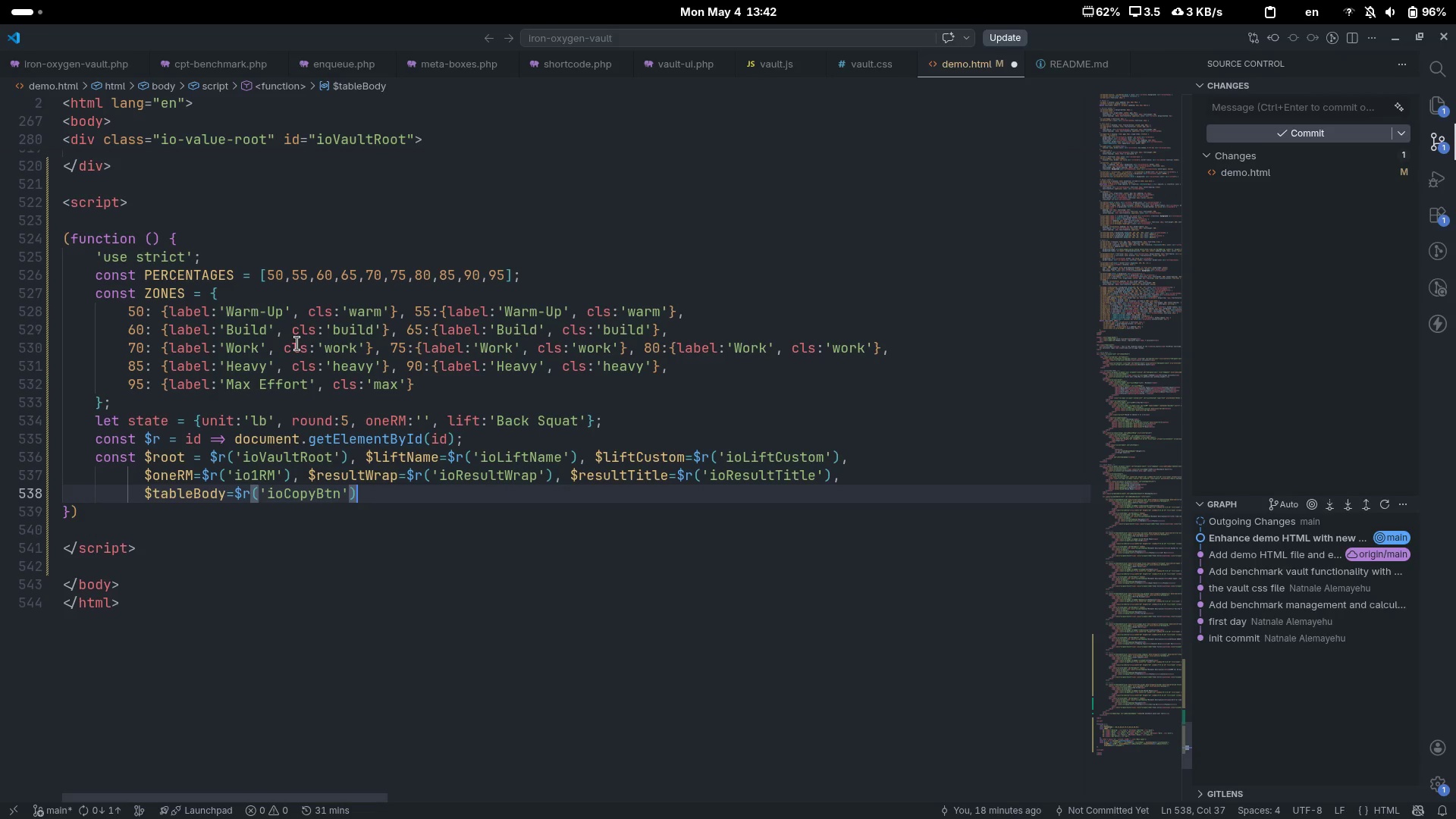 
key(Comma)
 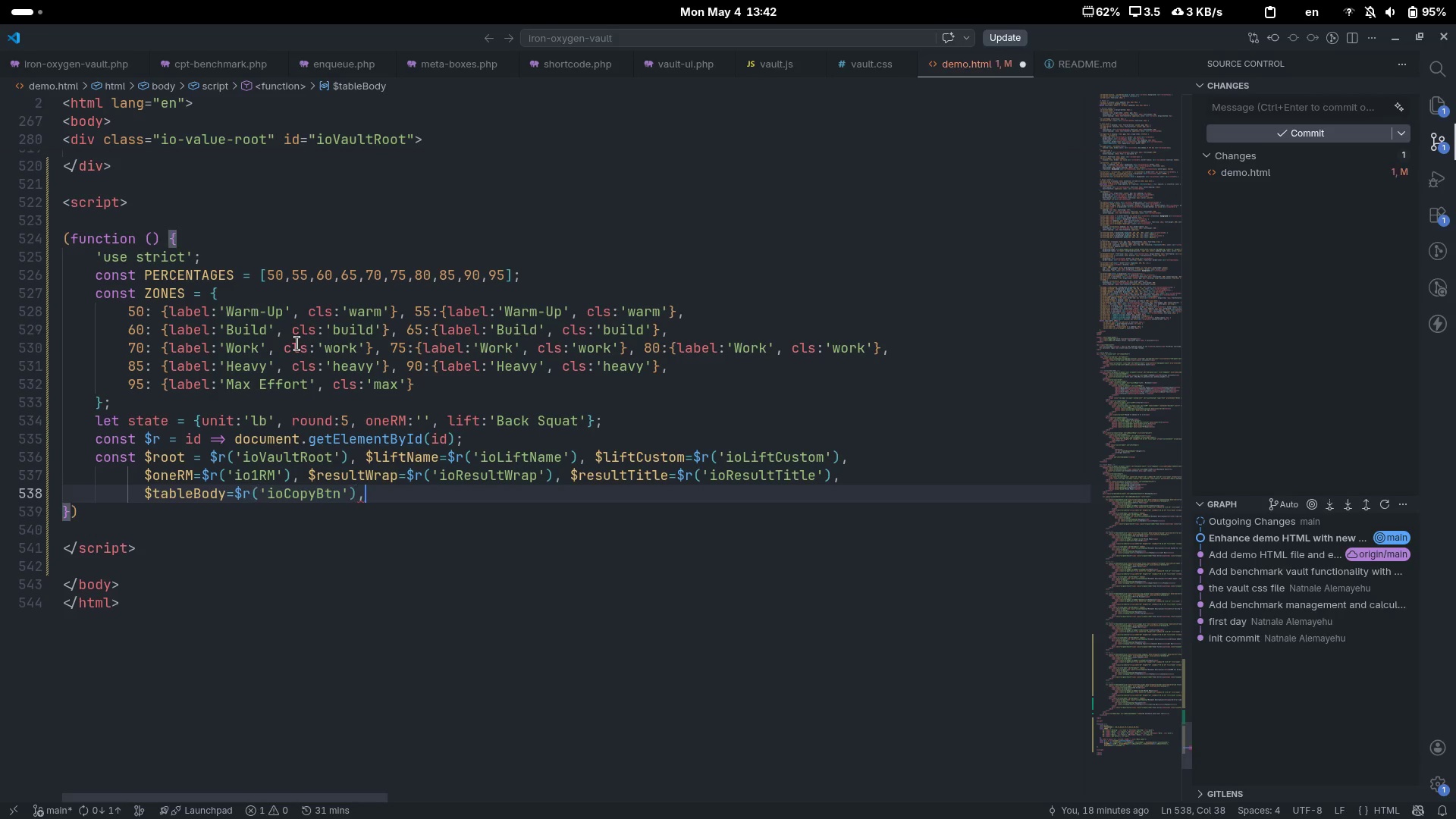 
key(Space)
 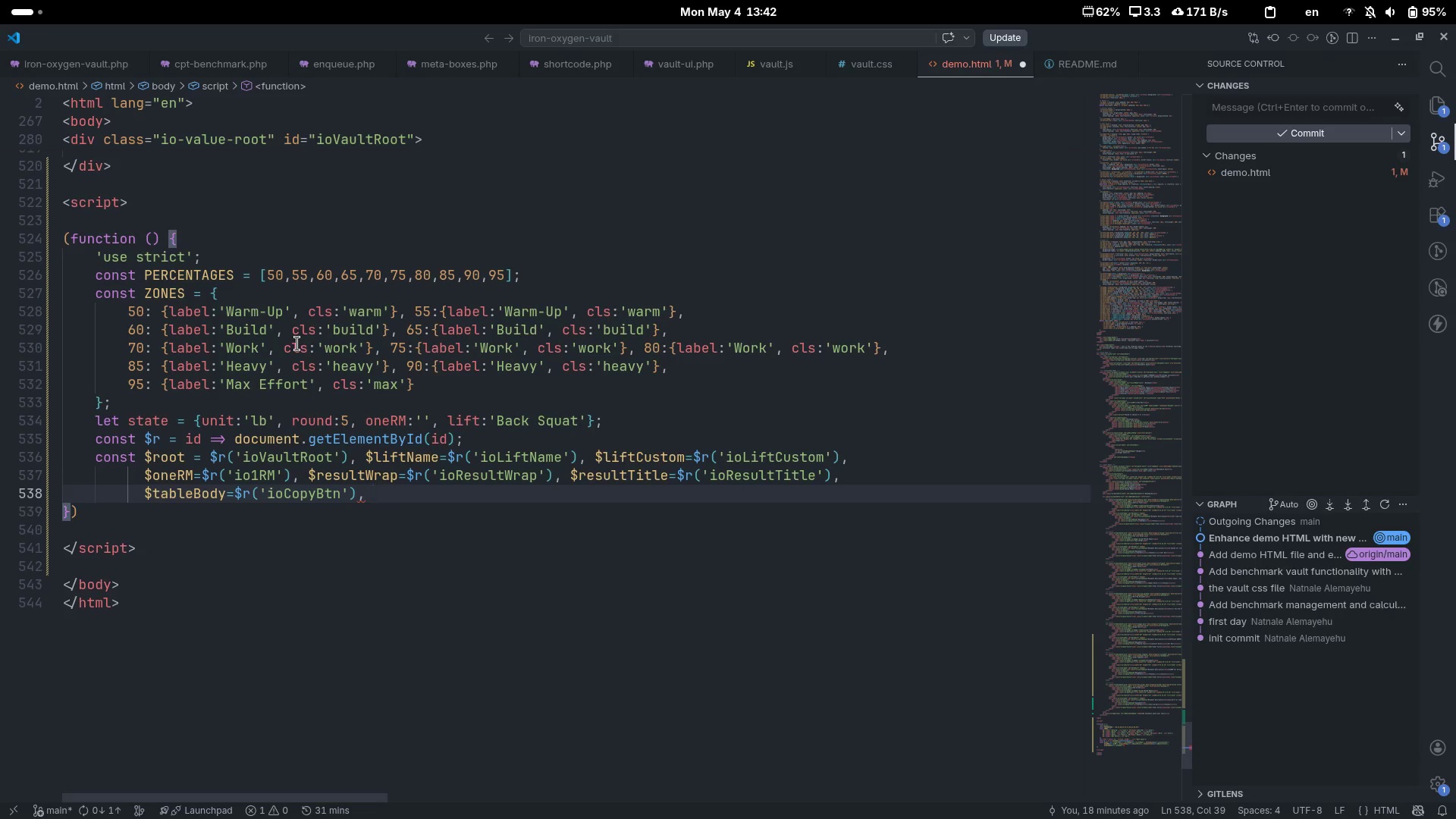 
wait(6.04)
 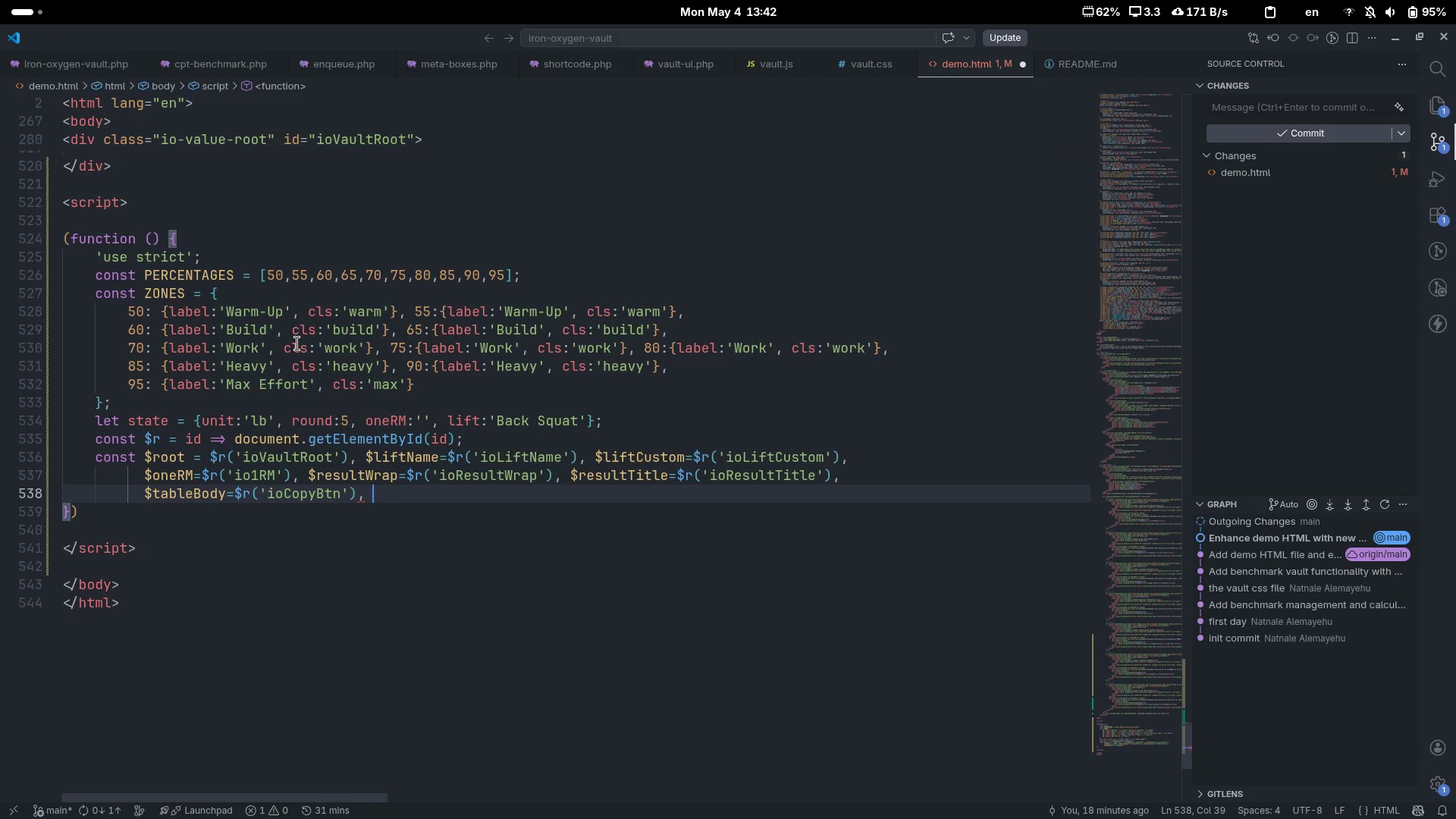 
key(Control+ArrowLeft)
 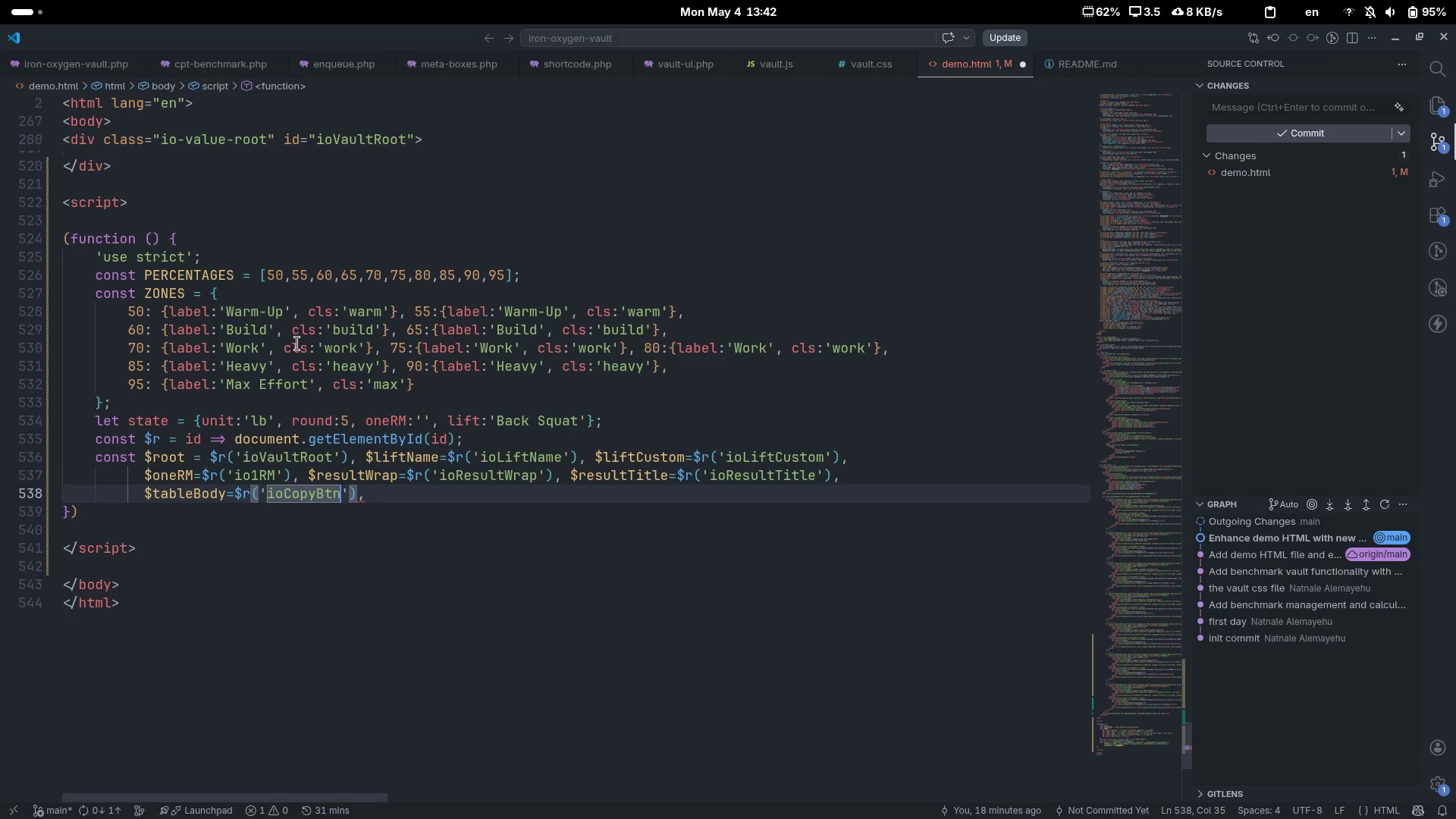 
key(Control+ArrowLeft)
 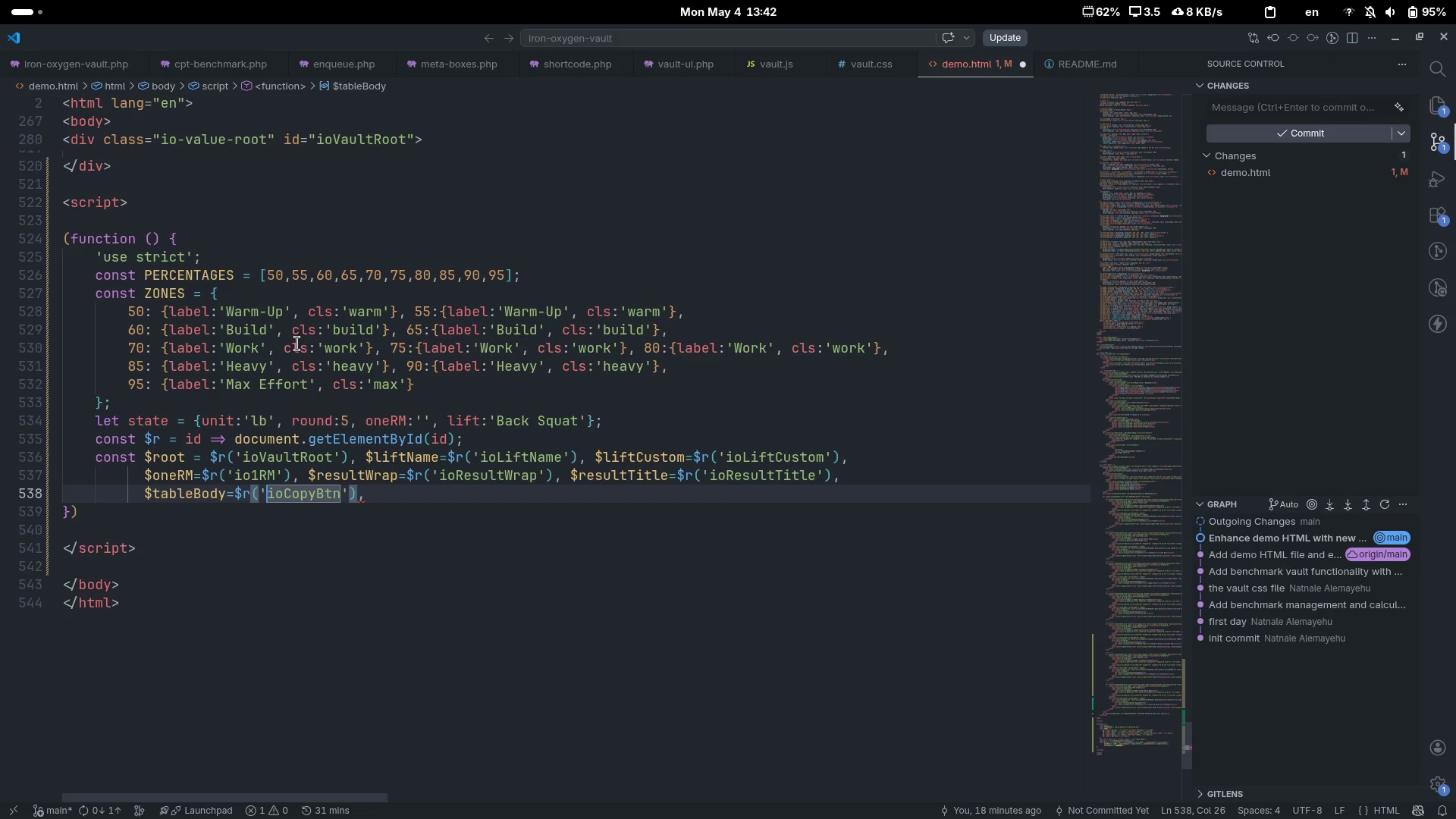 
key(Control+ArrowRight)
 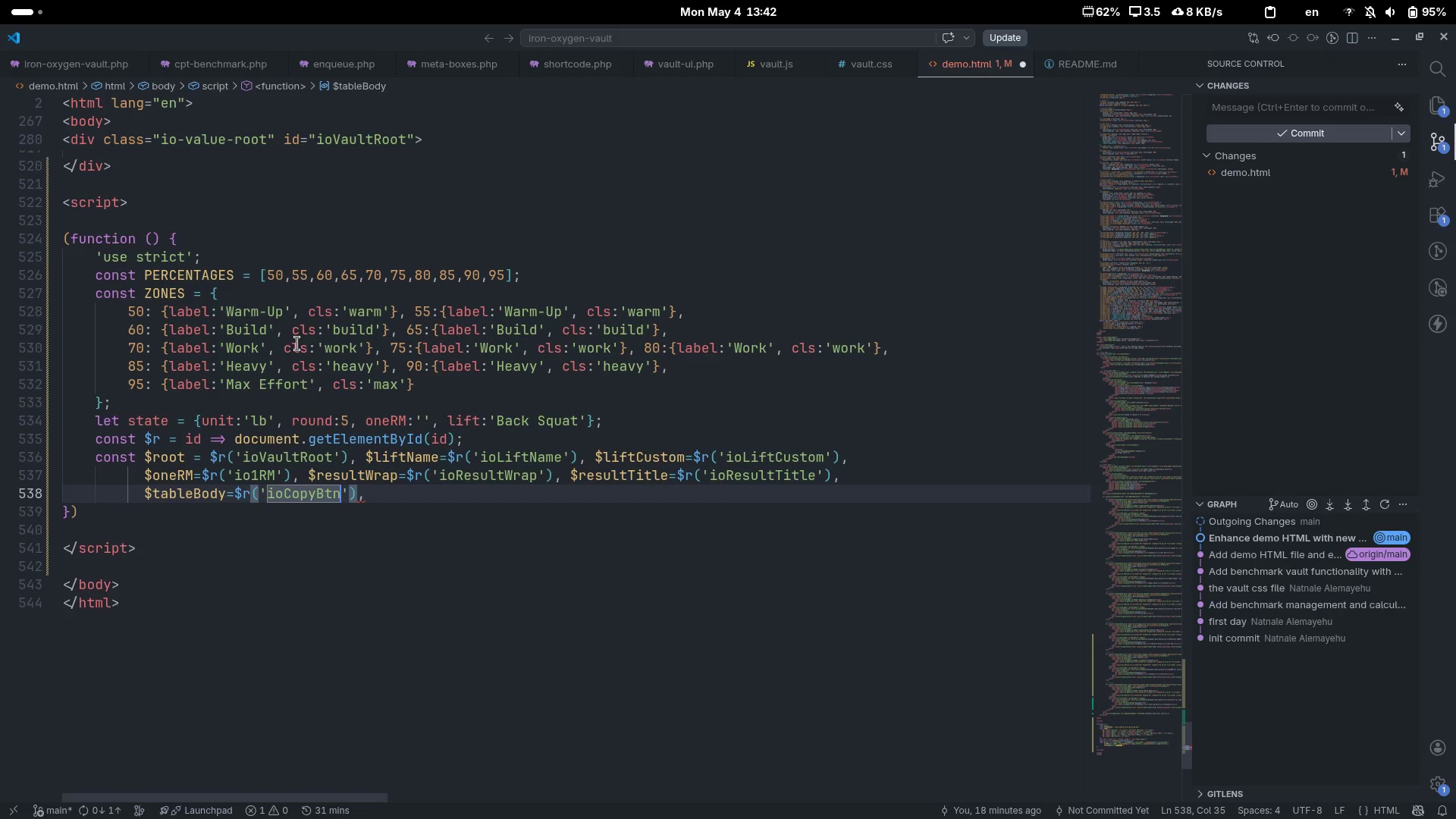 
key(Control+Backspace)
 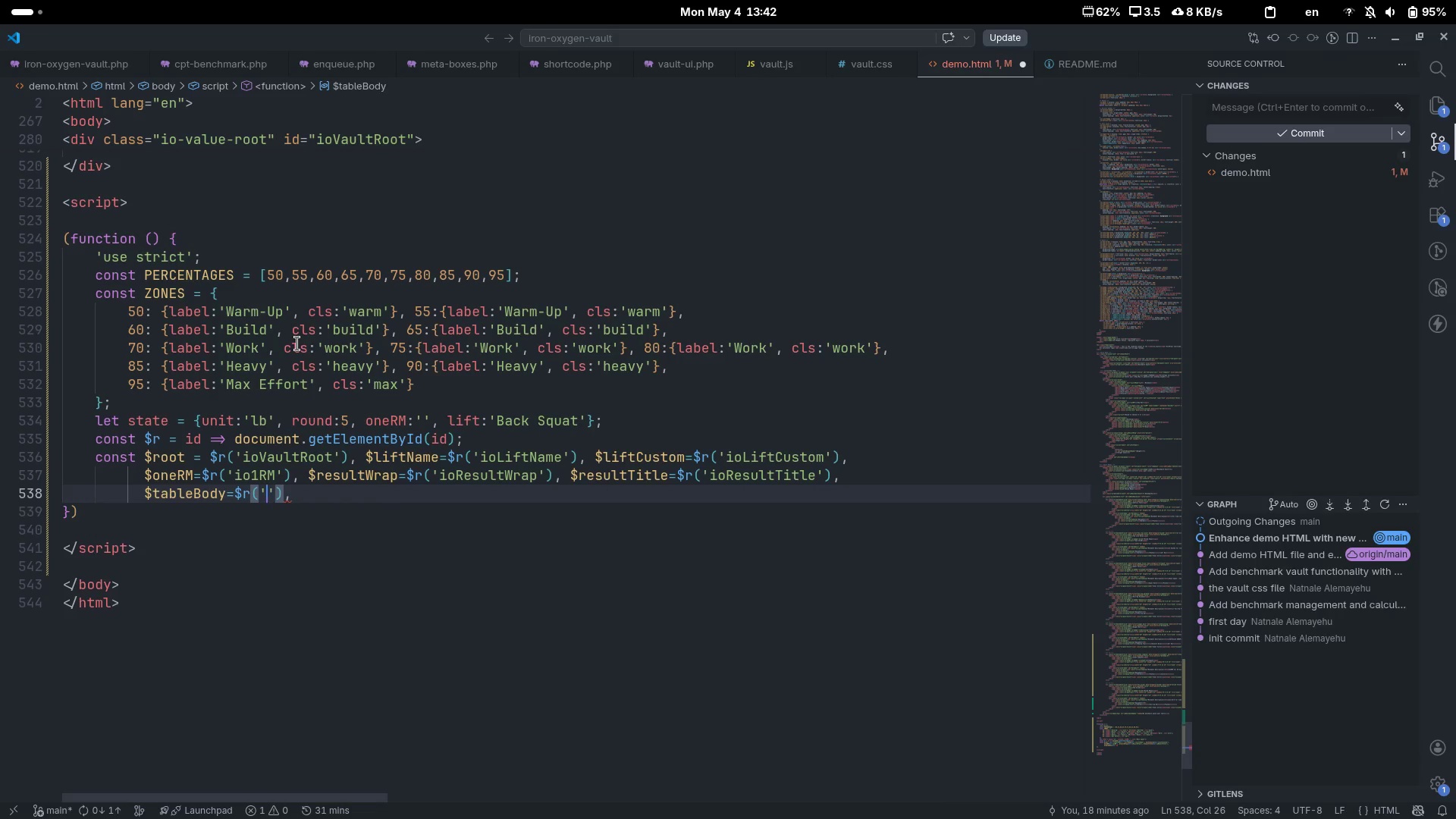 
type(ioPctTableBody)
 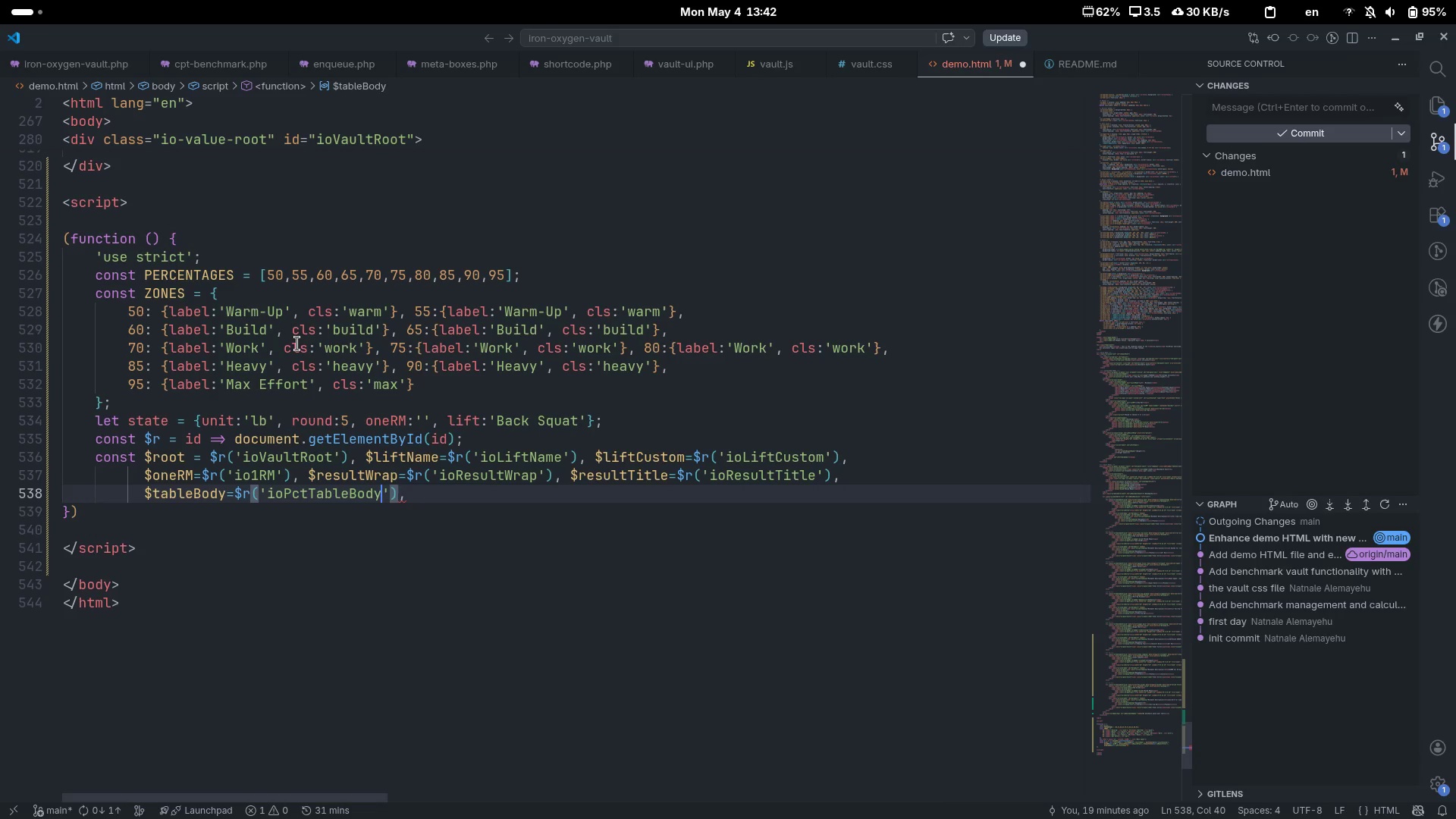 
key(ArrowRight)
 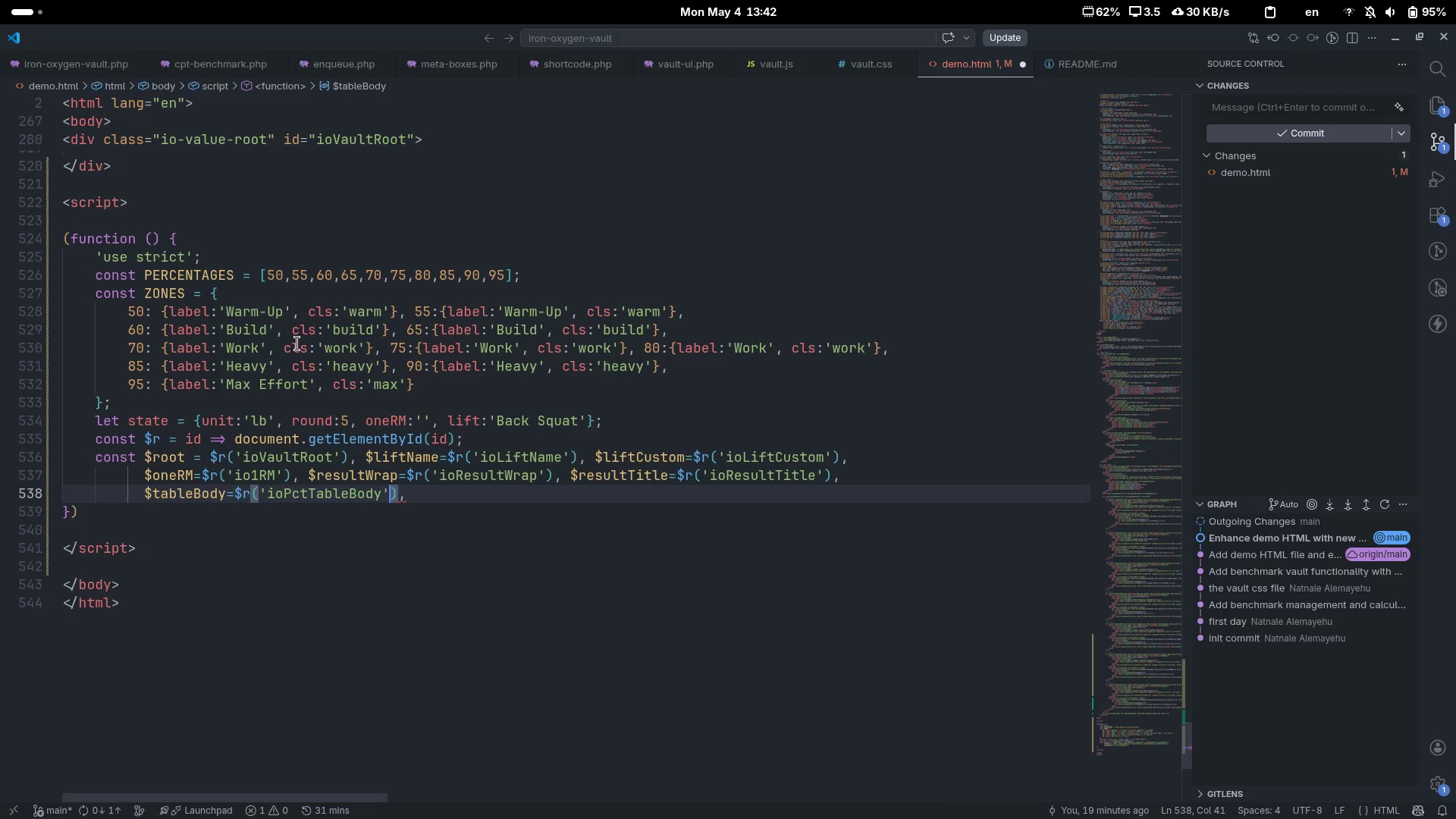 
key(ArrowRight)
 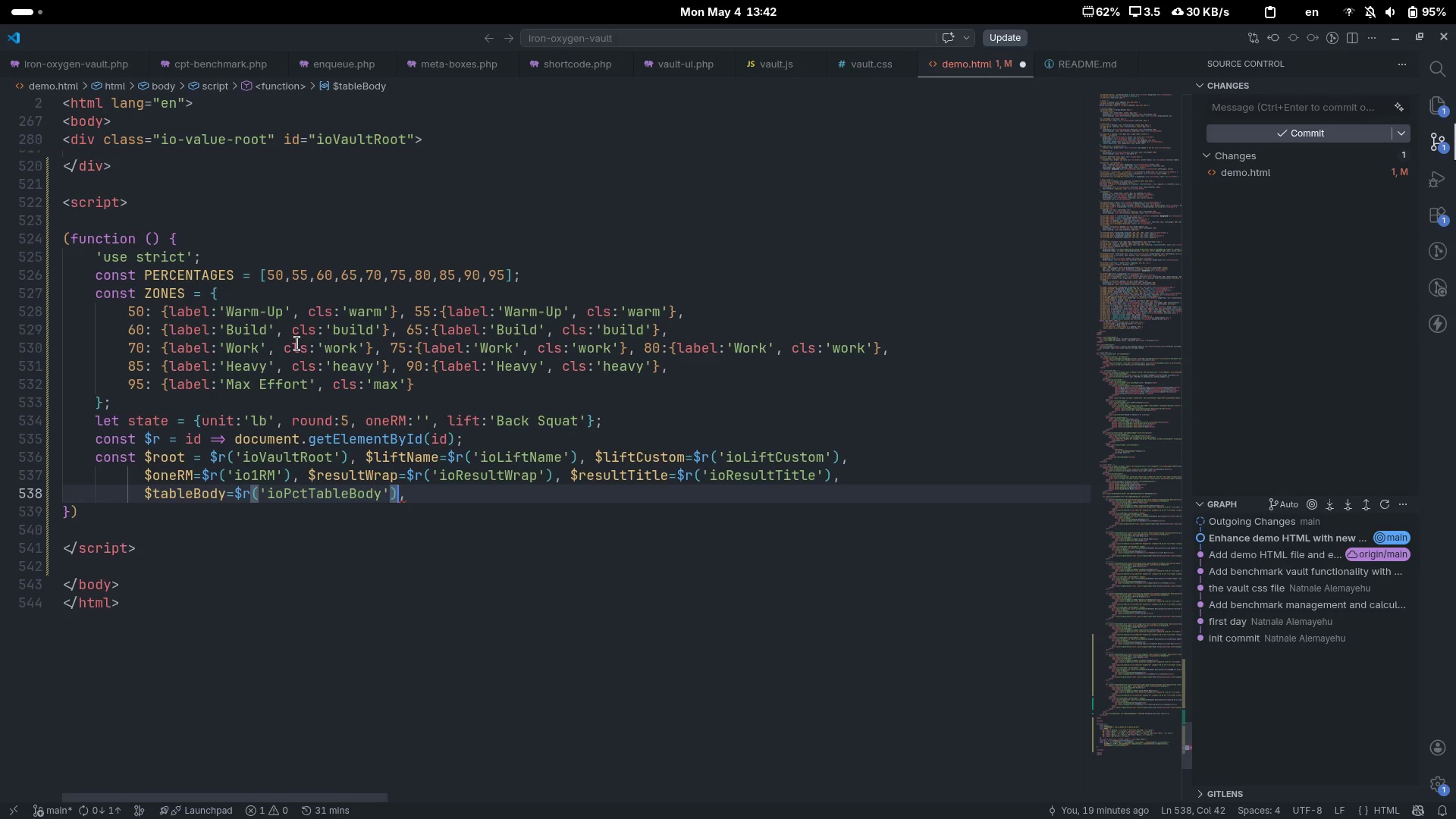 
key(ArrowRight)
 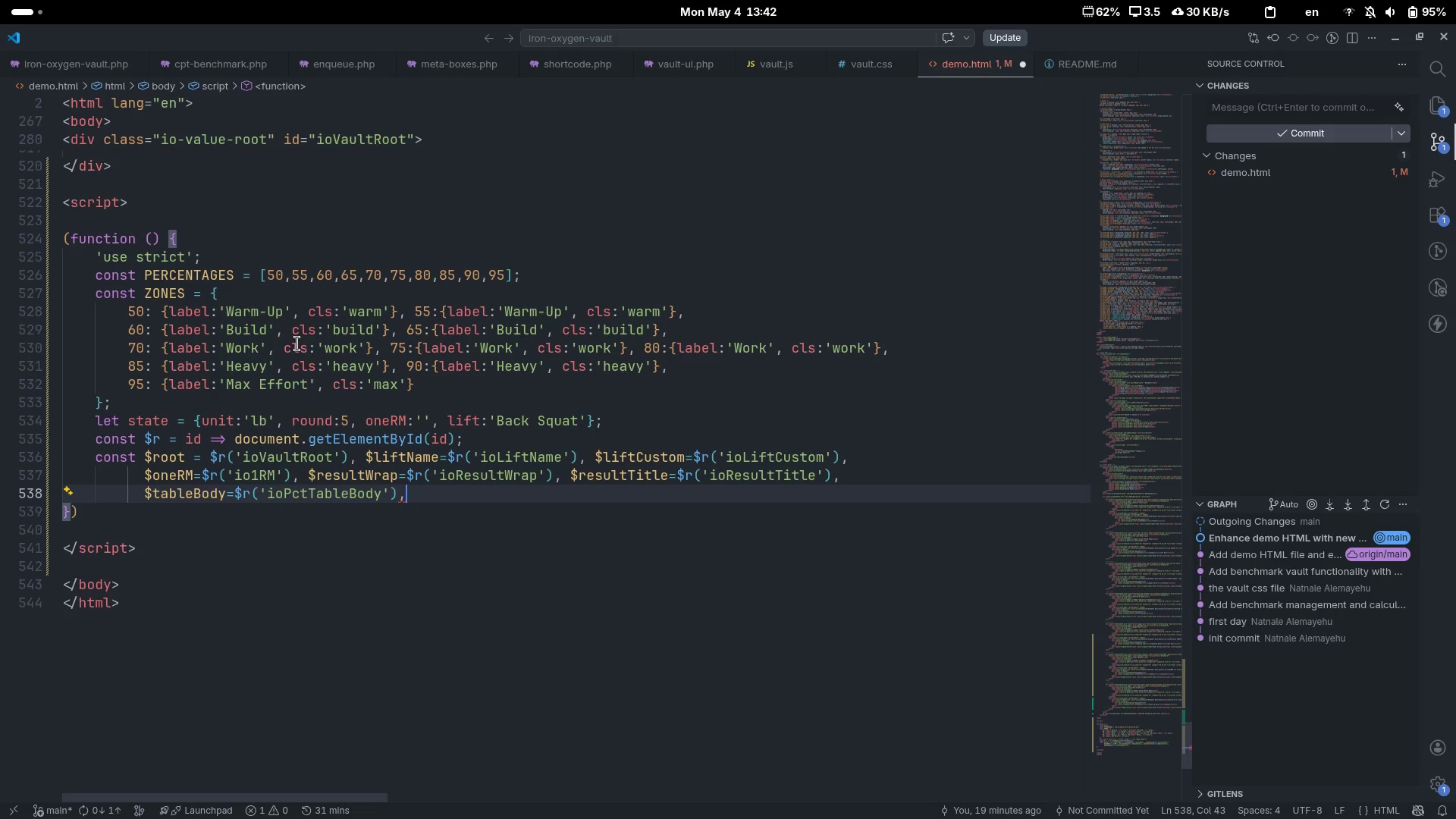 
type( io)
key(Backspace)
key(Backspace)
type($tableWH-)
key(Backspace)
type(=$r(ioTableWeightHeader)
 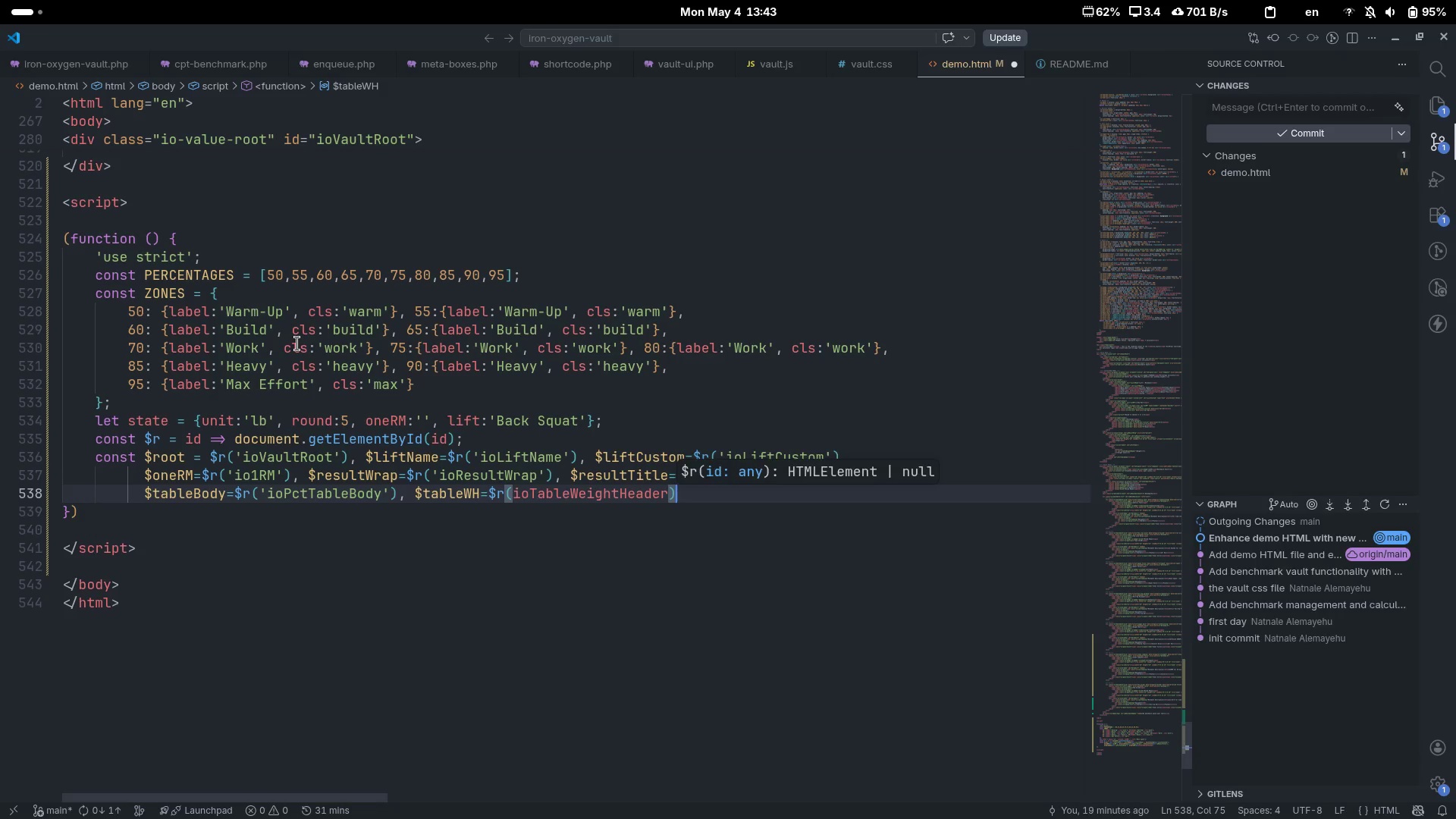 
 